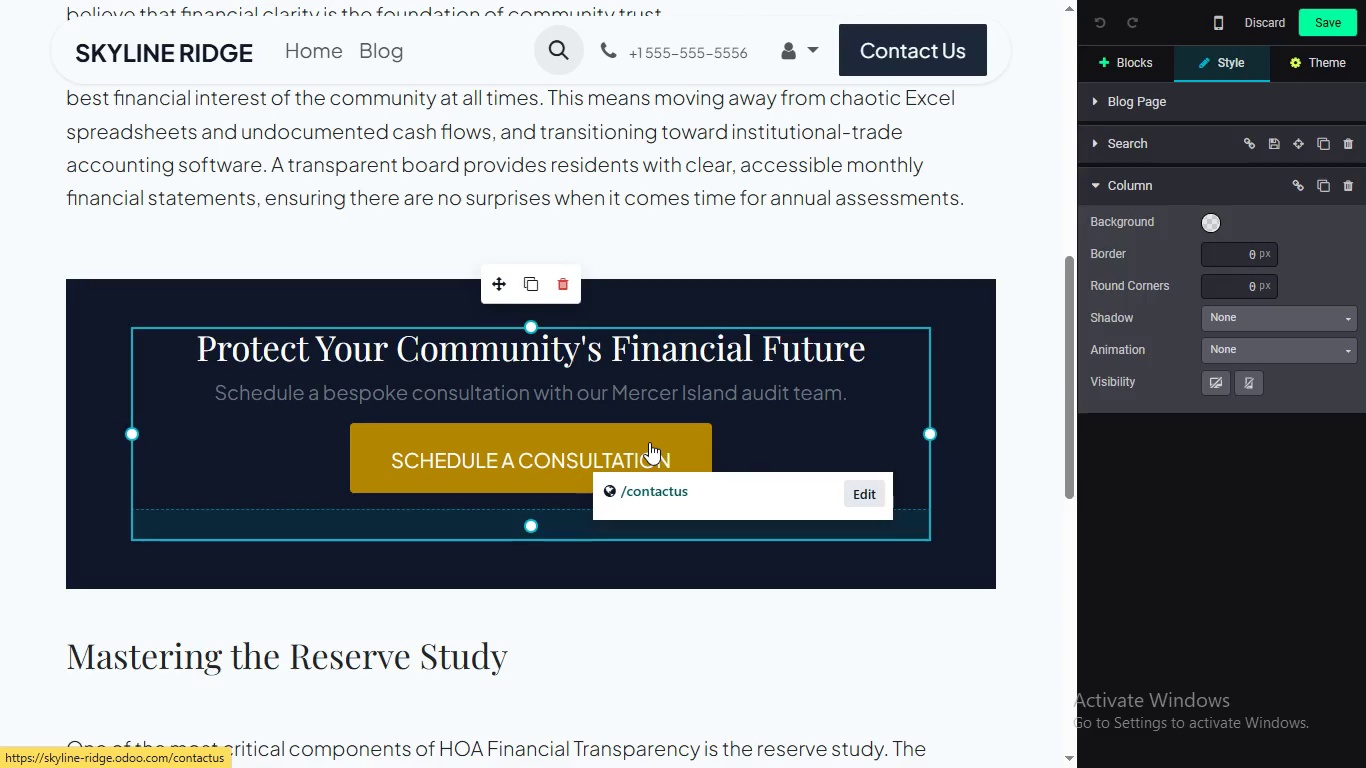 
triple_click([649, 444])
 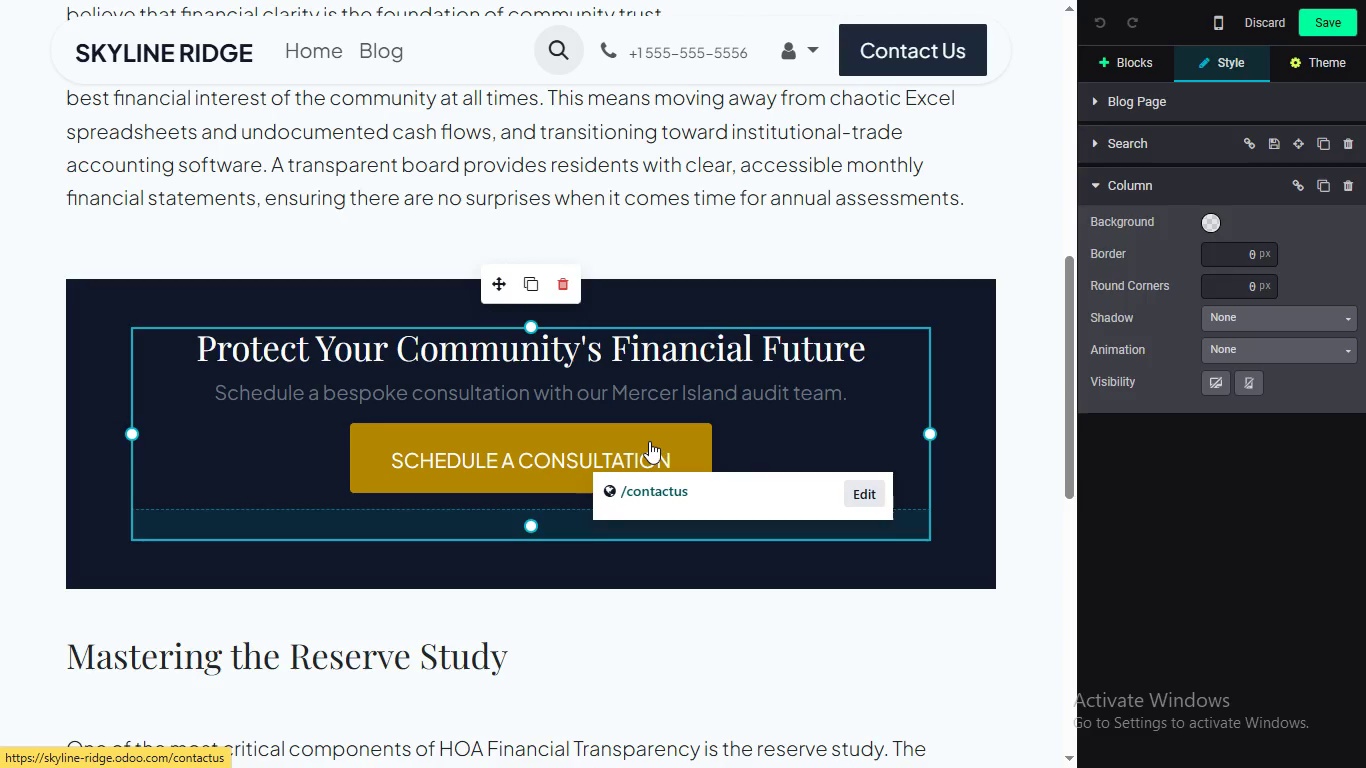 
left_click([649, 442])
 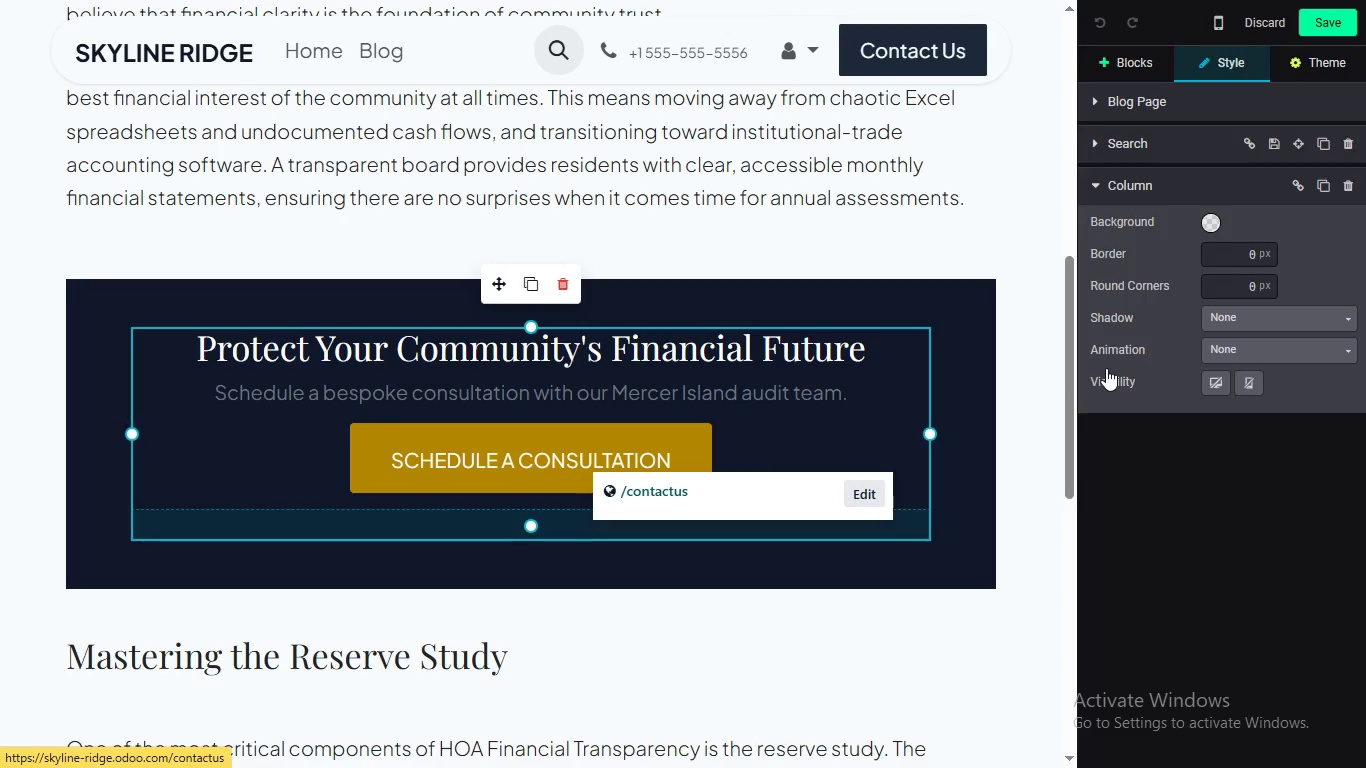 
left_click_drag(start_coordinate=[1131, 488], to_coordinate=[1119, 486])
 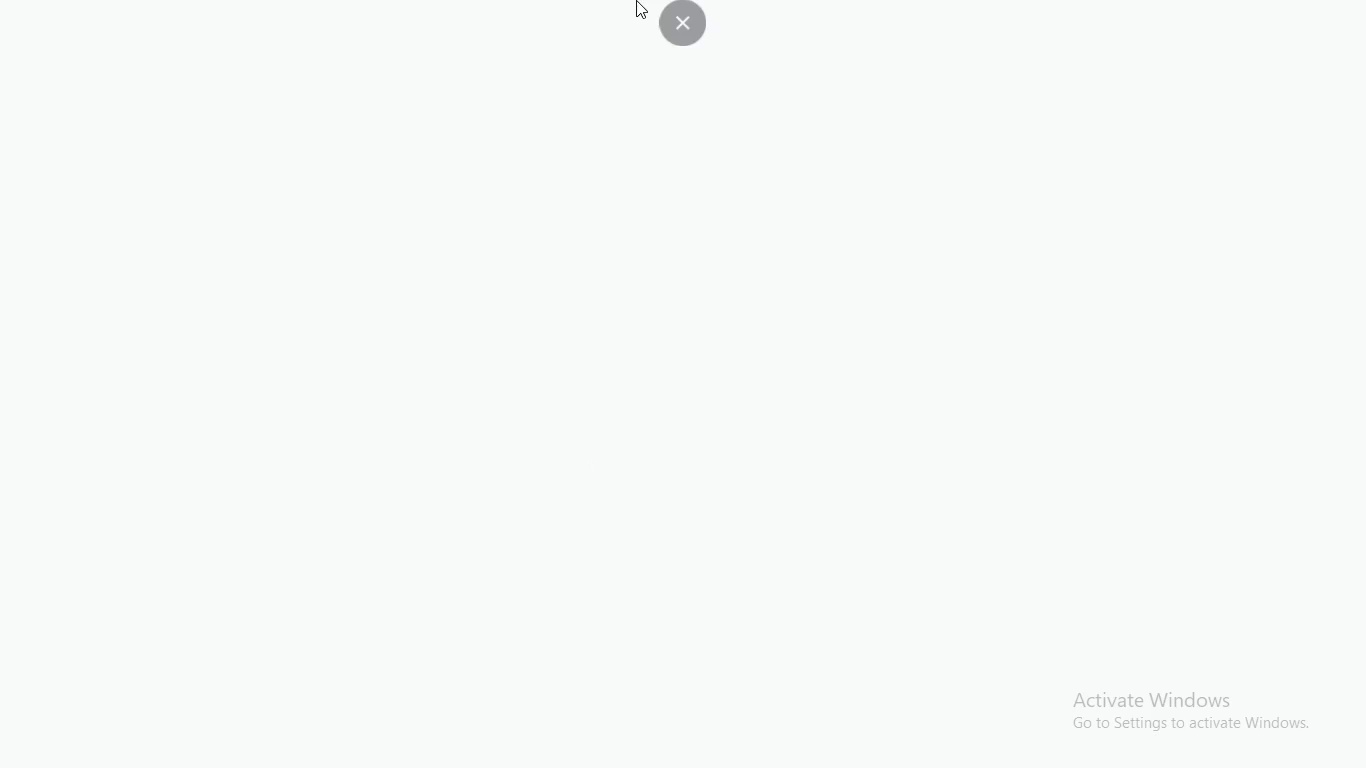 
left_click([683, 65])
 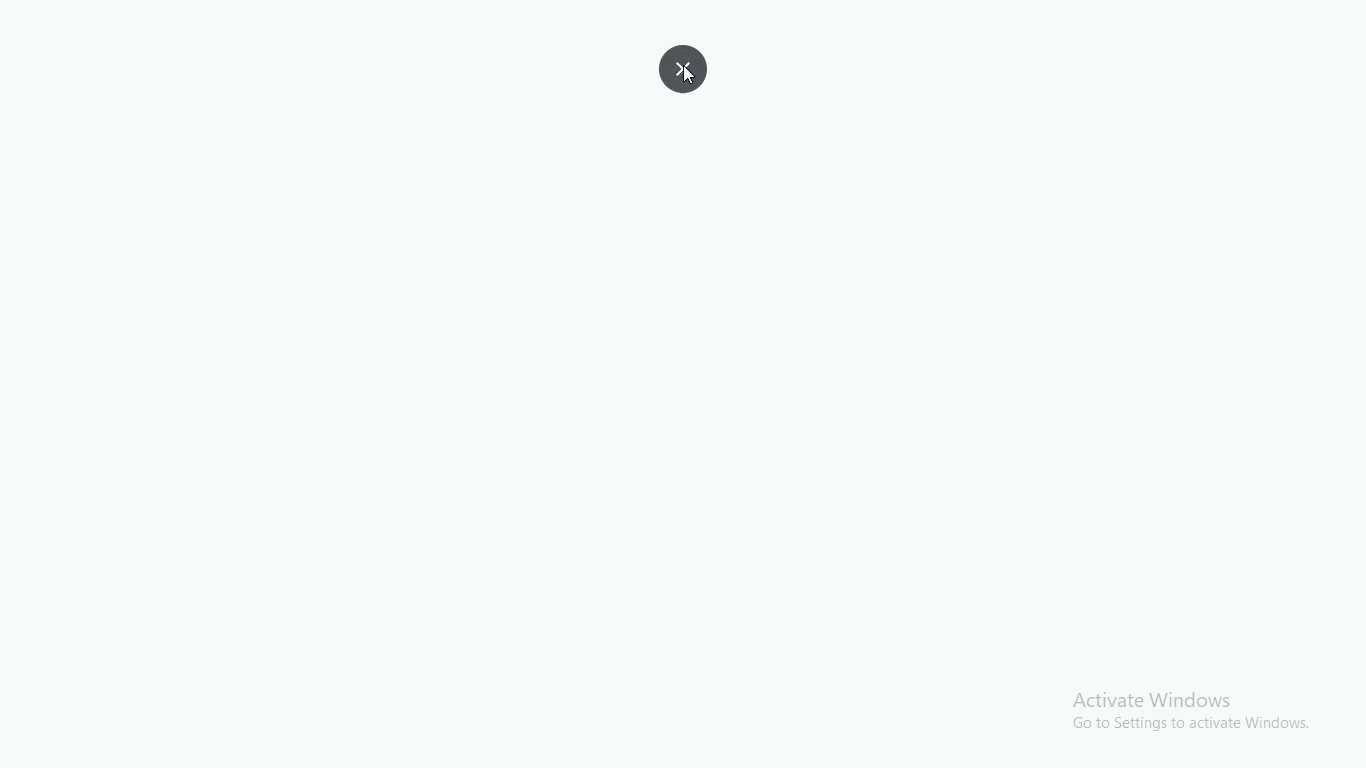 
left_click([142, 0])
 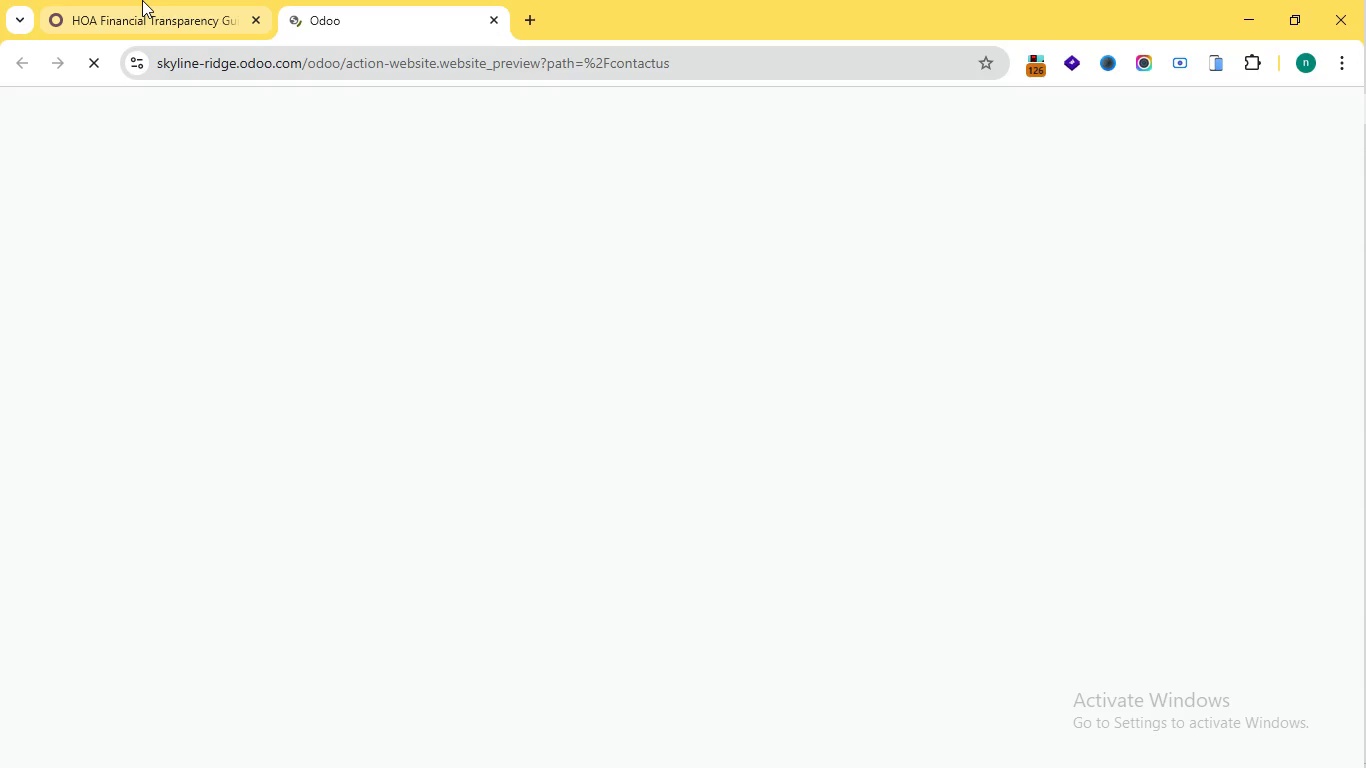 
left_click([488, 22])
 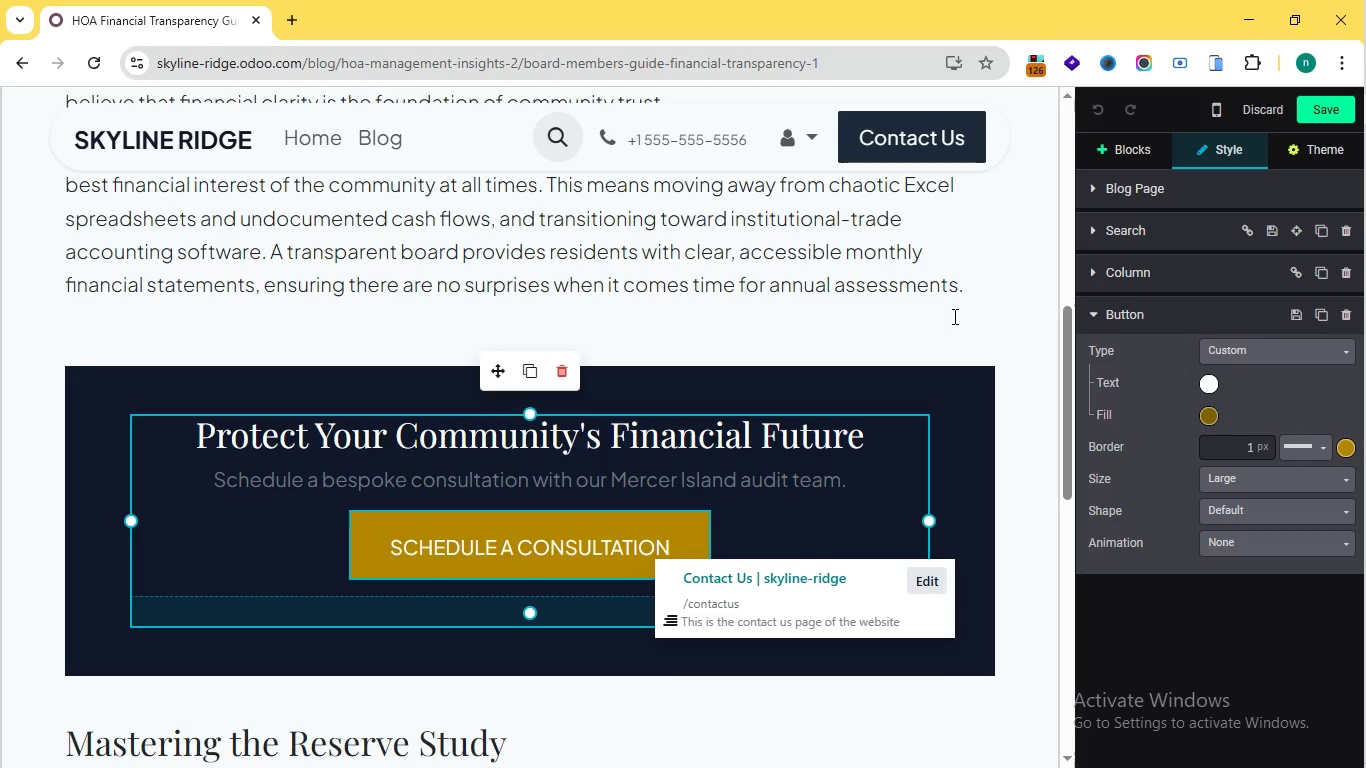 
left_click([607, 554])
 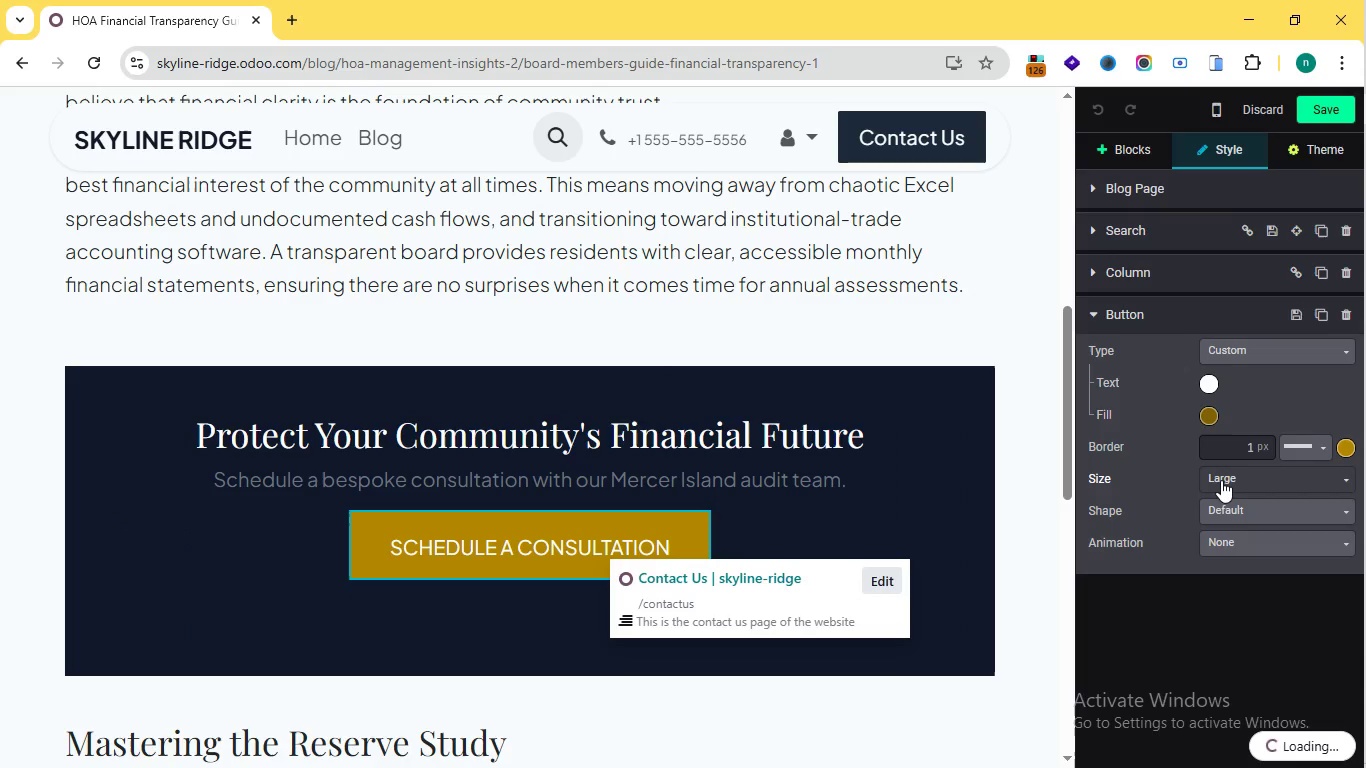 
left_click([1227, 544])
 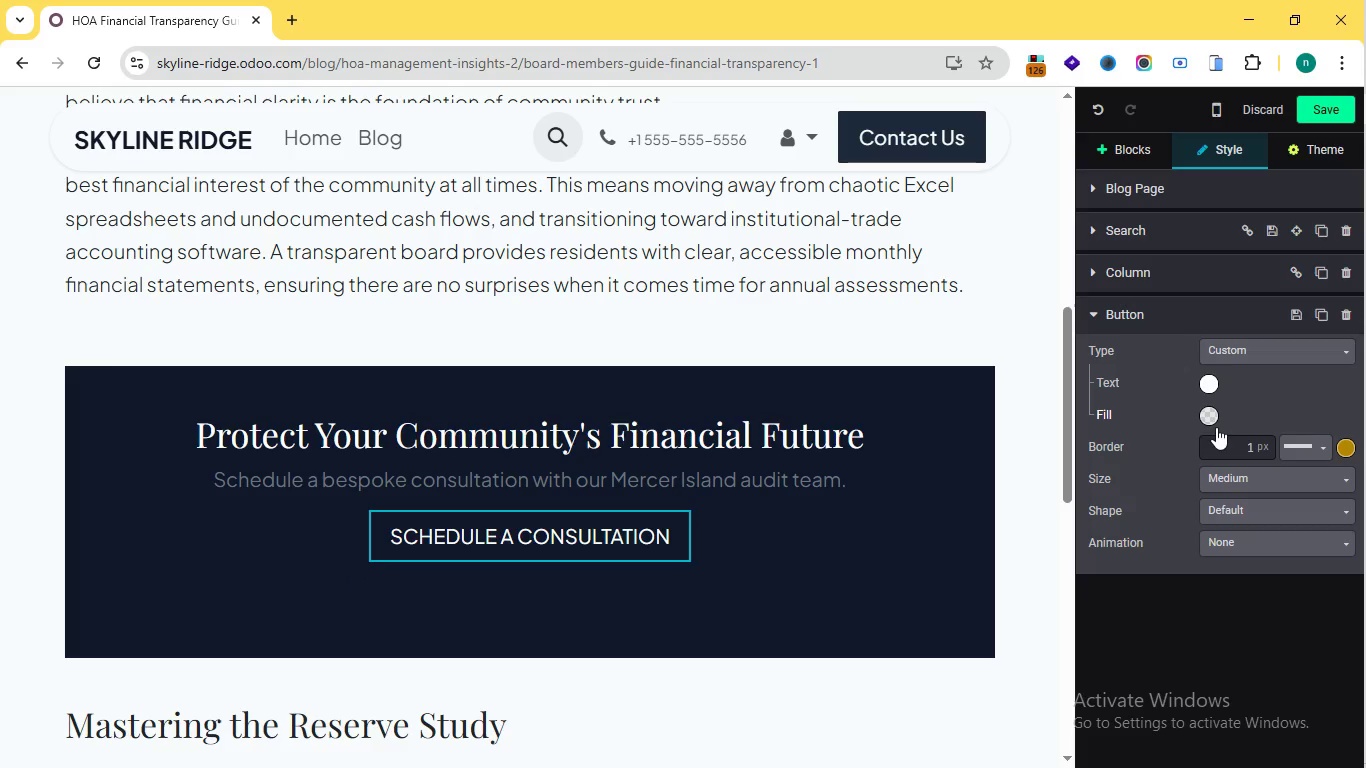 
wait(5.28)
 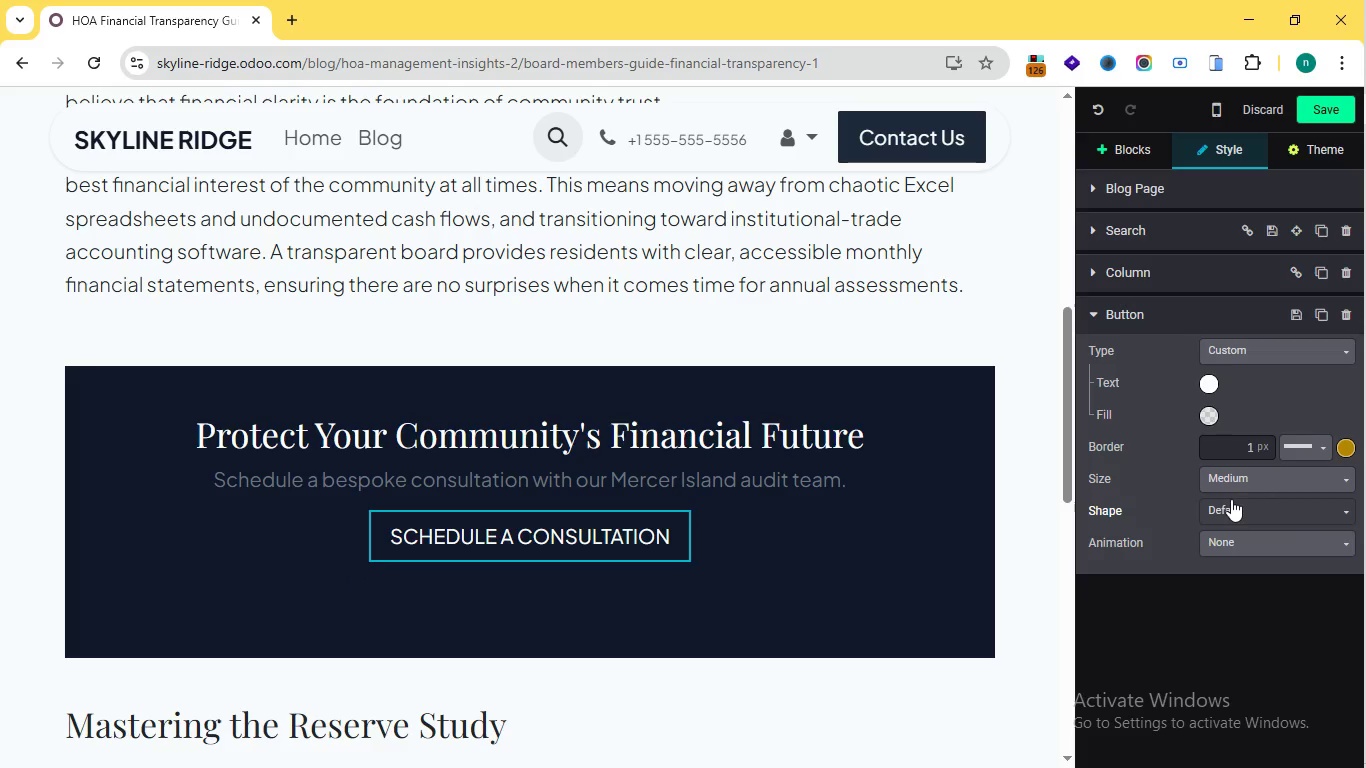 
left_click([1144, 494])
 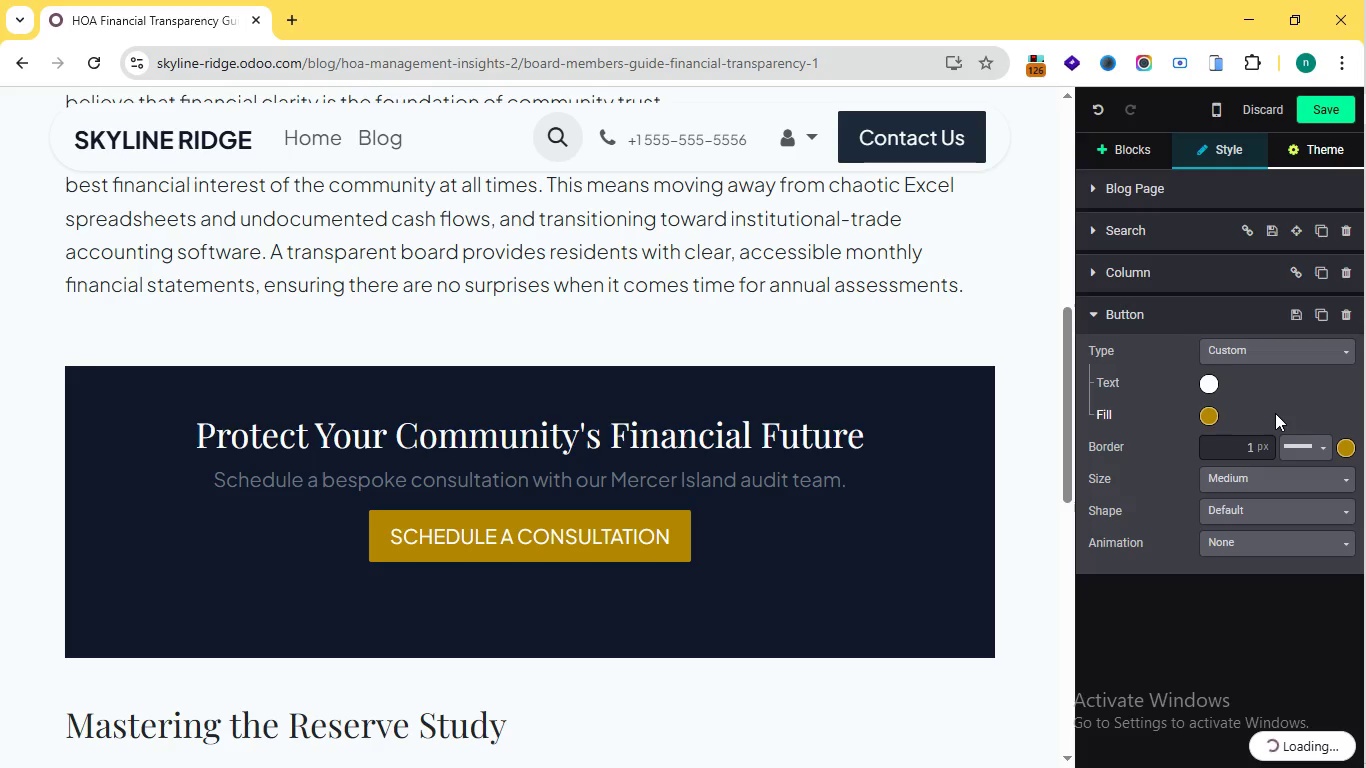 
wait(5.41)
 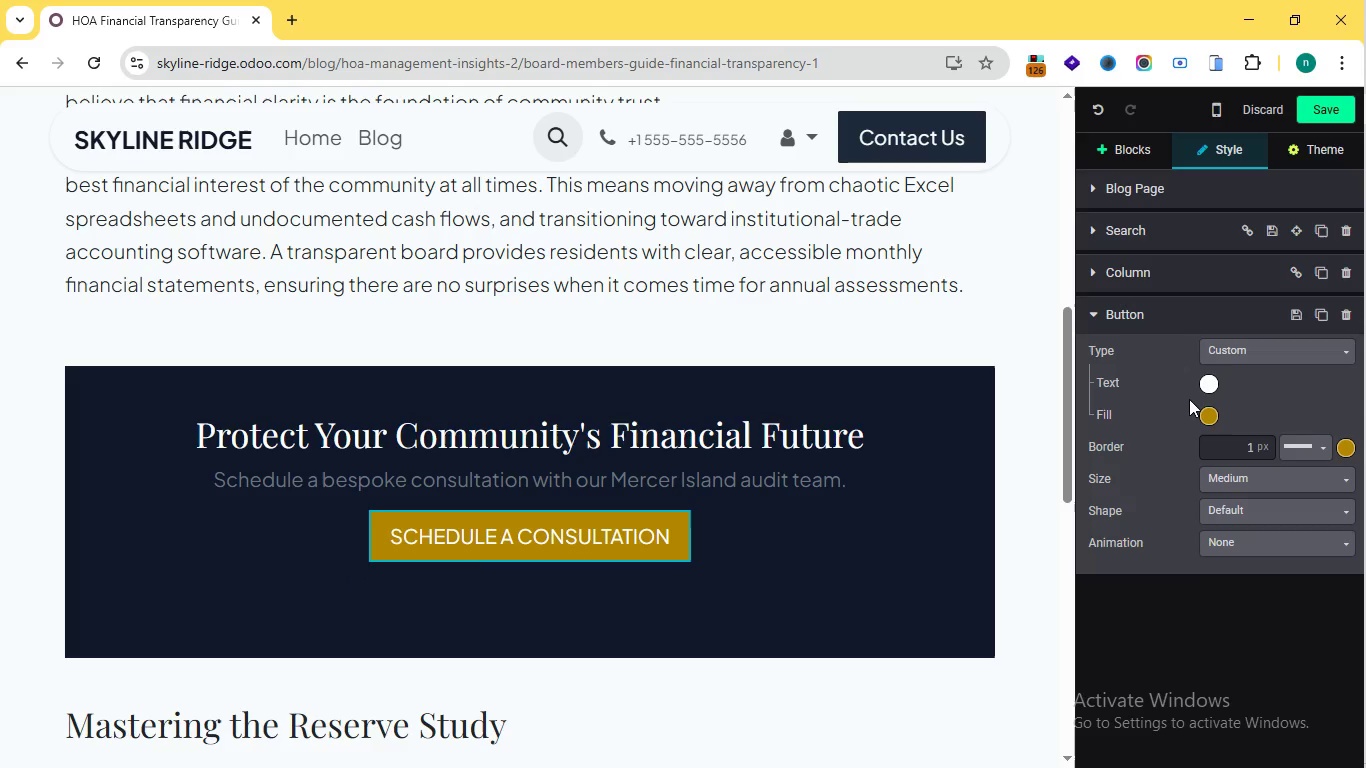 
left_click([1296, 153])
 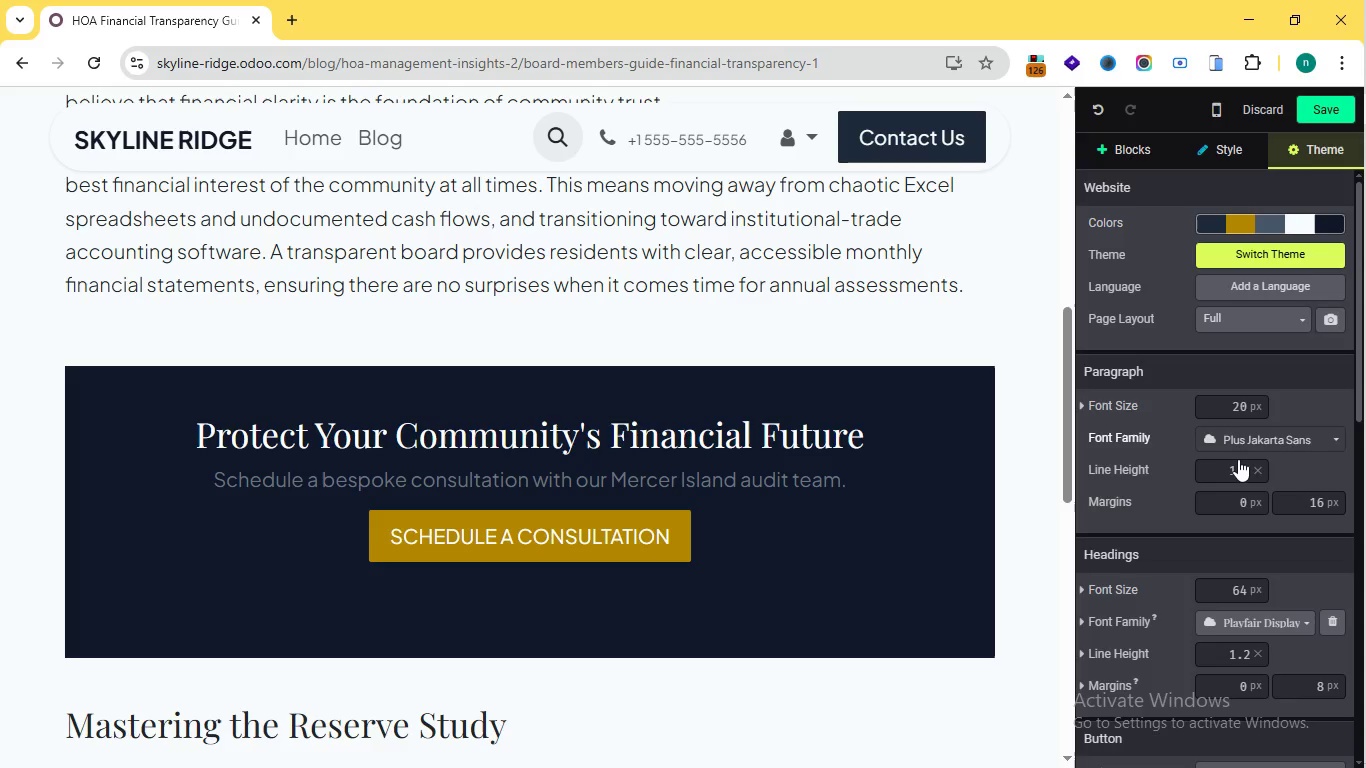 
scroll: coordinate [1170, 555], scroll_direction: down, amount: 1.0
 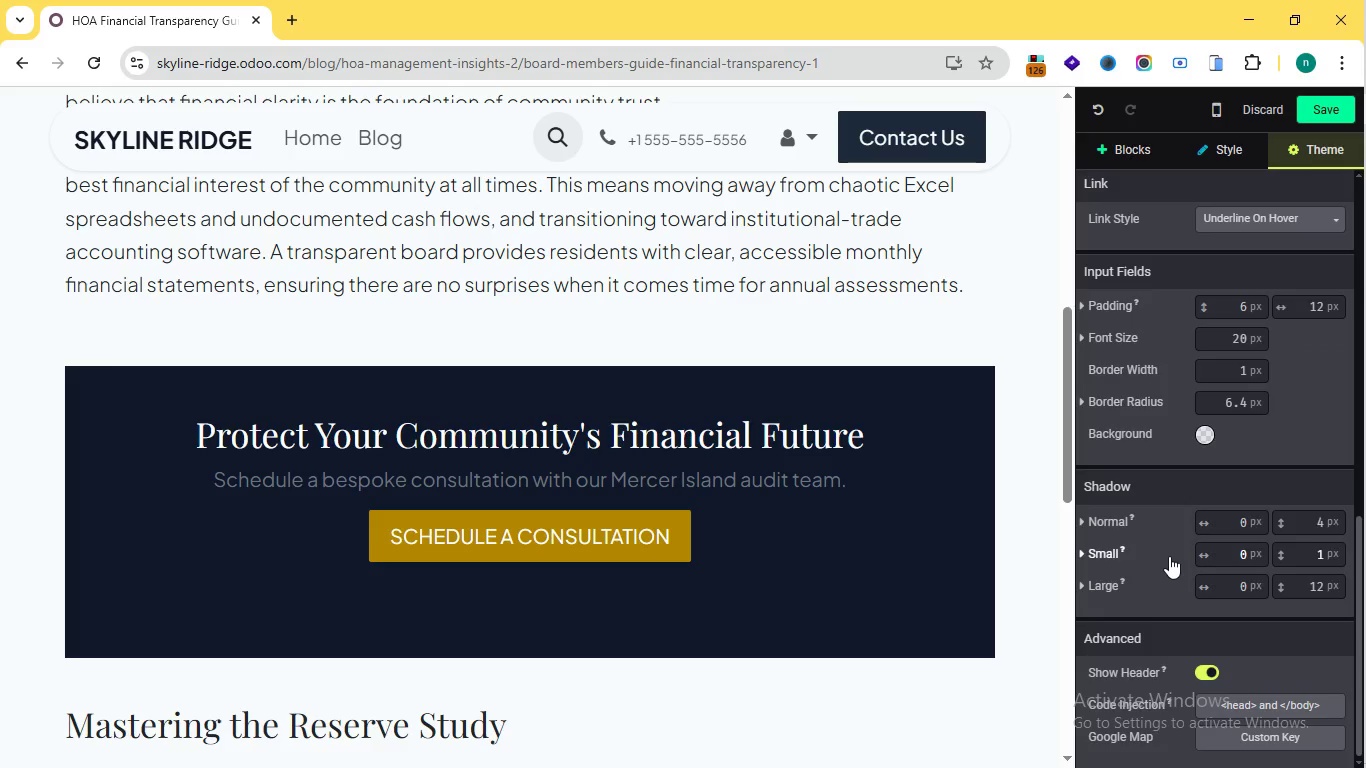 
scroll: coordinate [1145, 462], scroll_direction: none, amount: 0.0
 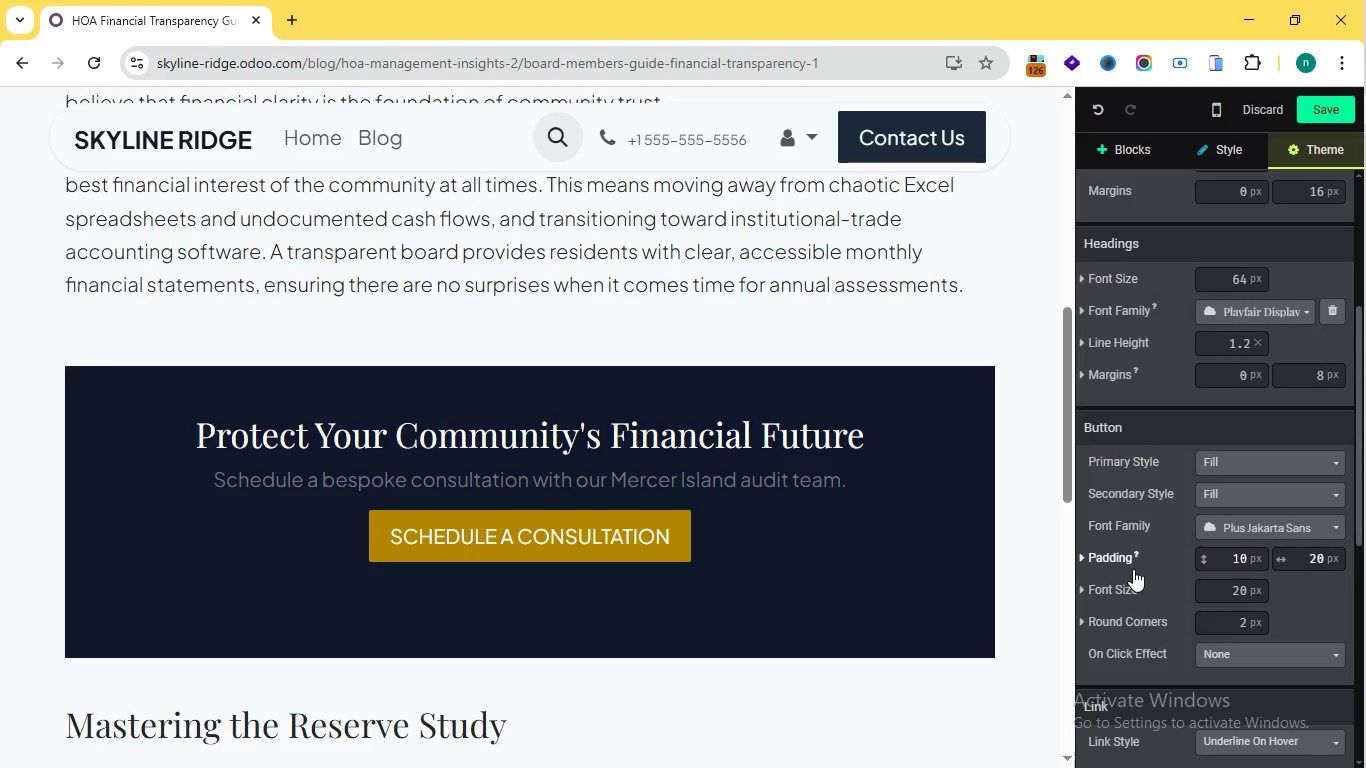 
mouse_move([1098, 575])
 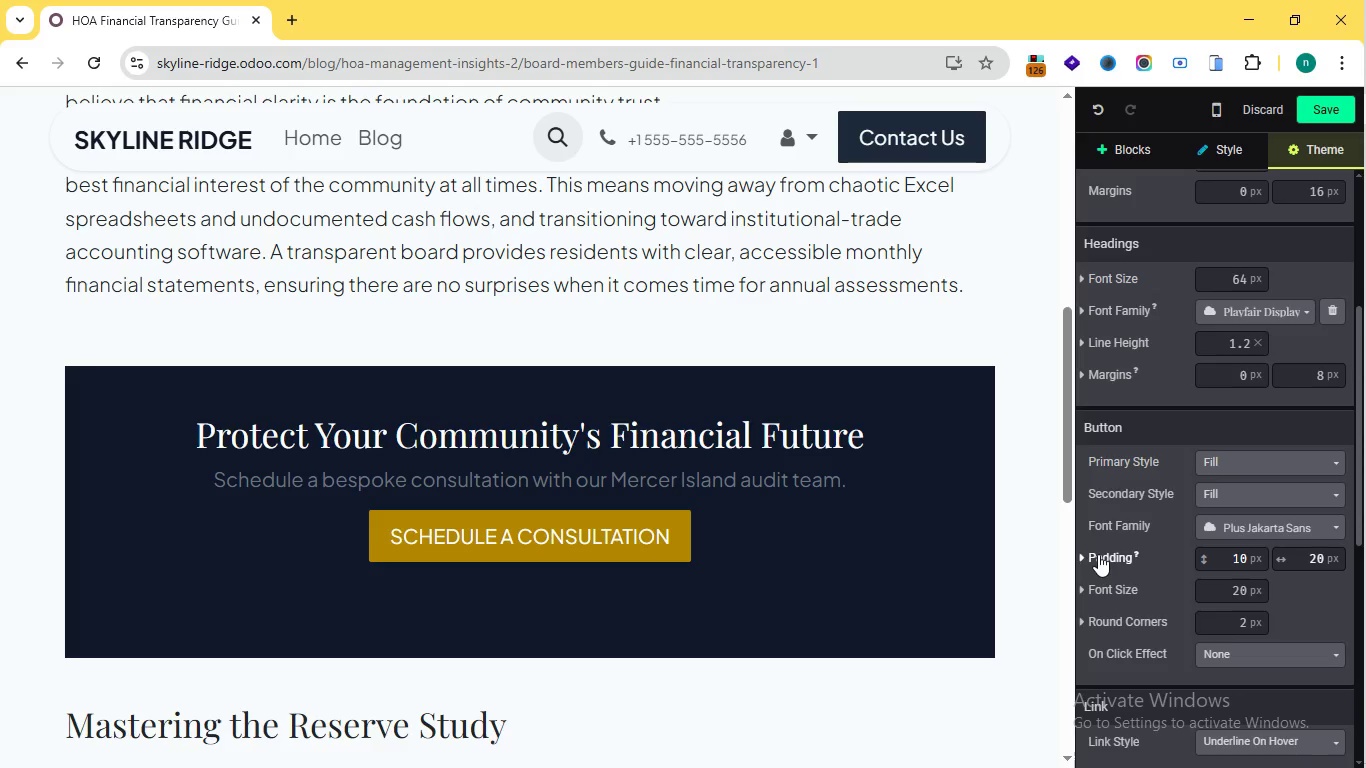 
left_click([1098, 554])
 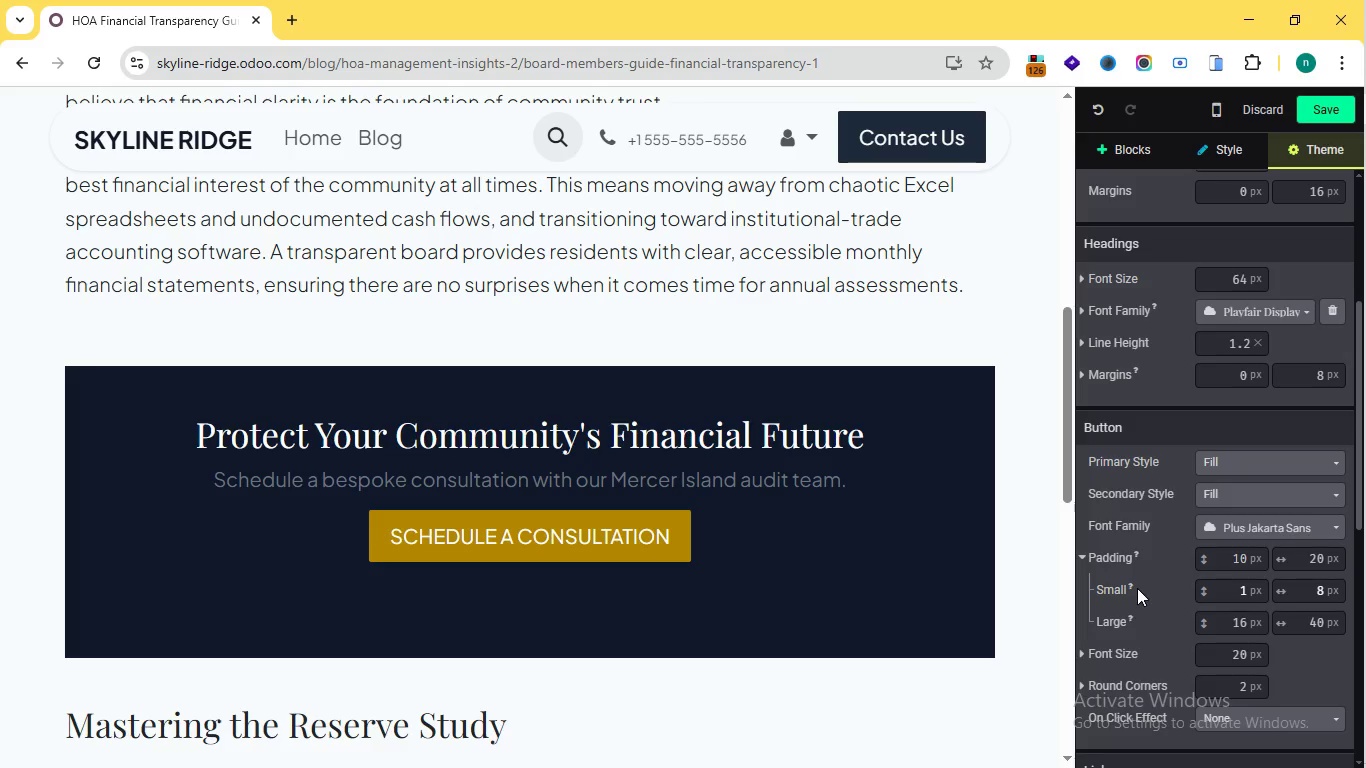 
wait(6.31)
 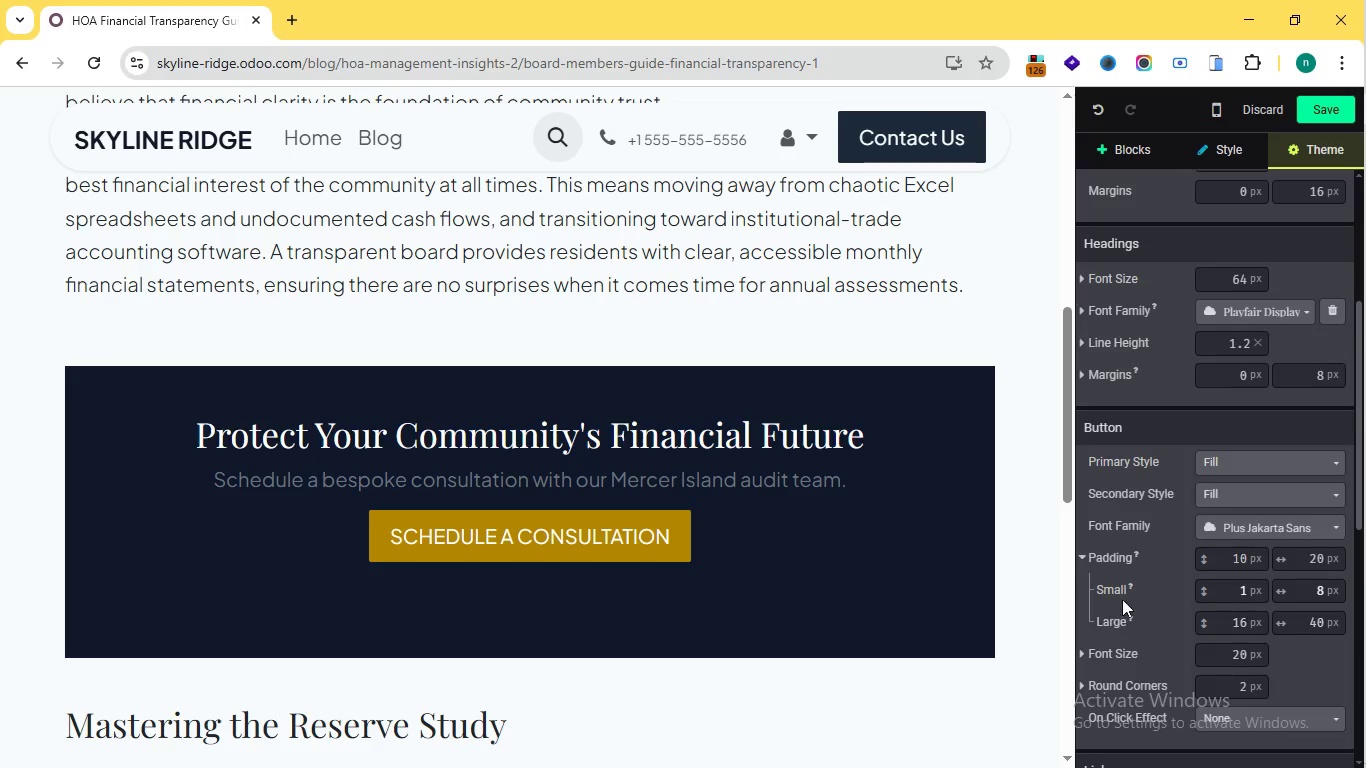 
left_click([1322, 110])
 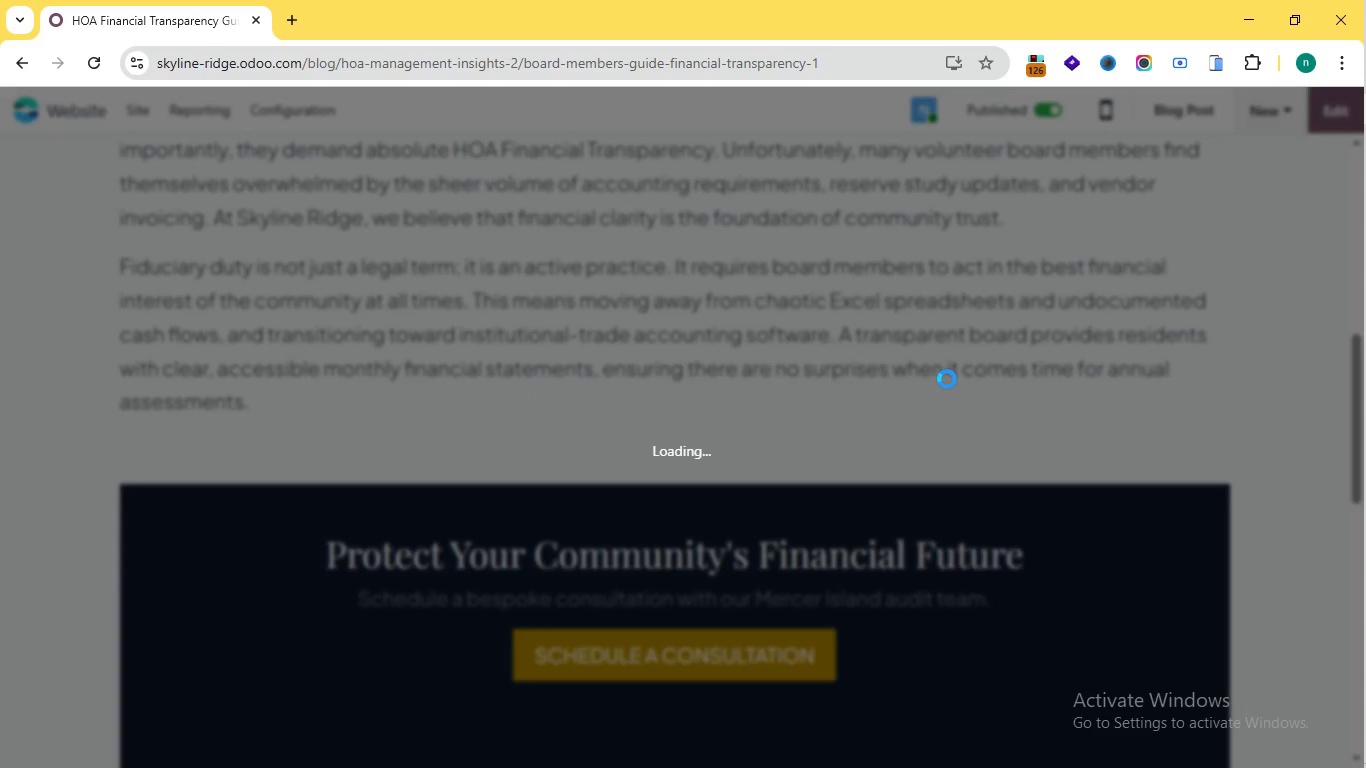 
scroll: coordinate [946, 380], scroll_direction: down, amount: 4.0
 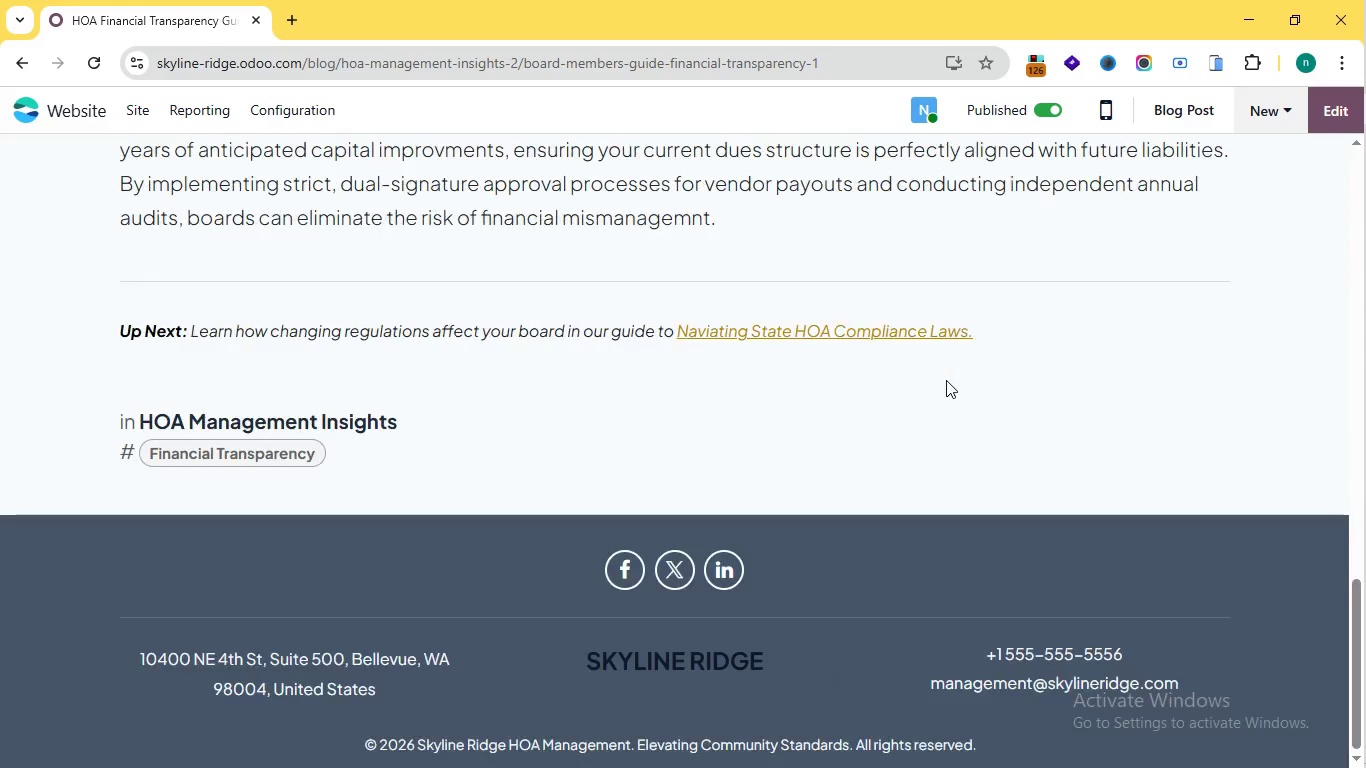 
scroll: coordinate [945, 383], scroll_direction: none, amount: 0.0
 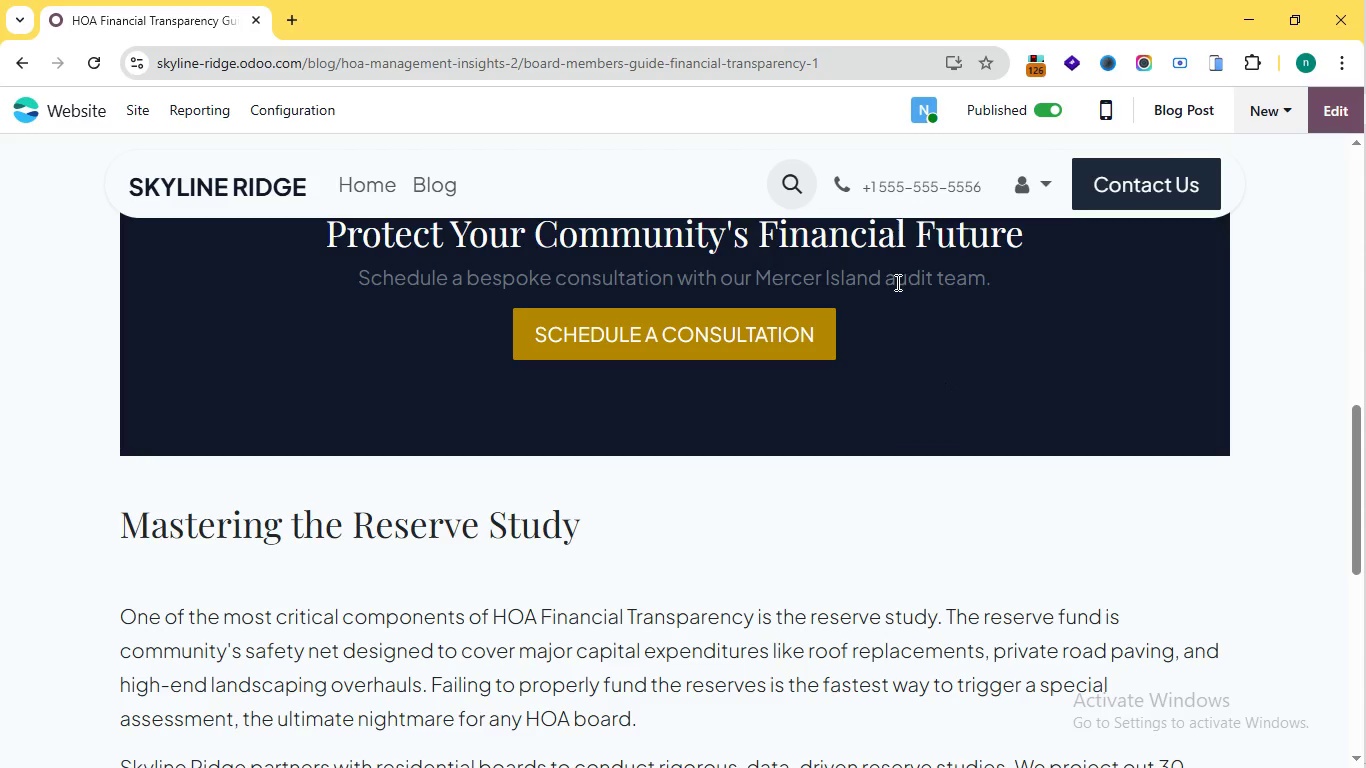 
left_click([1364, 108])
 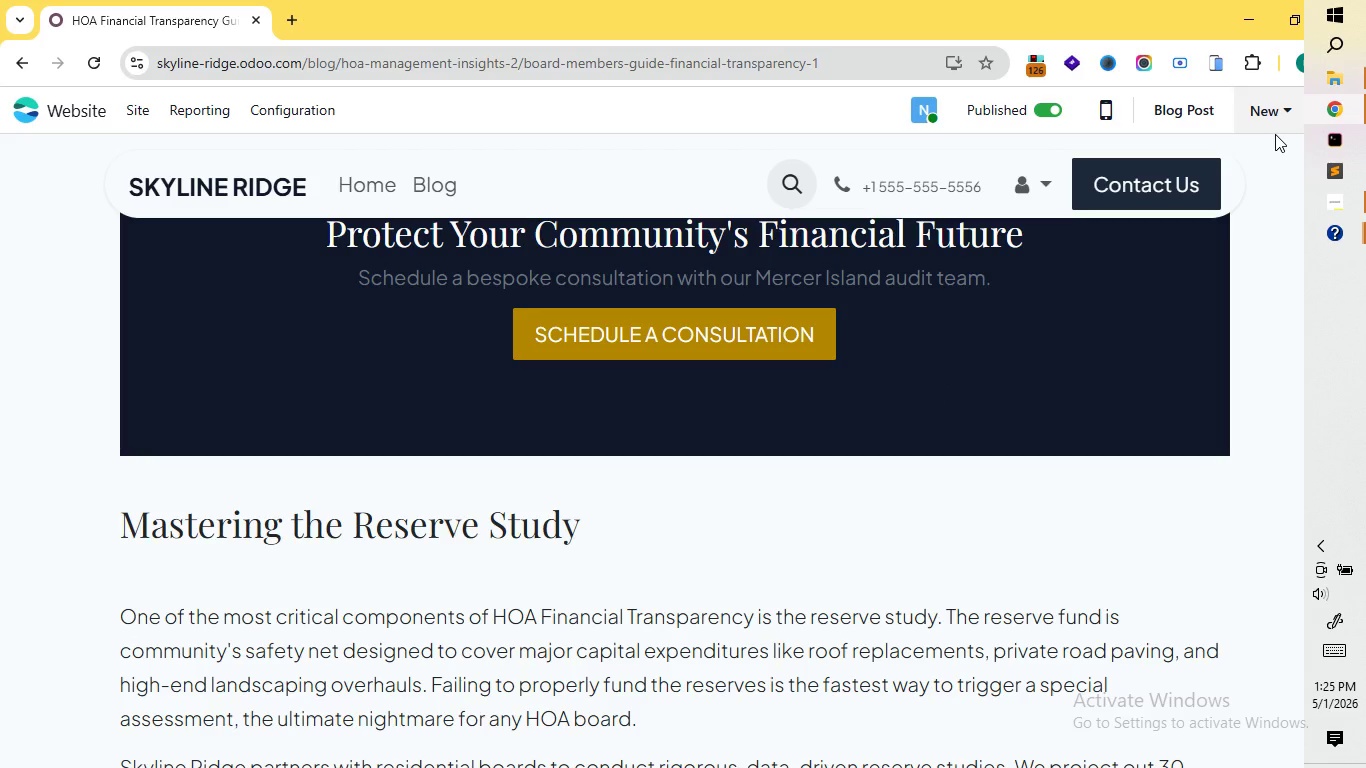 
left_click([1278, 223])
 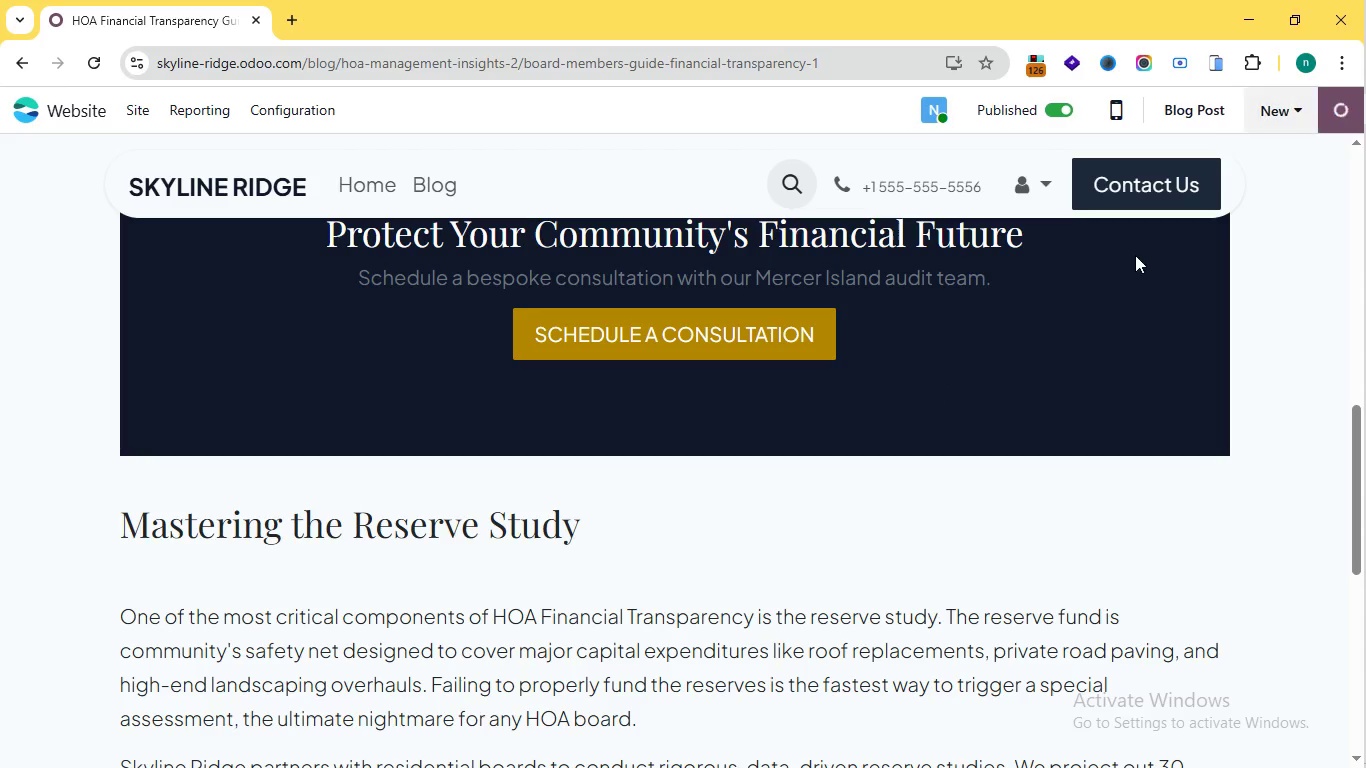 
left_click([1326, 112])
 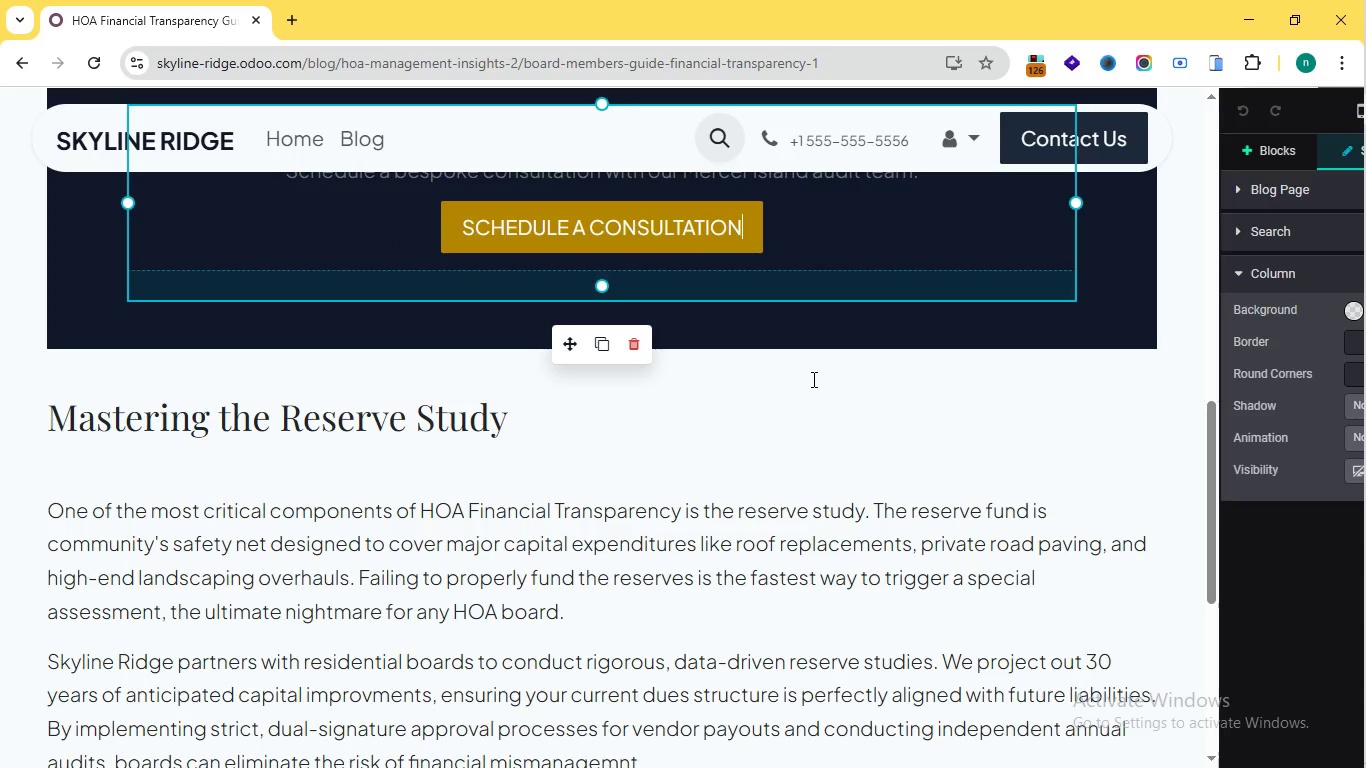 
double_click([405, 451])
 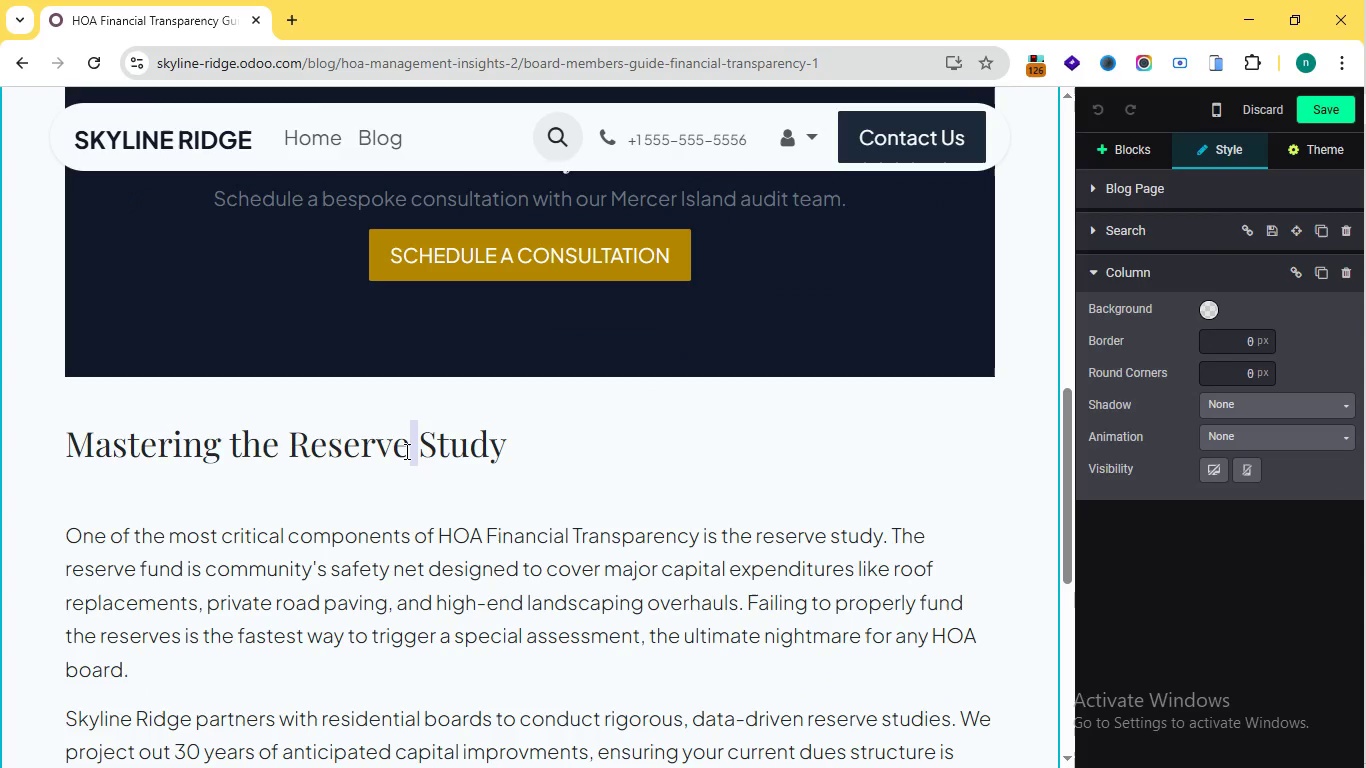 
triple_click([405, 451])
 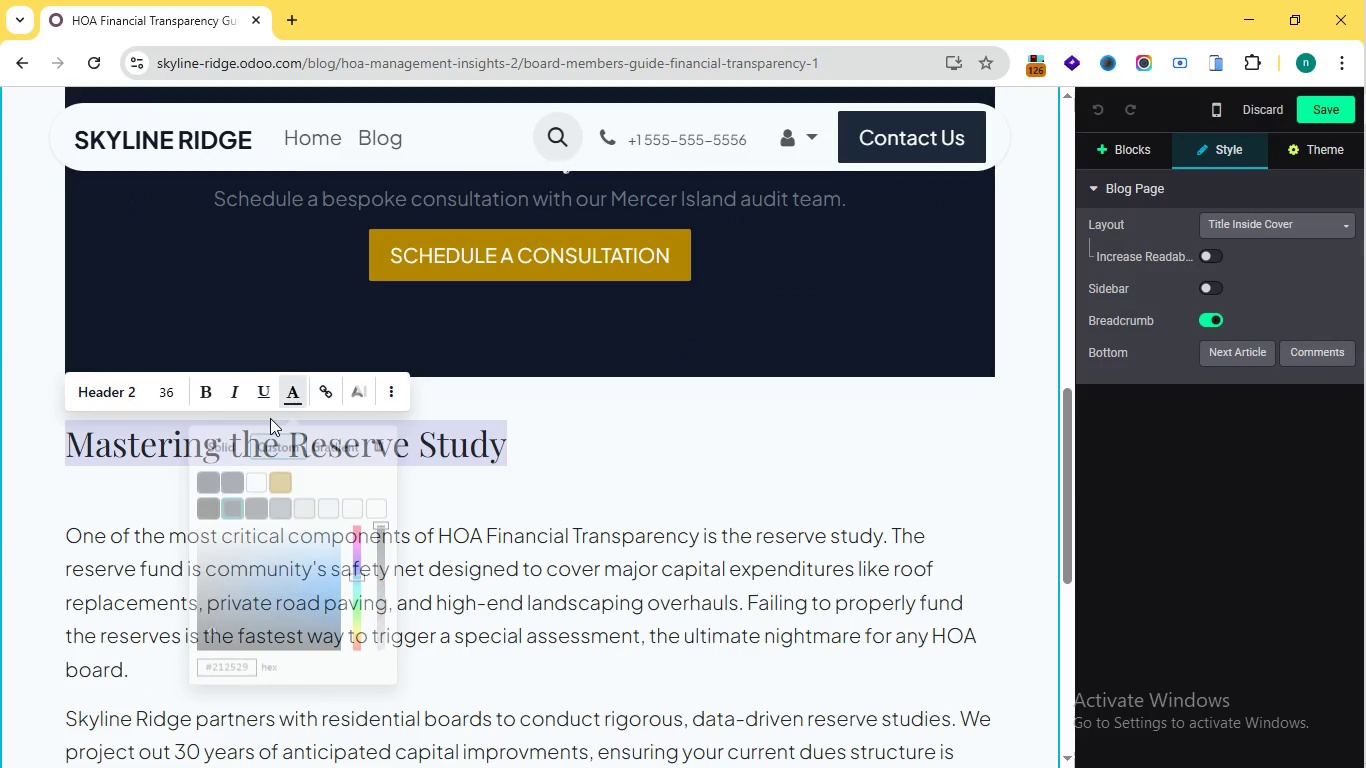 
mouse_move([231, 497])
 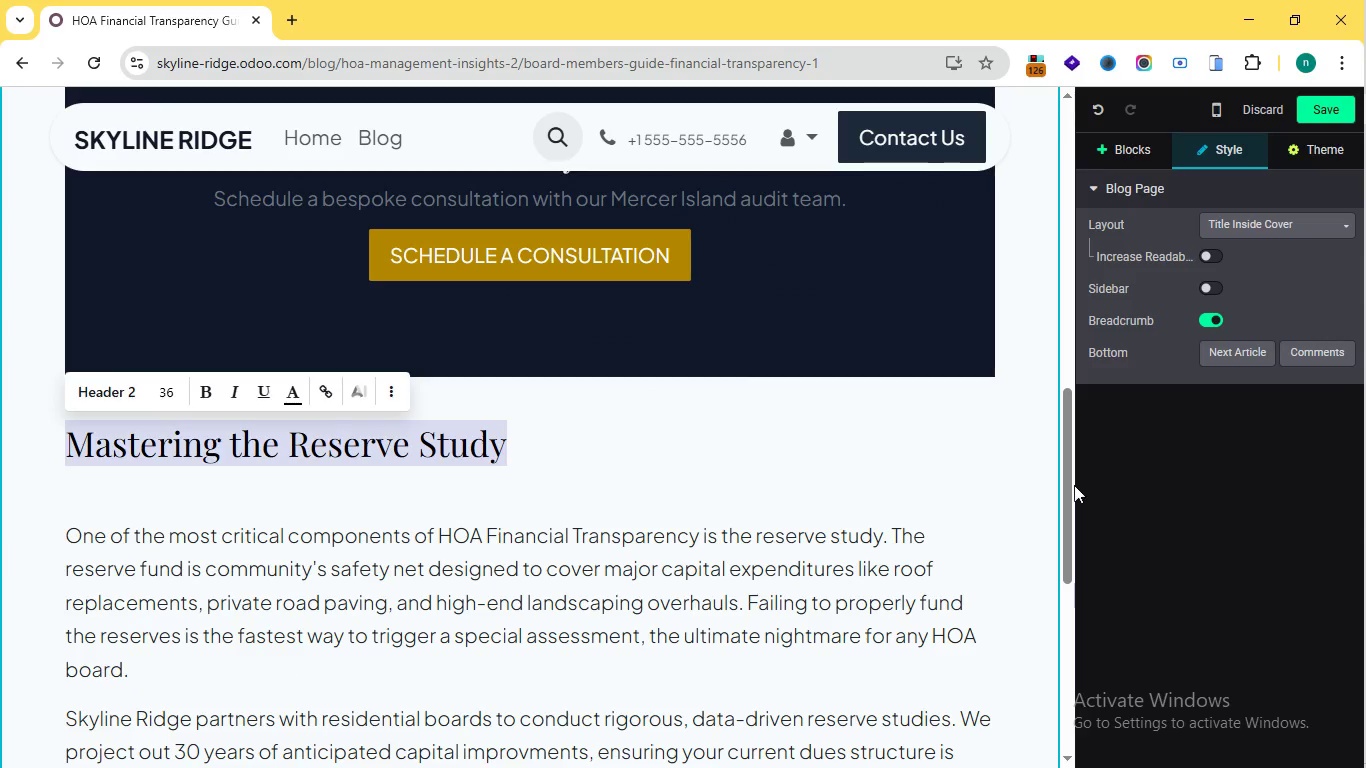 
left_click_drag(start_coordinate=[1073, 487], to_coordinate=[1062, 403])
 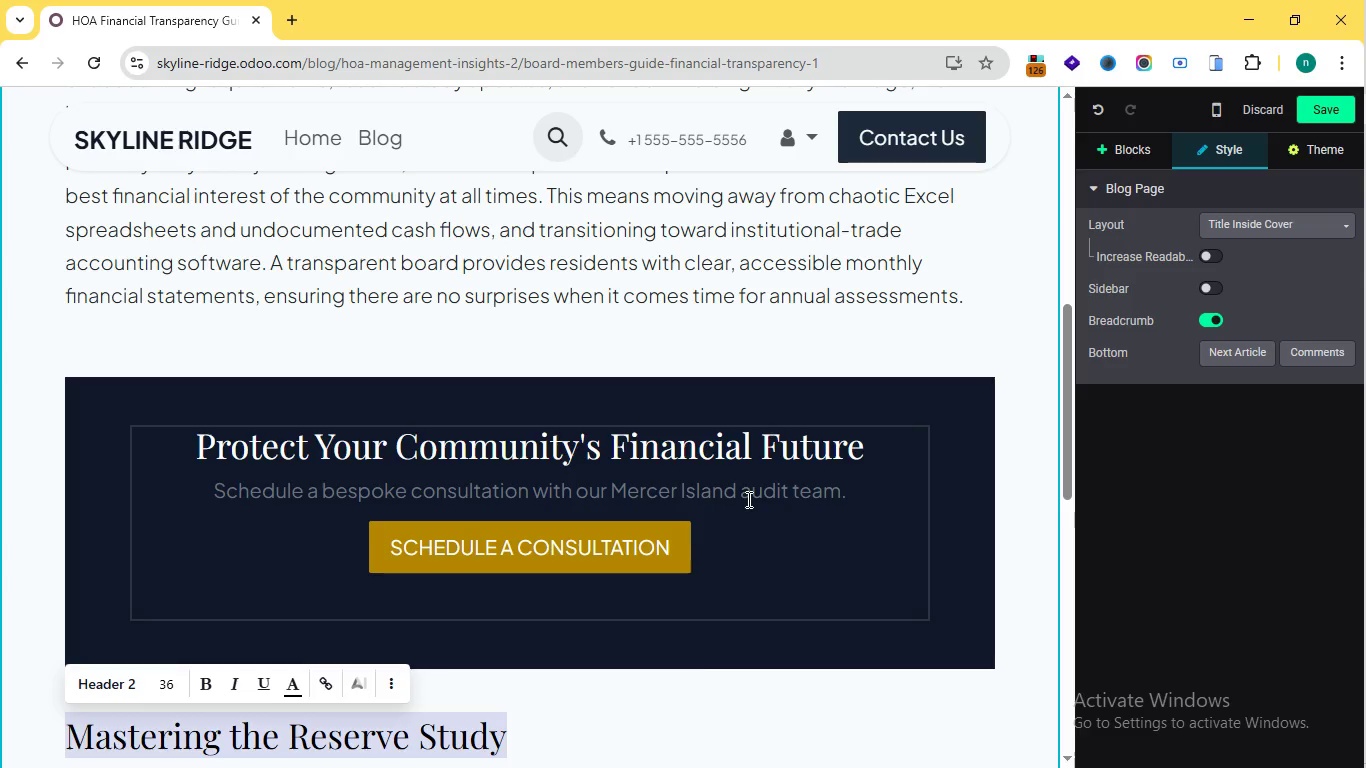 
double_click([747, 499])
 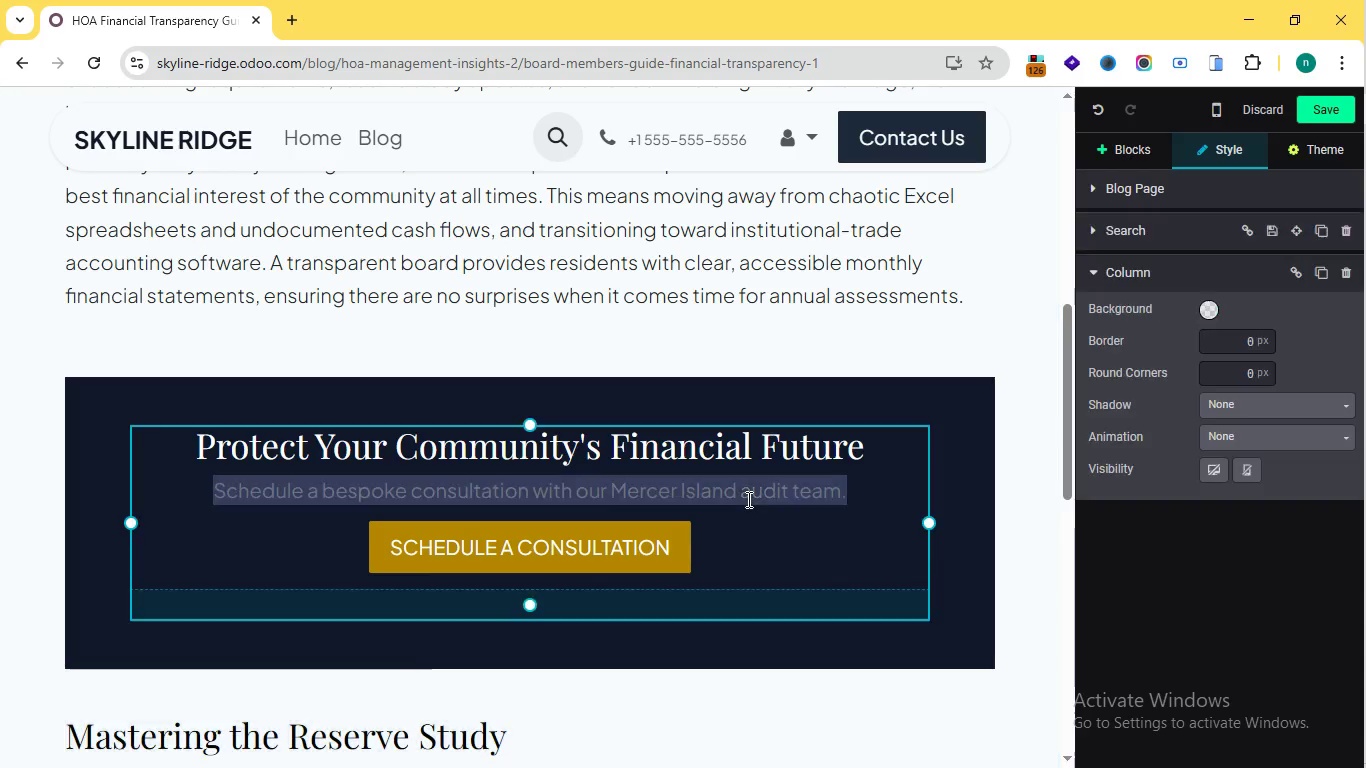 
triple_click([747, 499])
 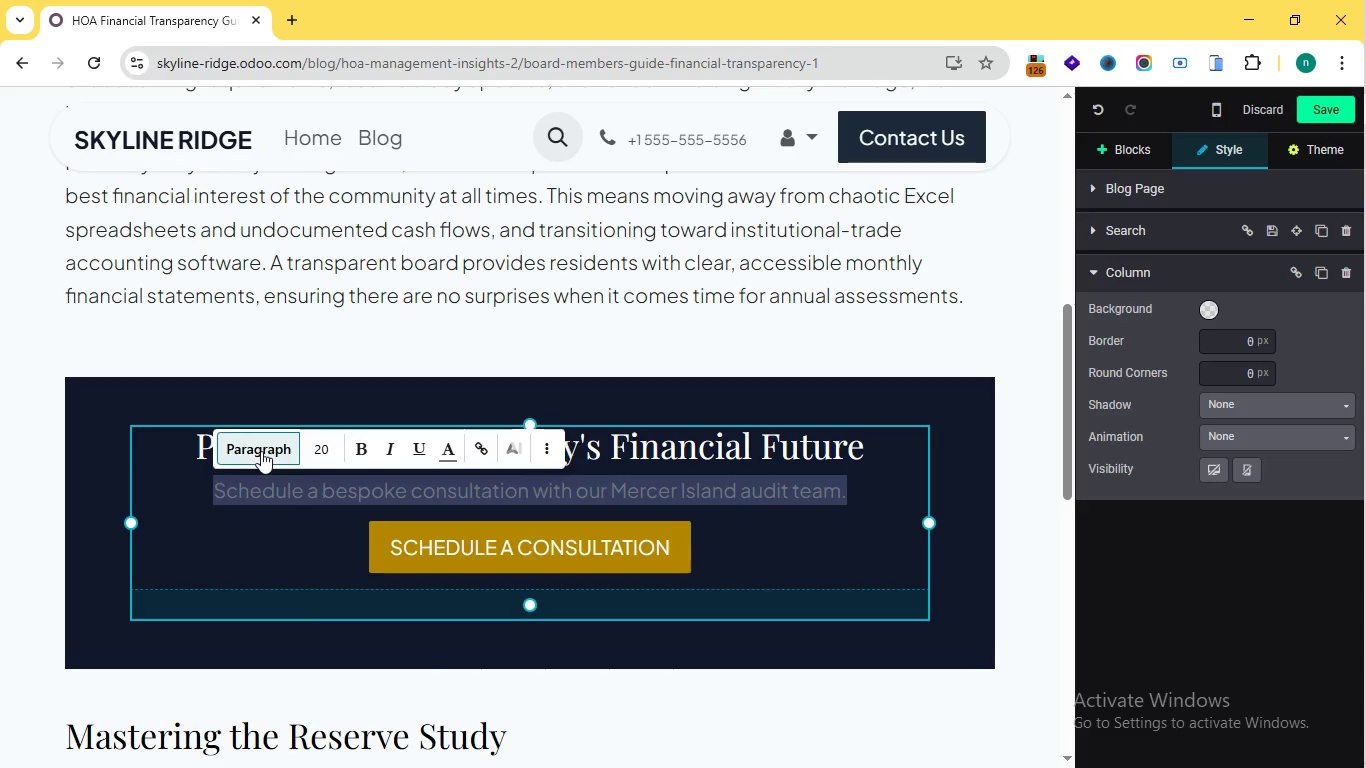 
left_click([261, 451])
 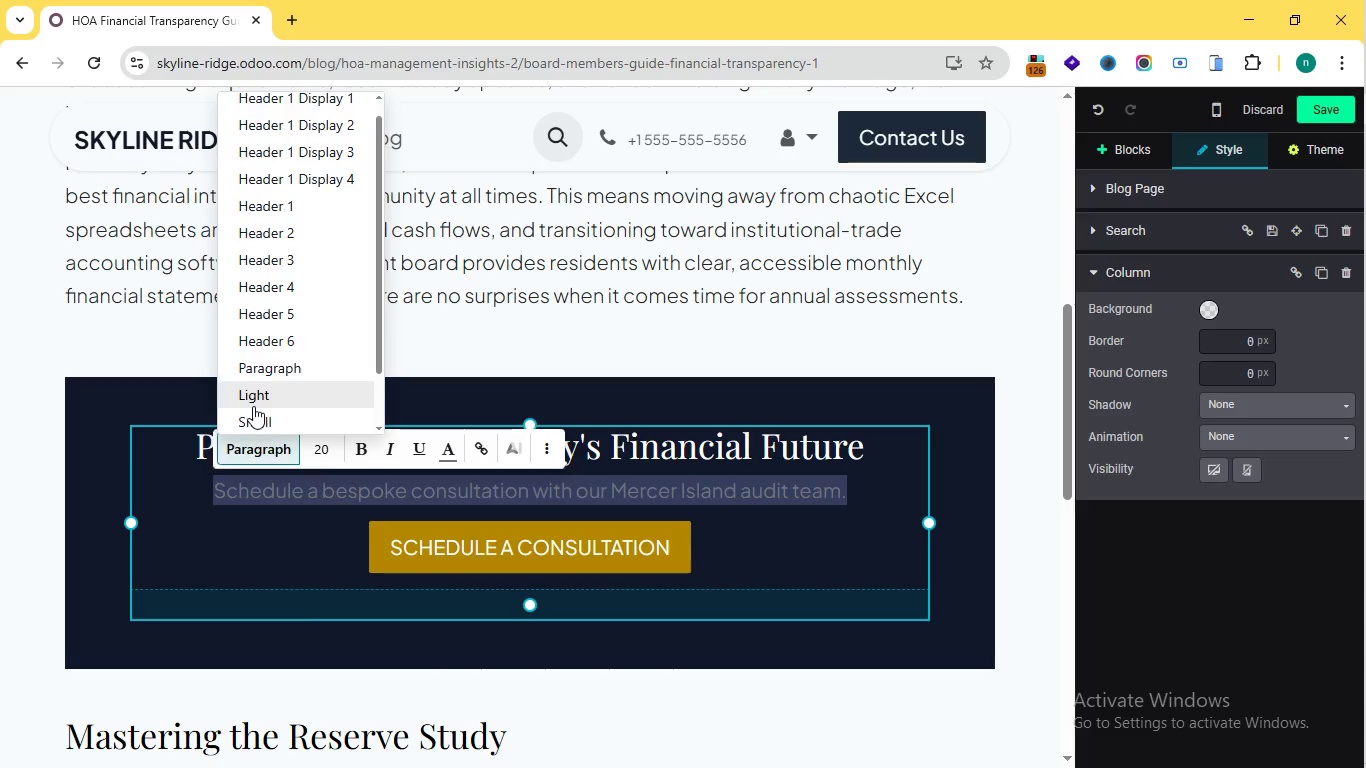 
left_click([256, 403])
 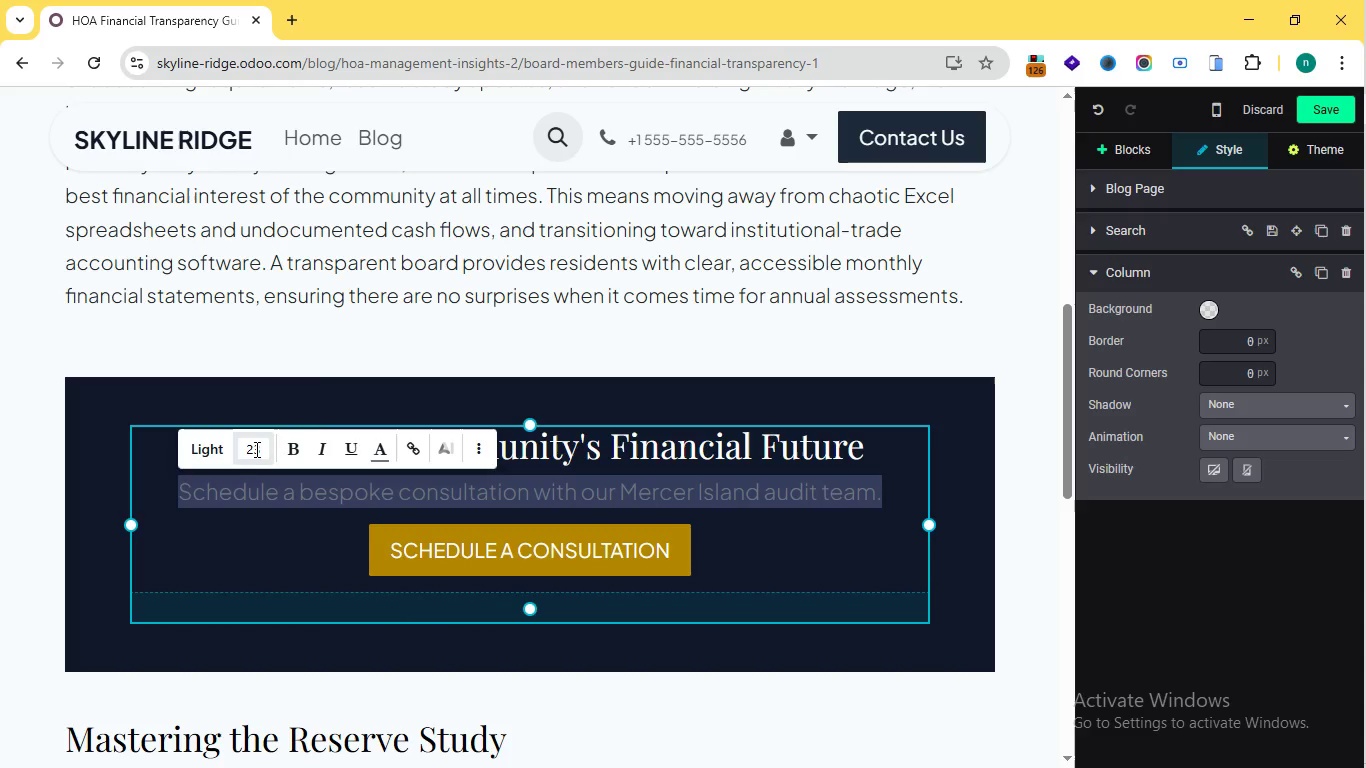 
left_click([255, 449])
 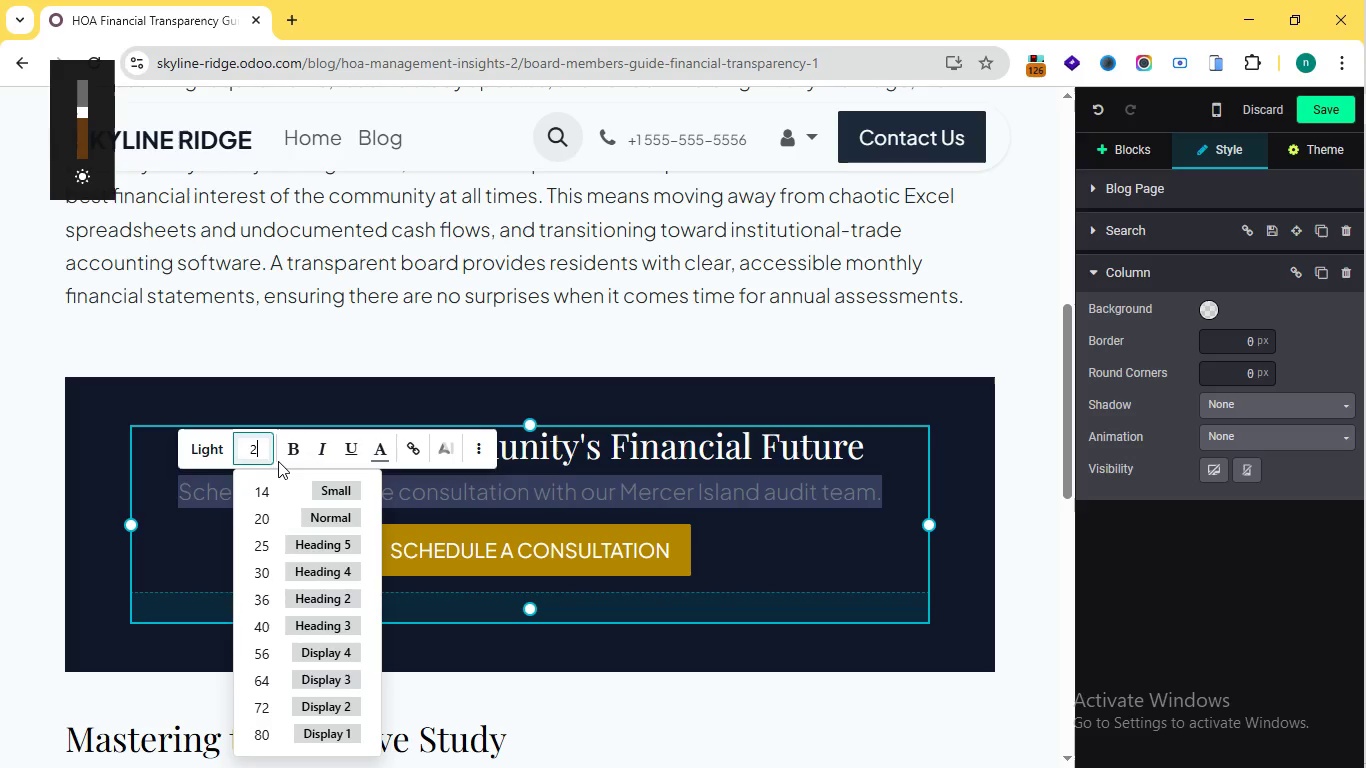 
left_click_drag(start_coordinate=[259, 444], to_coordinate=[257, 462])
 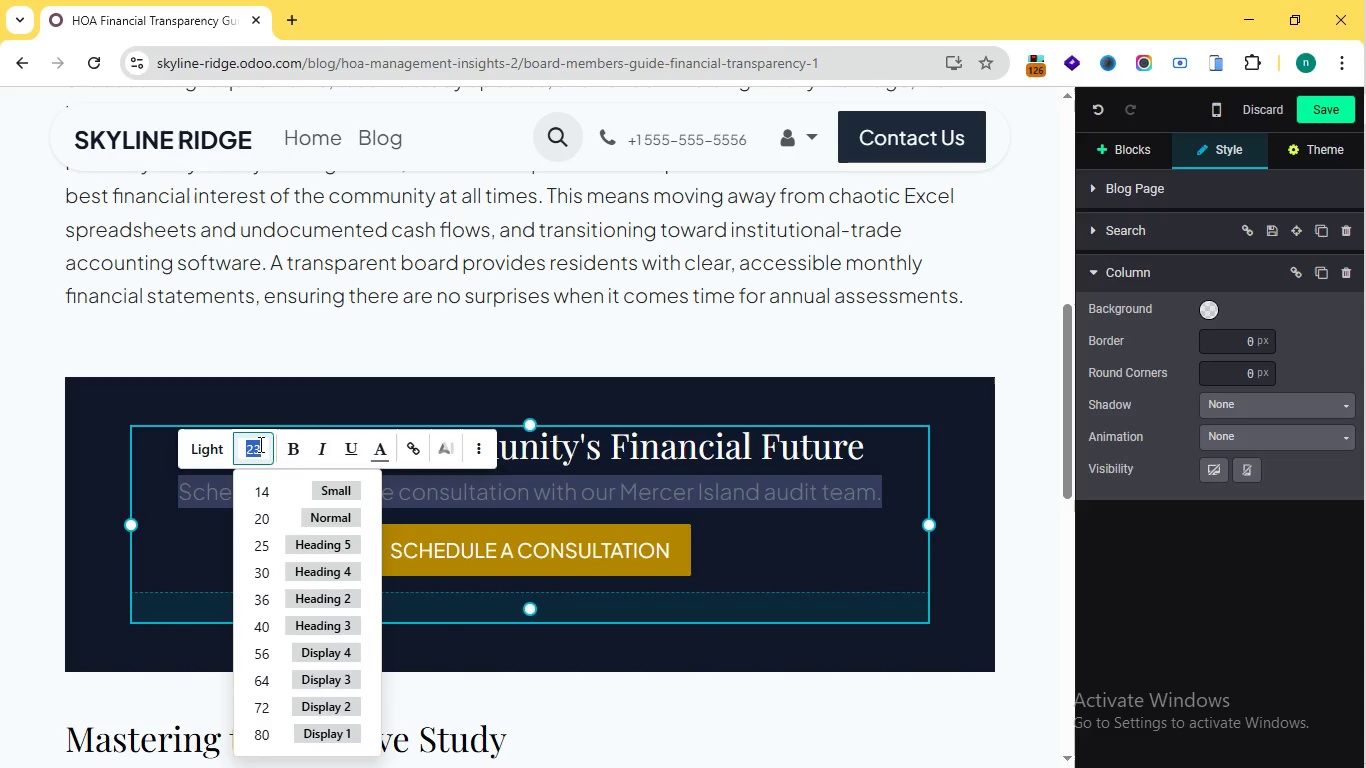 
key(2)
 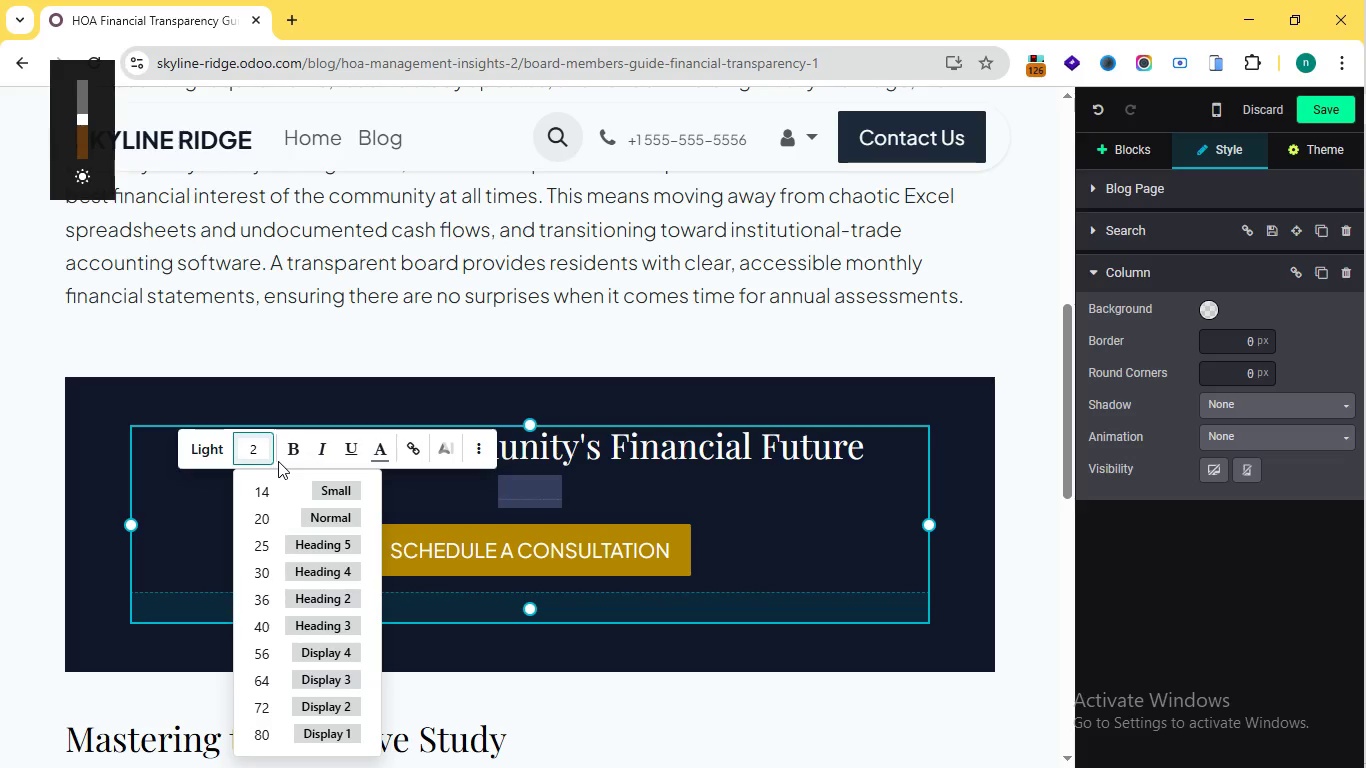 
key(Unknown)
 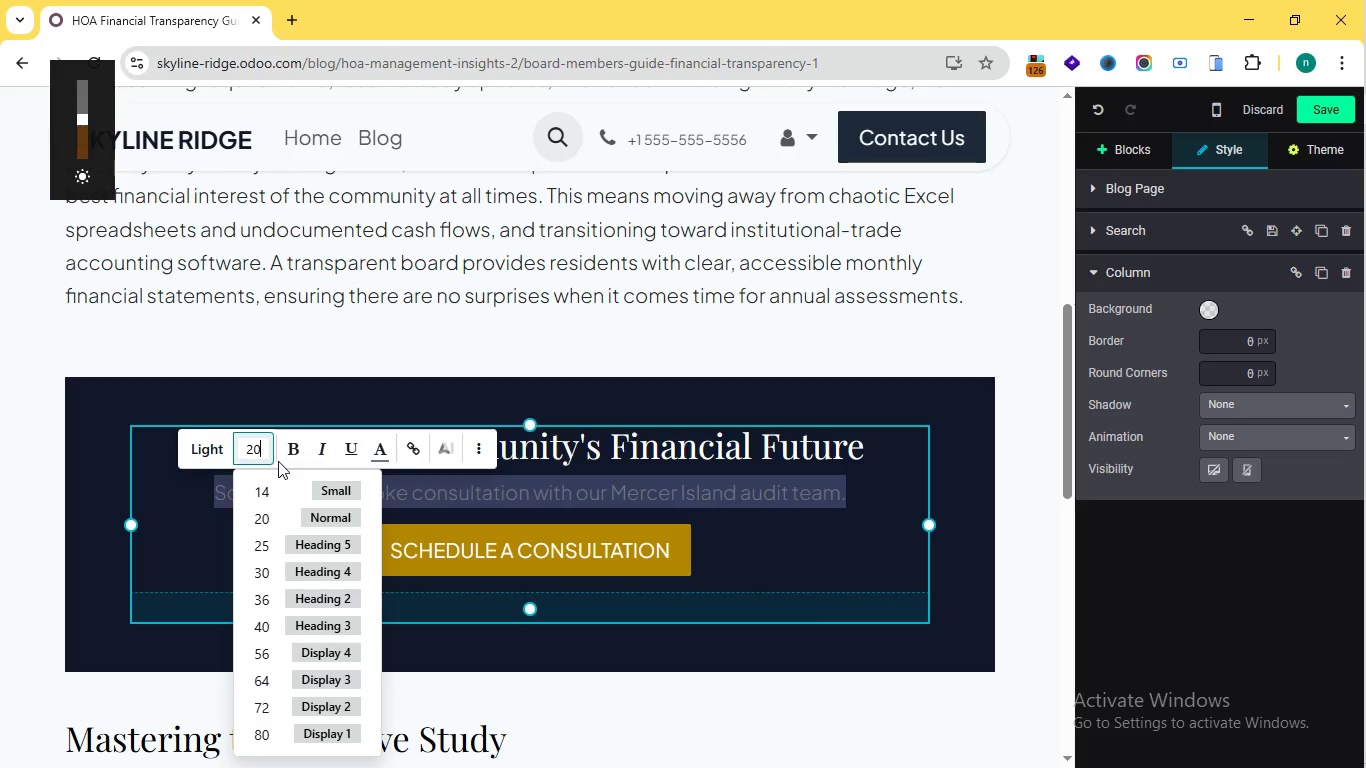 
key(0)
 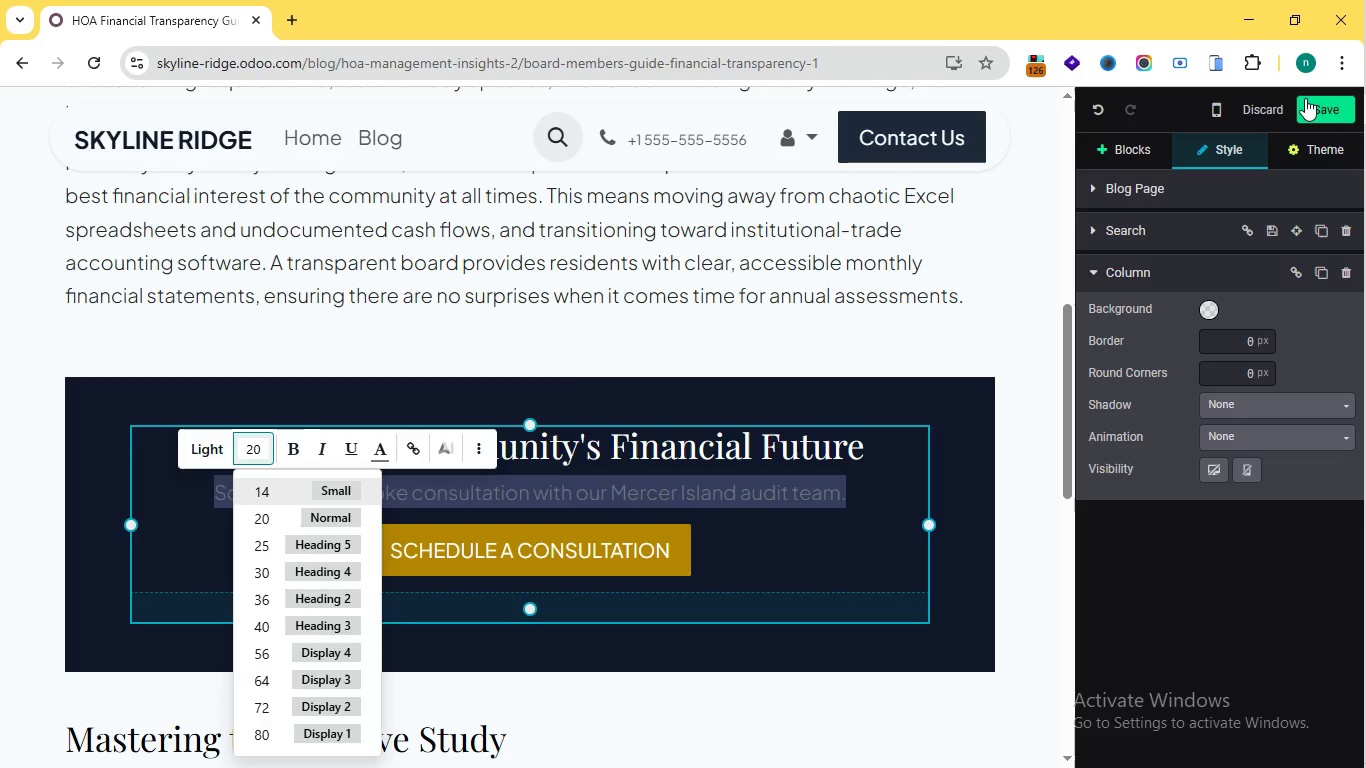 
left_click([1305, 98])
 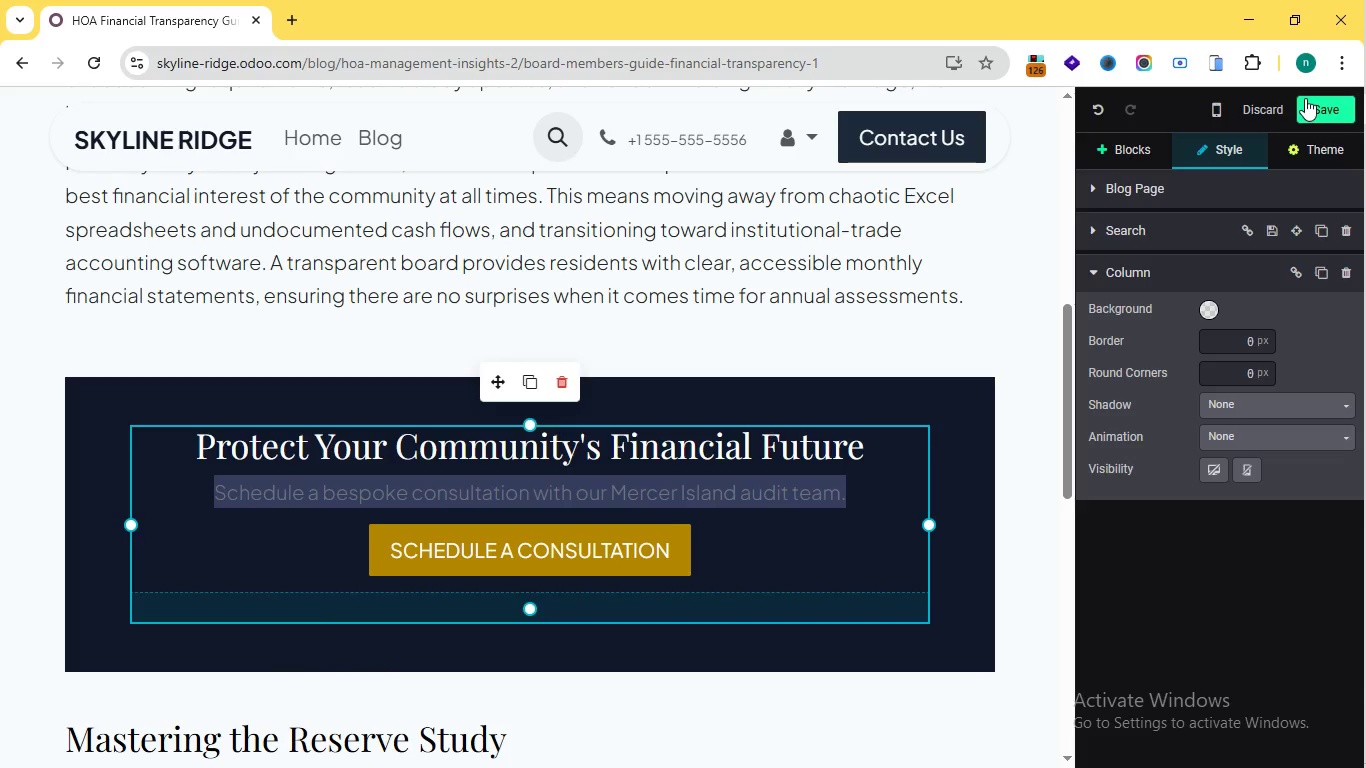 
scroll: coordinate [900, 331], scroll_direction: down, amount: 5.0
 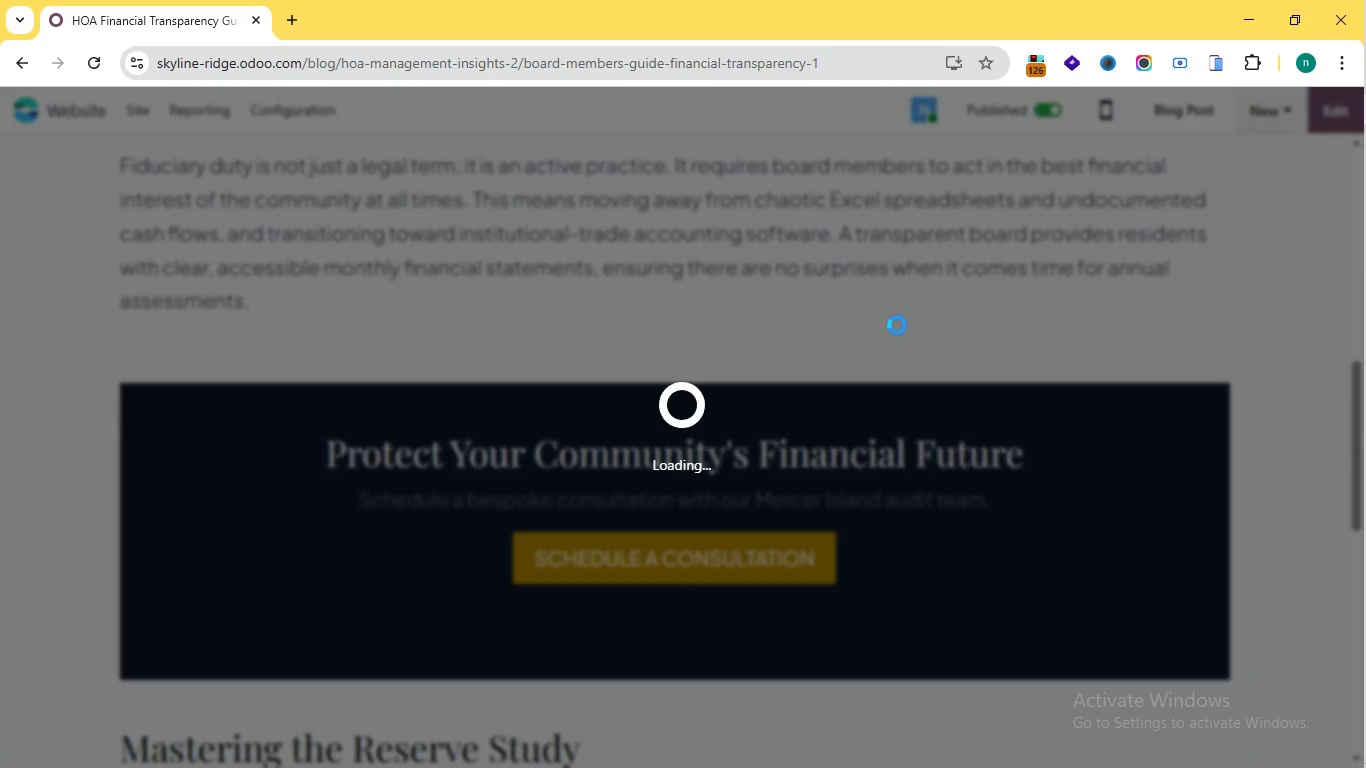 
scroll: coordinate [875, 344], scroll_direction: up, amount: 4.0
 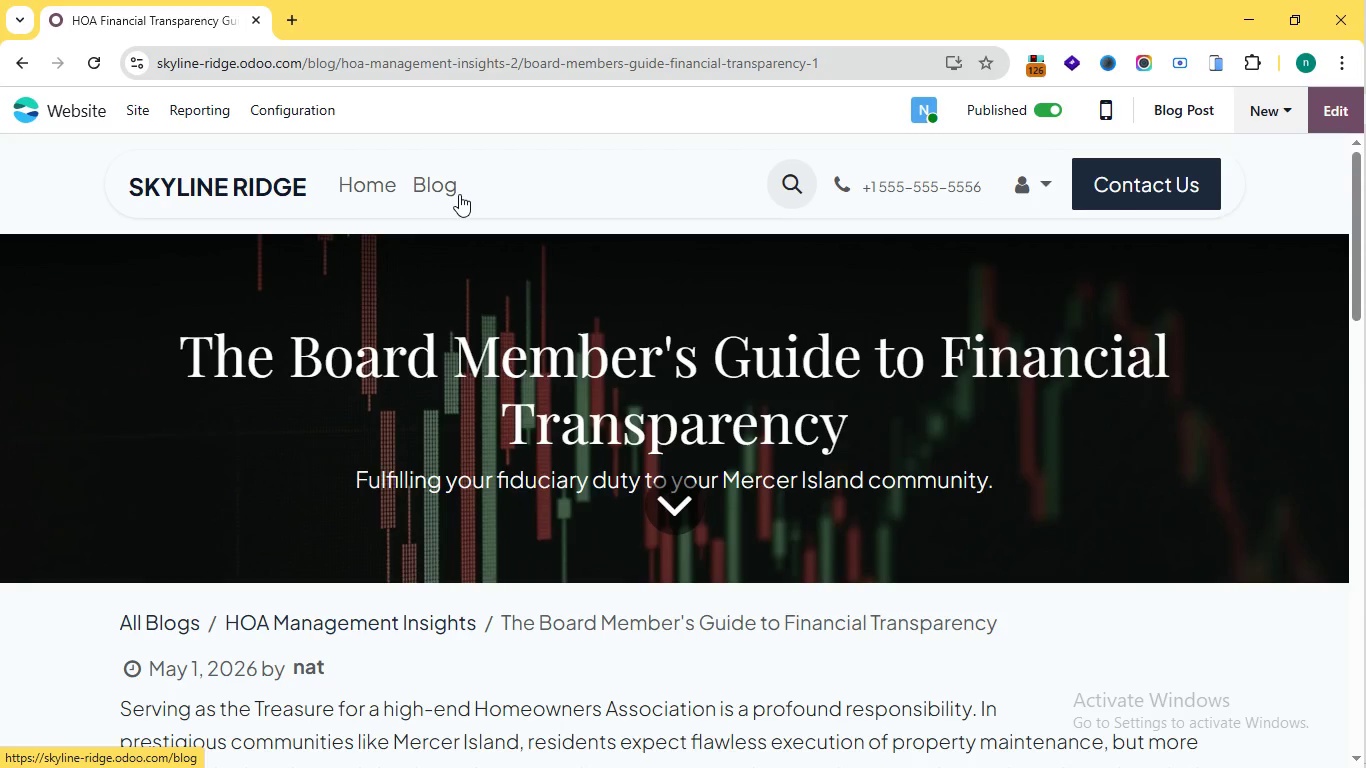 
left_click_drag(start_coordinate=[540, 533], to_coordinate=[541, 538])
 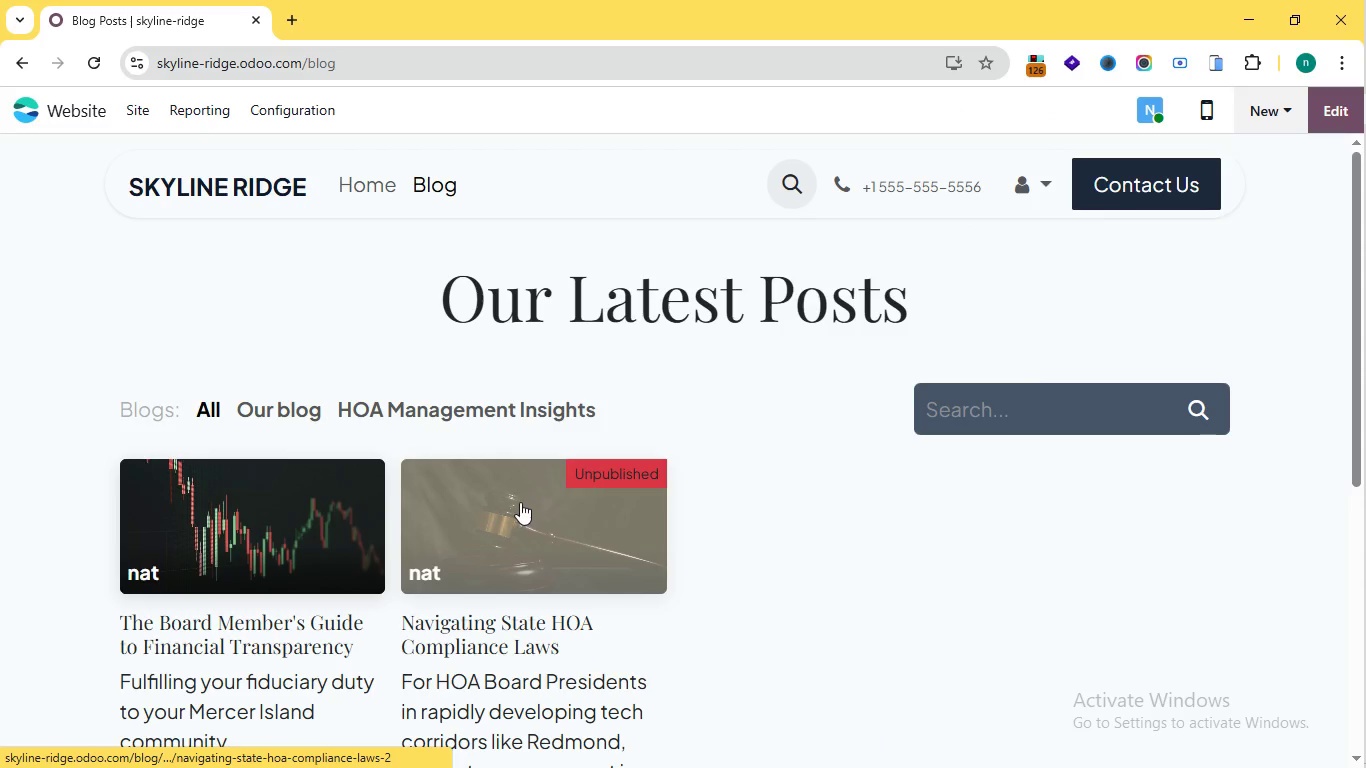 
left_click([520, 502])
 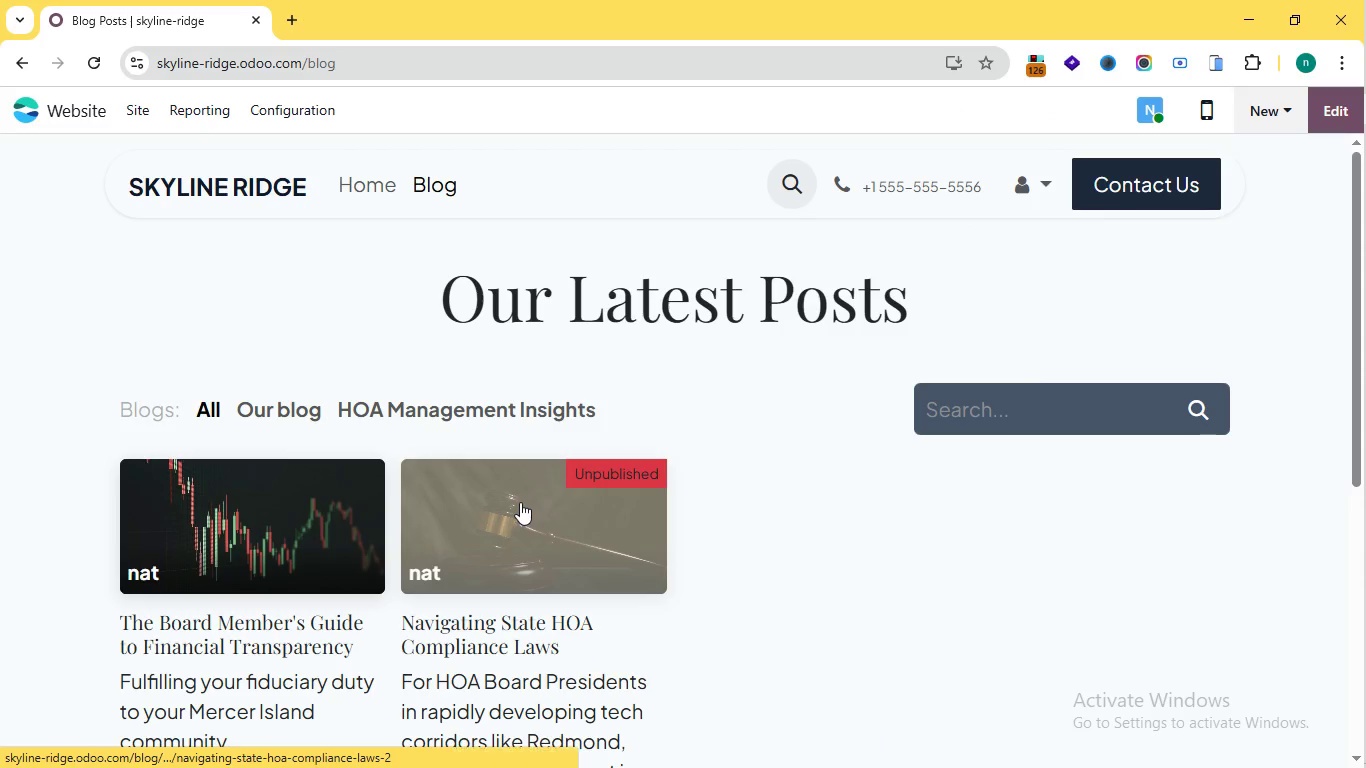 
left_click([520, 502])
 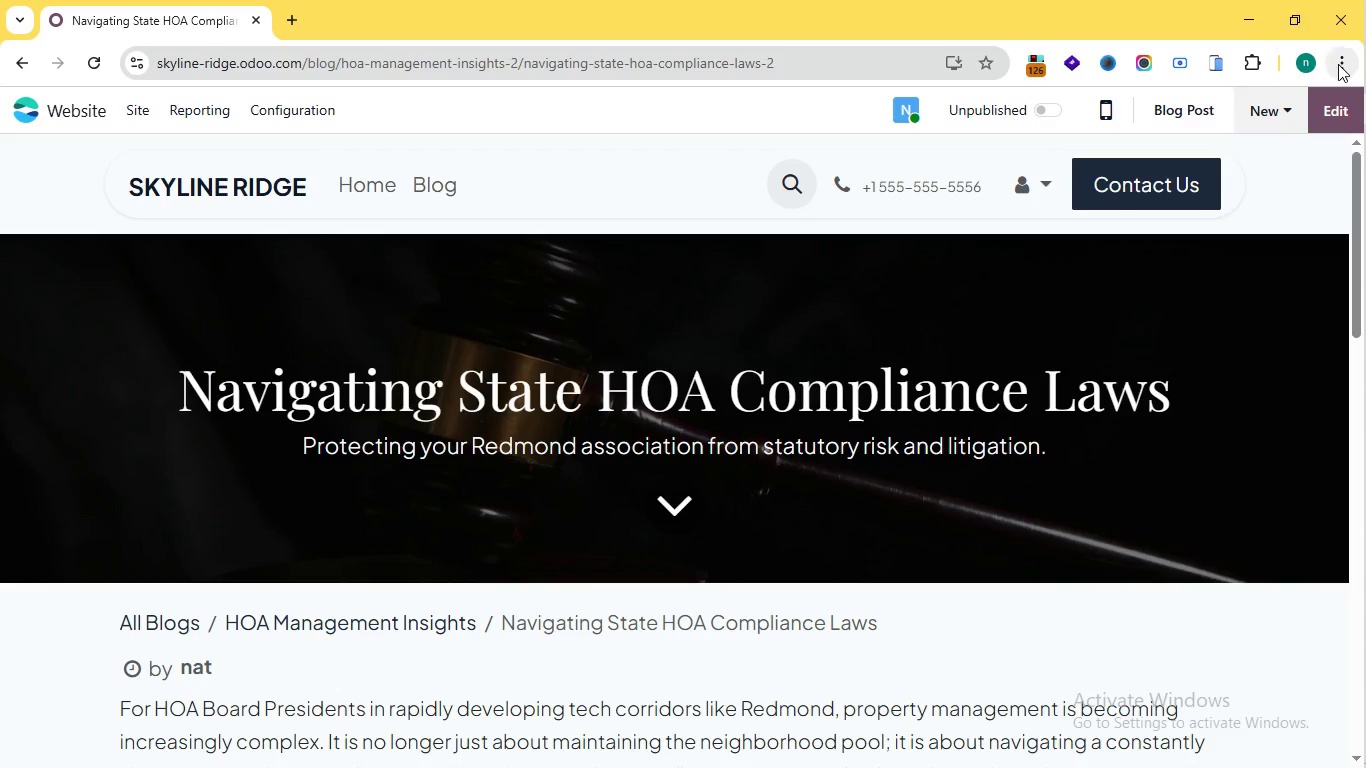 
left_click([1338, 64])
 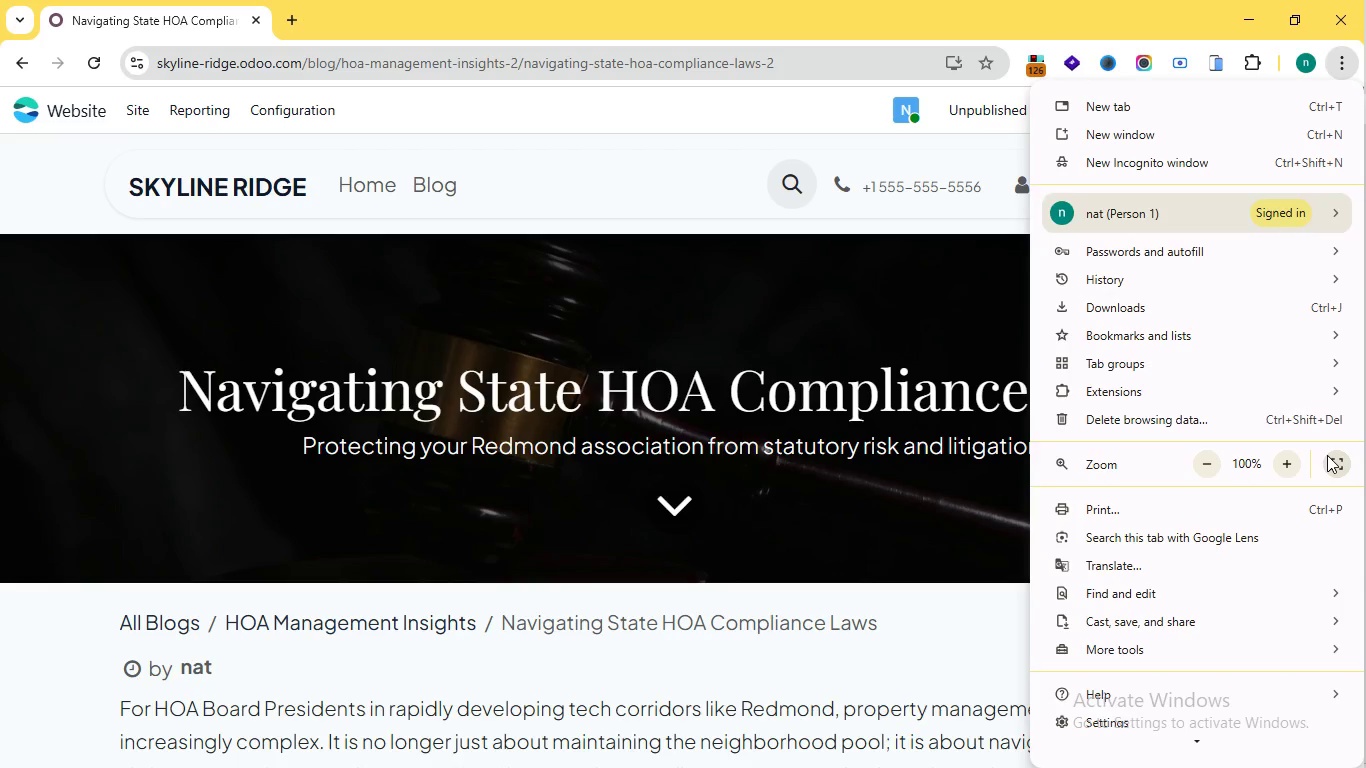 
left_click([1328, 456])
 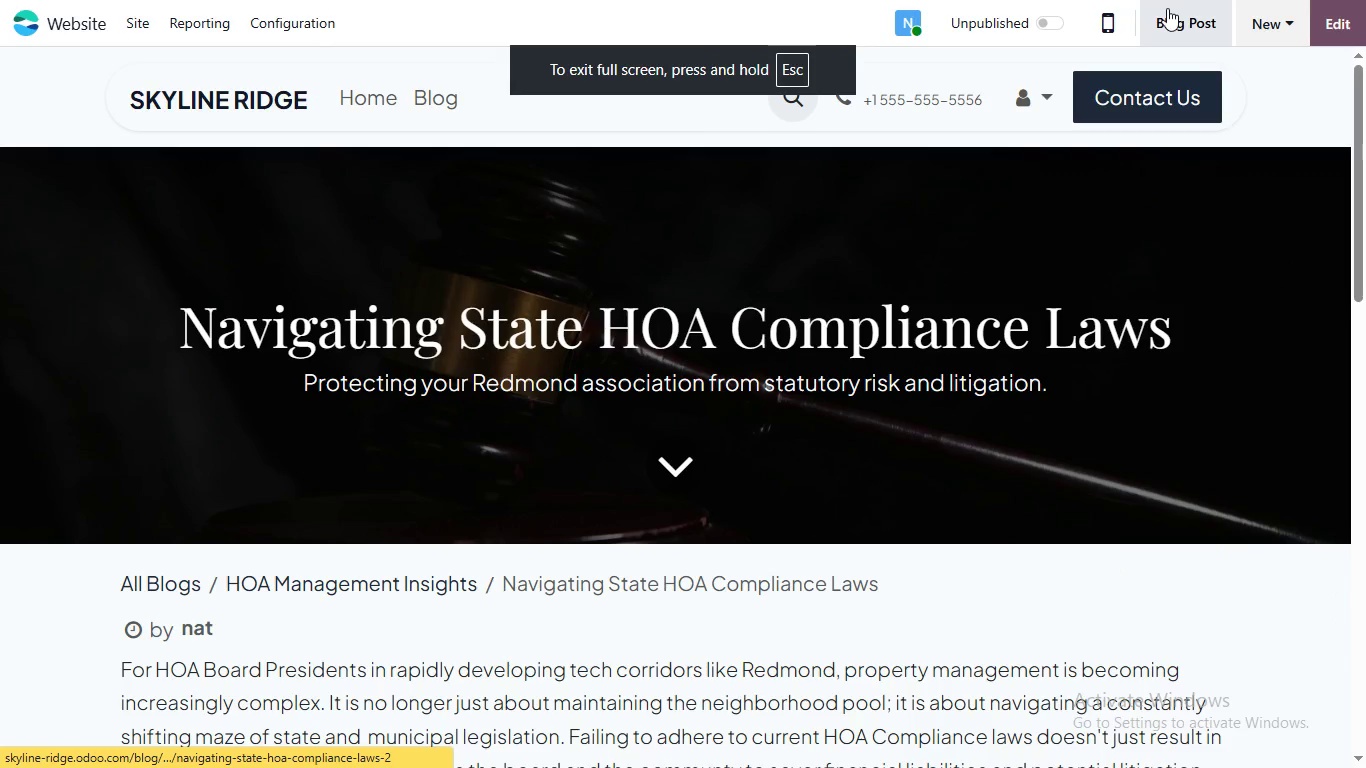 
left_click([1167, 8])
 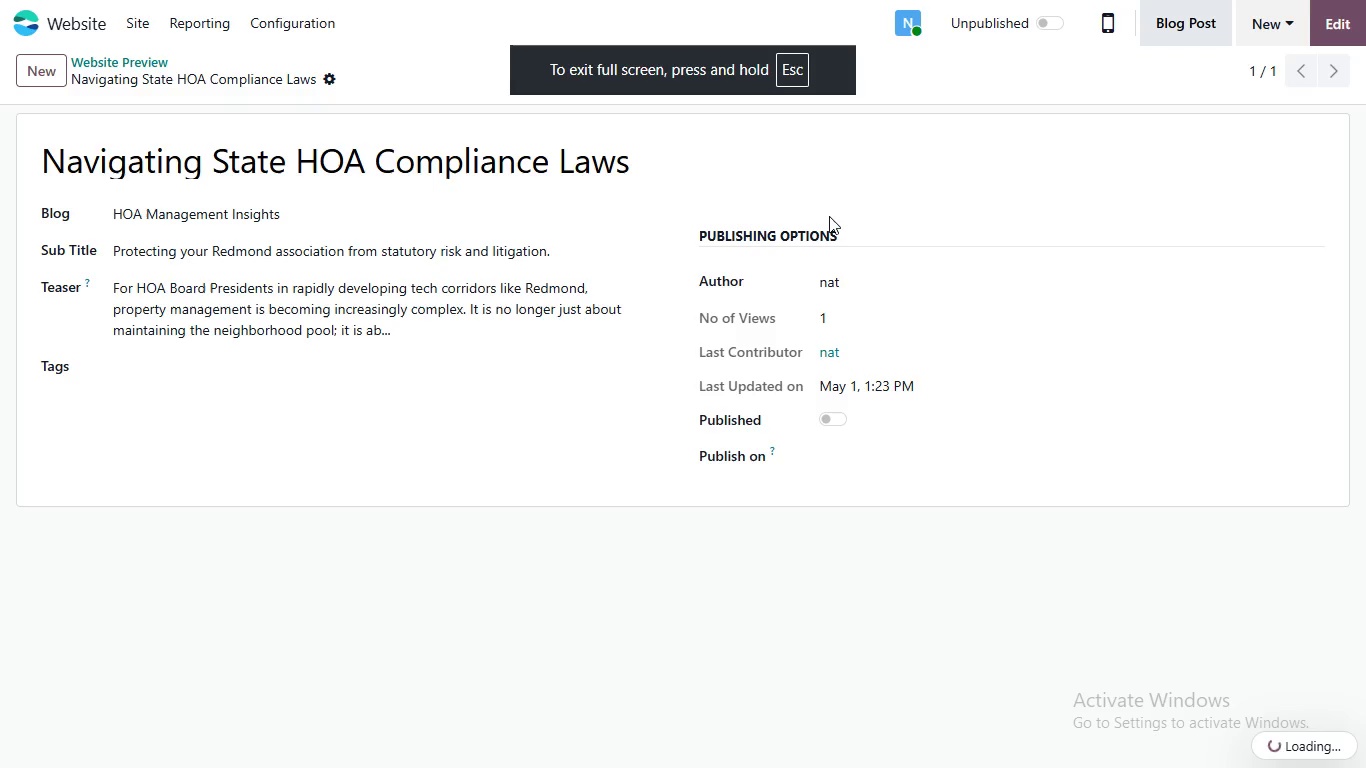 
left_click_drag(start_coordinate=[332, 315], to_coordinate=[327, 321])
 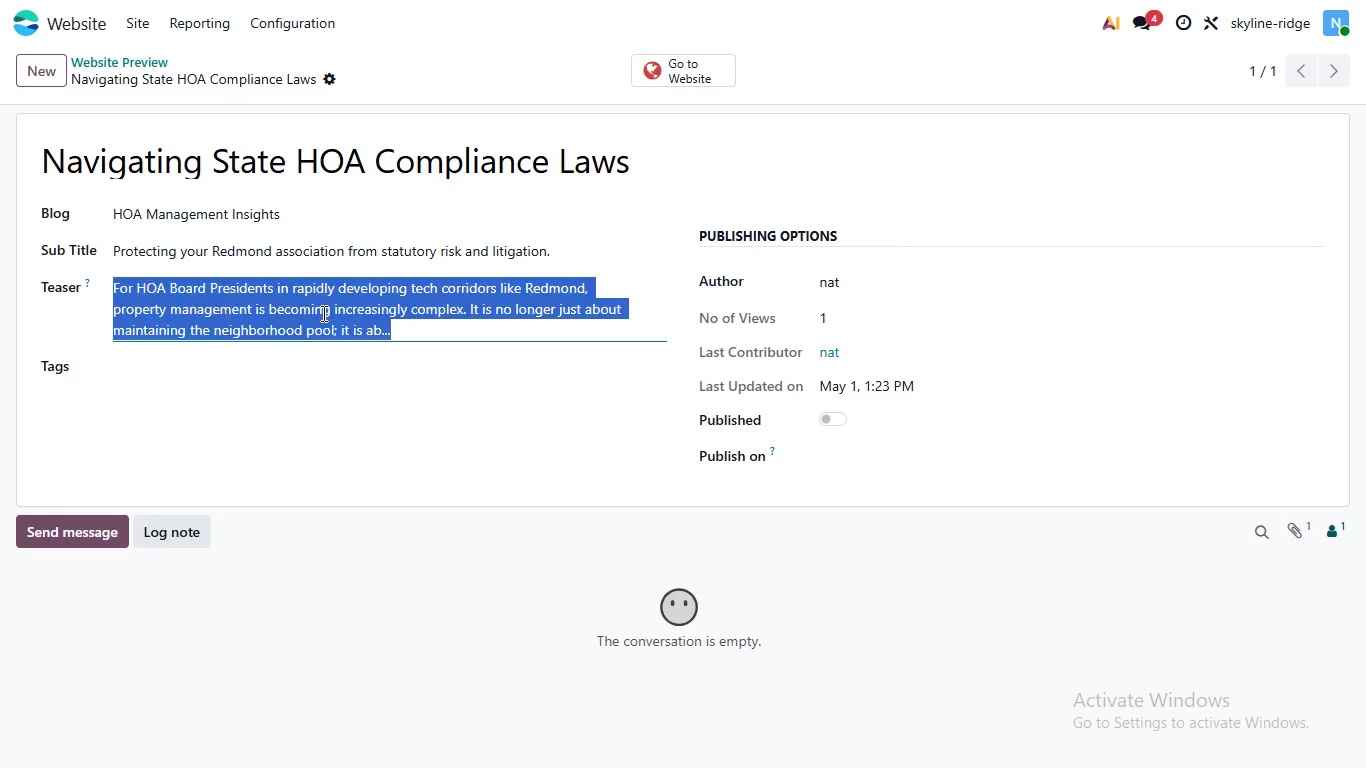 
double_click([322, 313])
 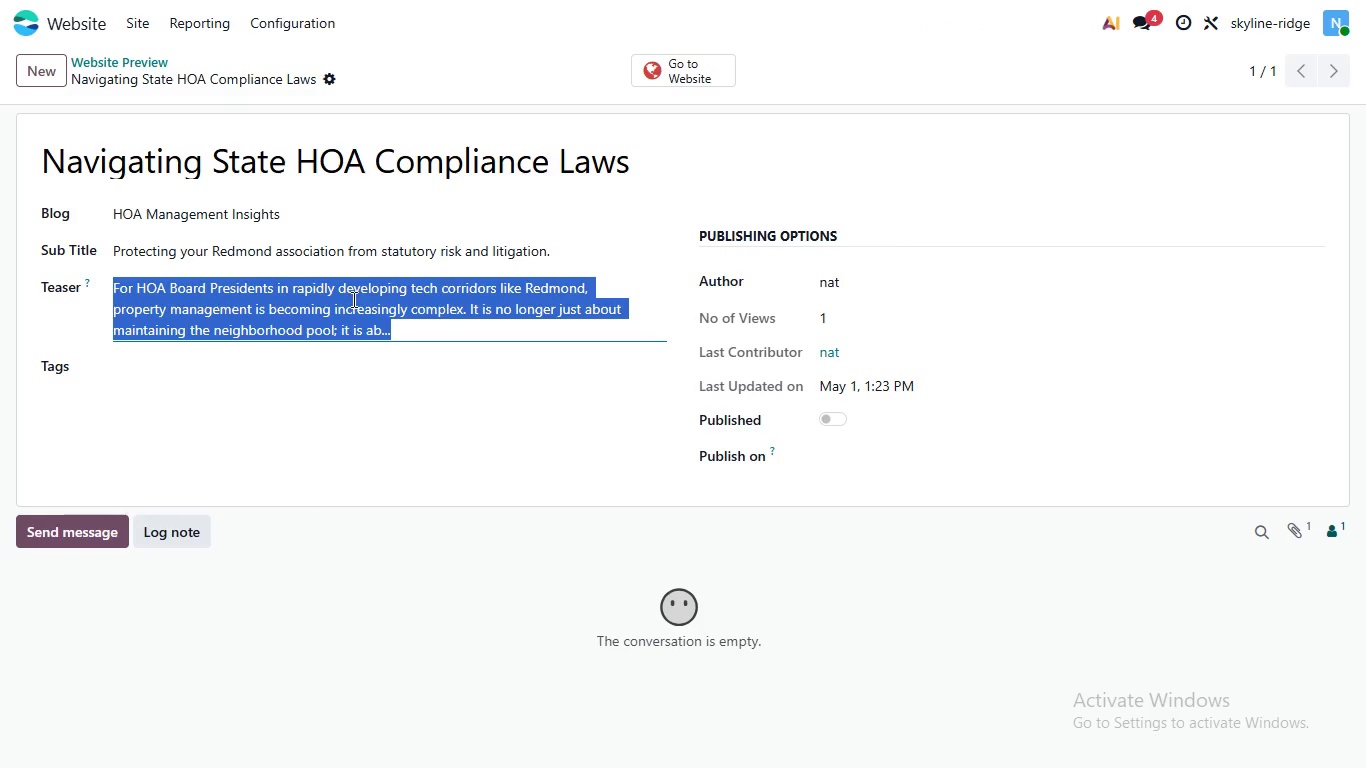 
triple_click([322, 313])
 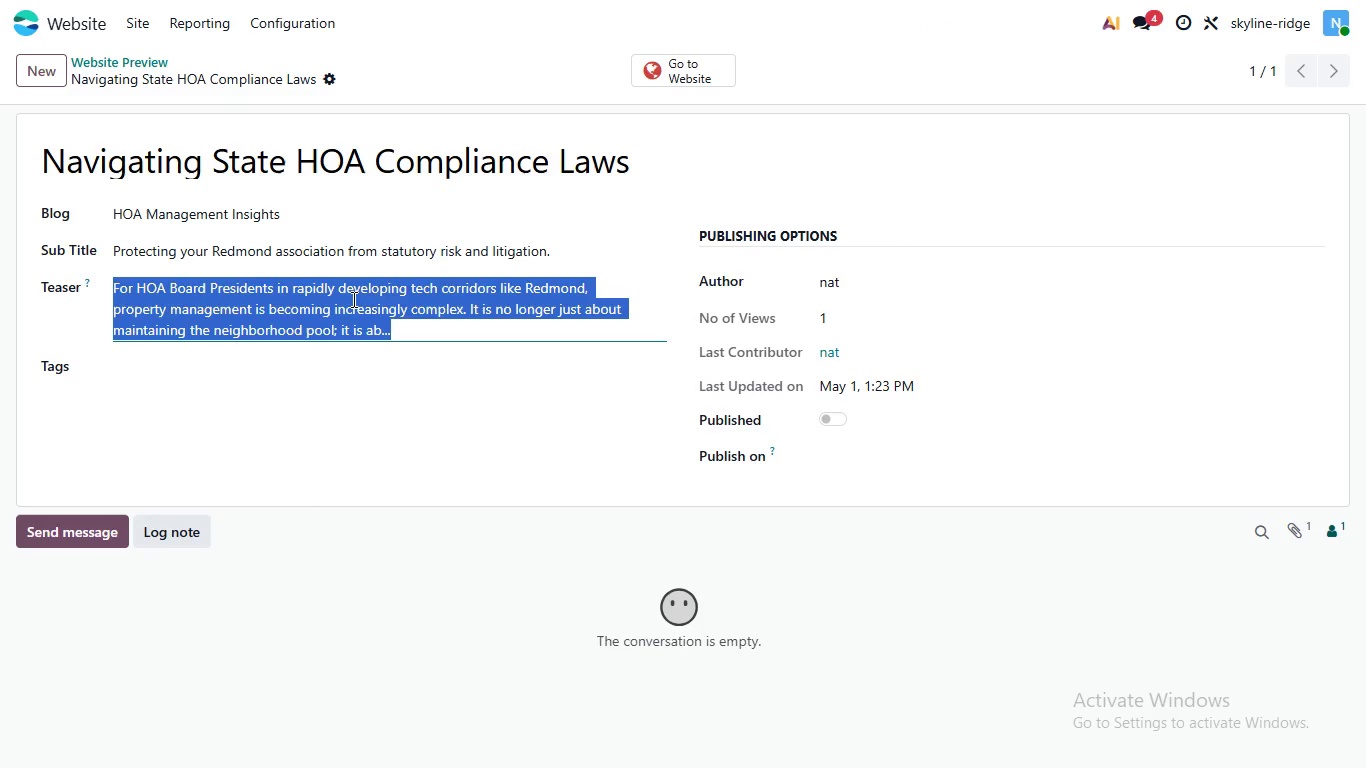 
wait(14.64)
 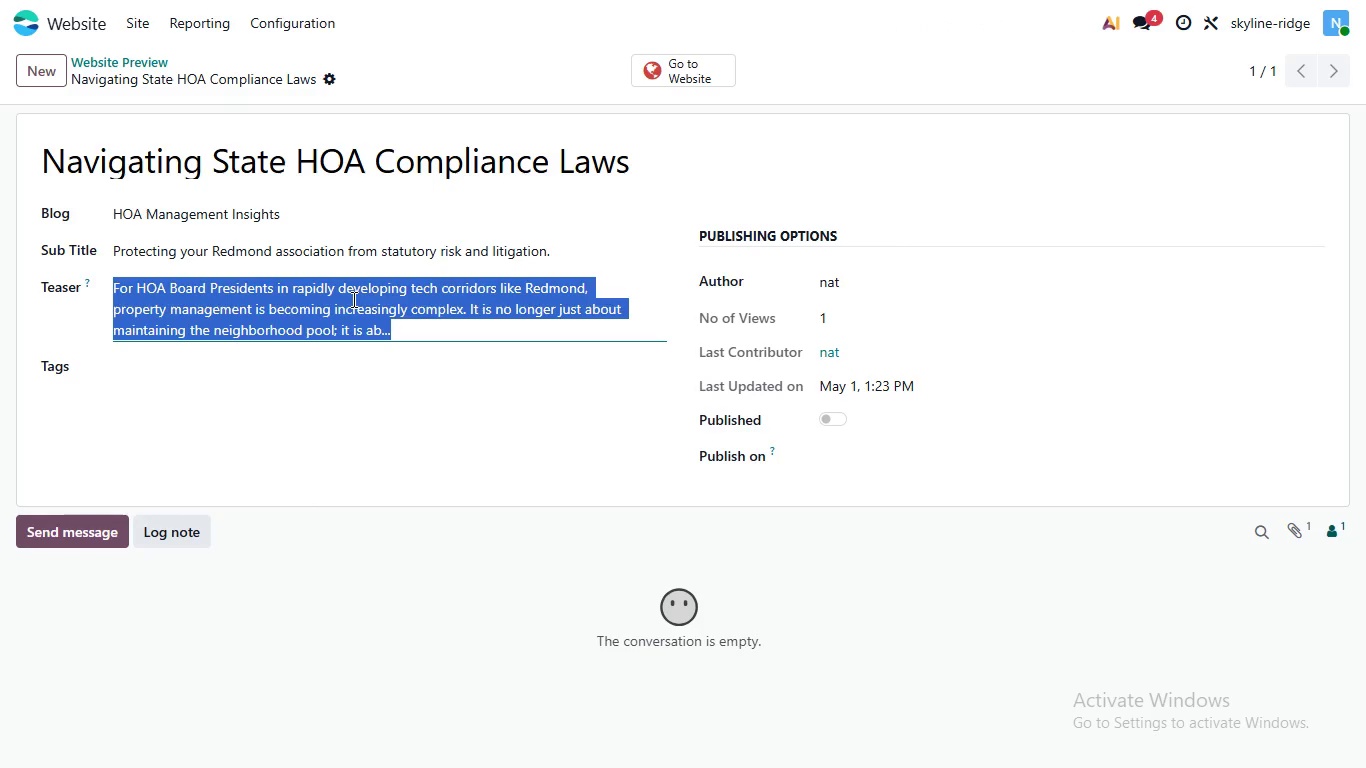 
left_click([365, 261])
 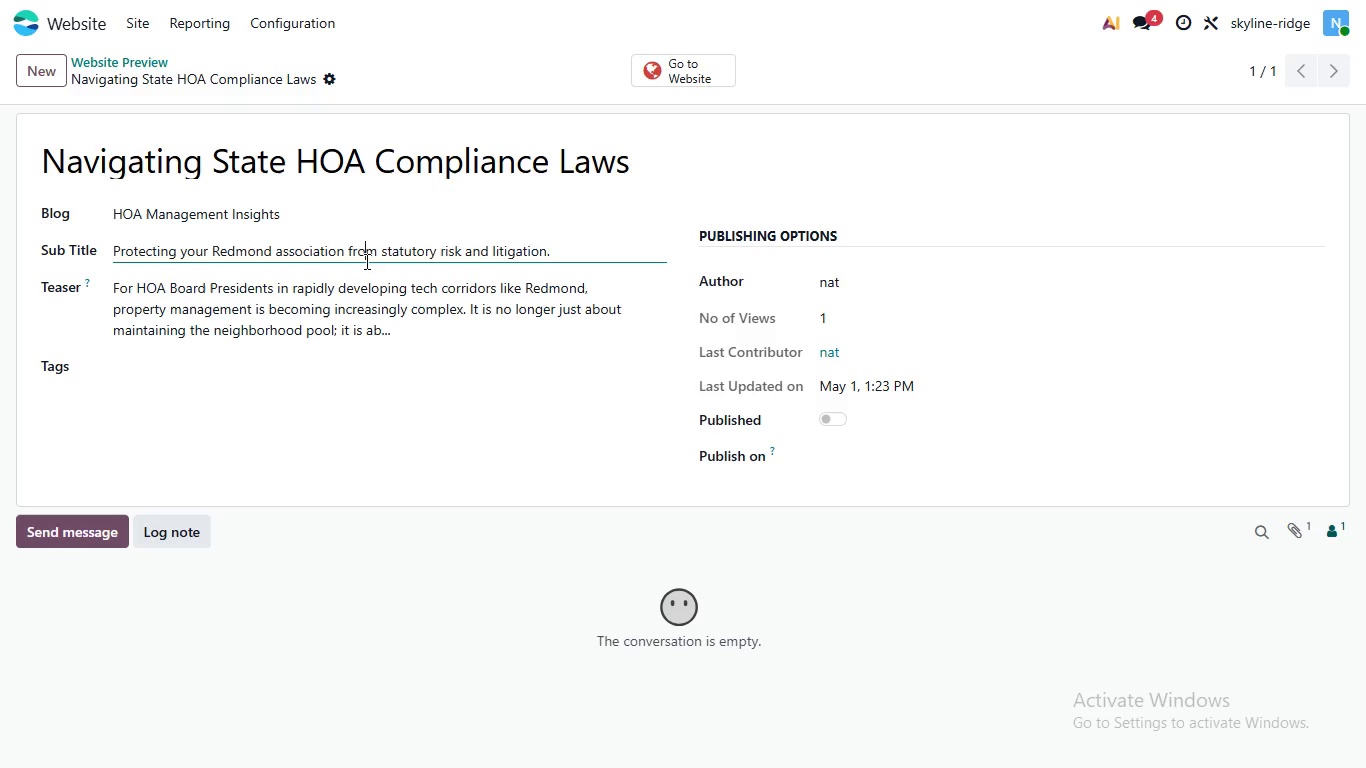 
key(Control+A)
 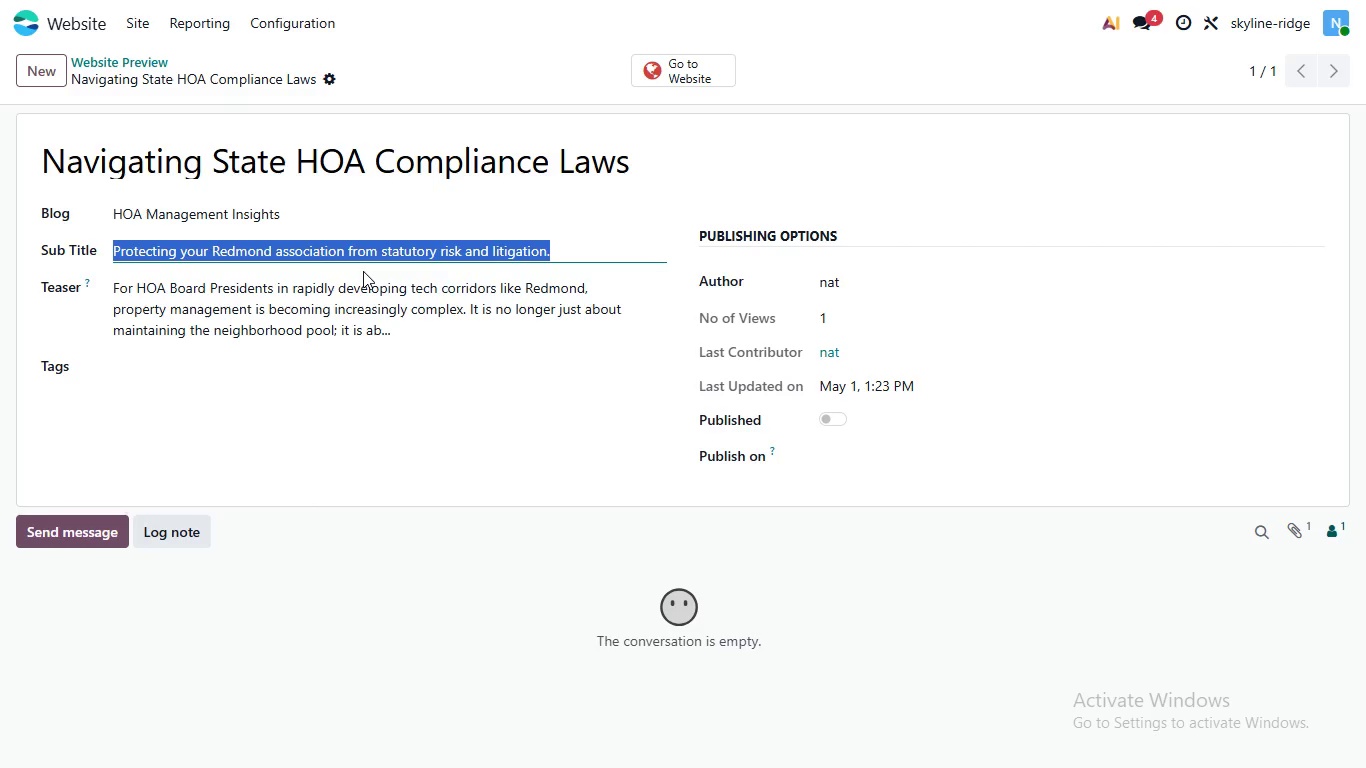 
key(Control+C)
 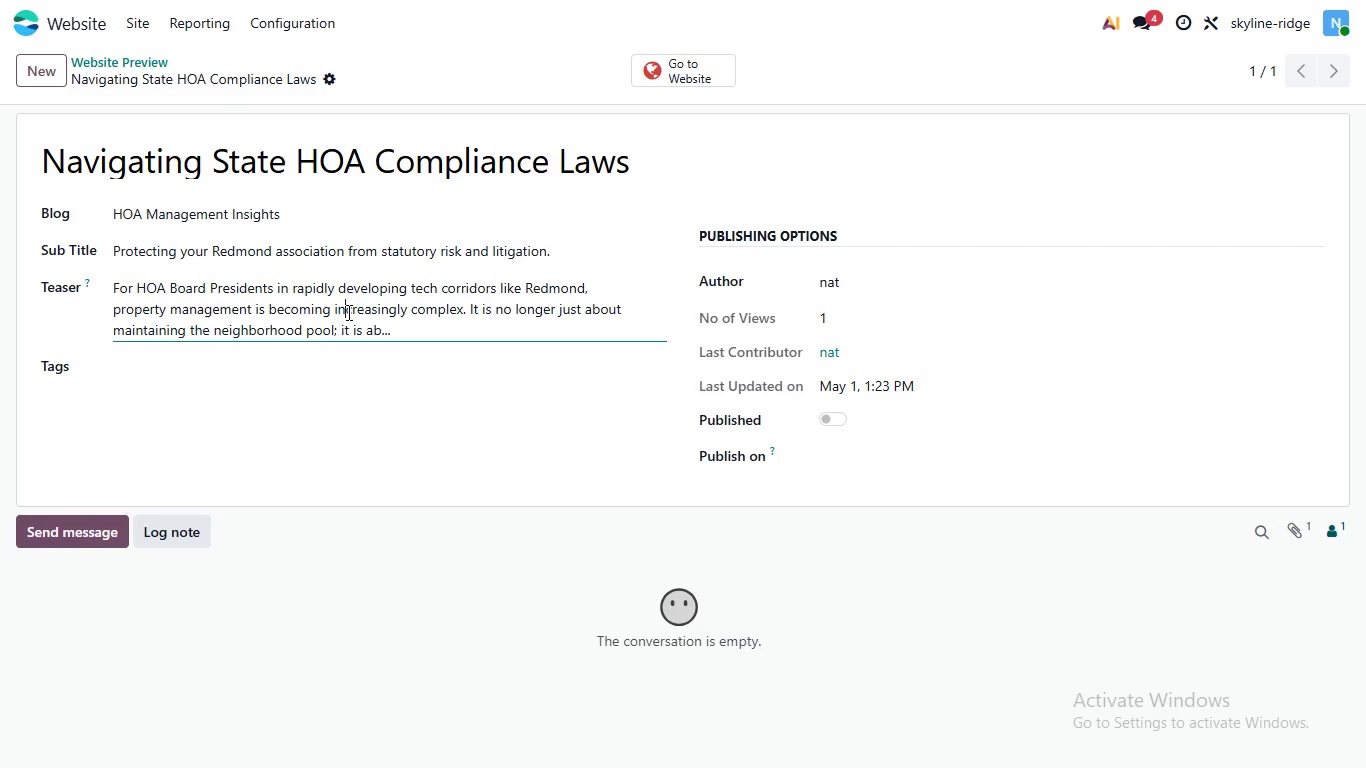 
key(Control+A)
 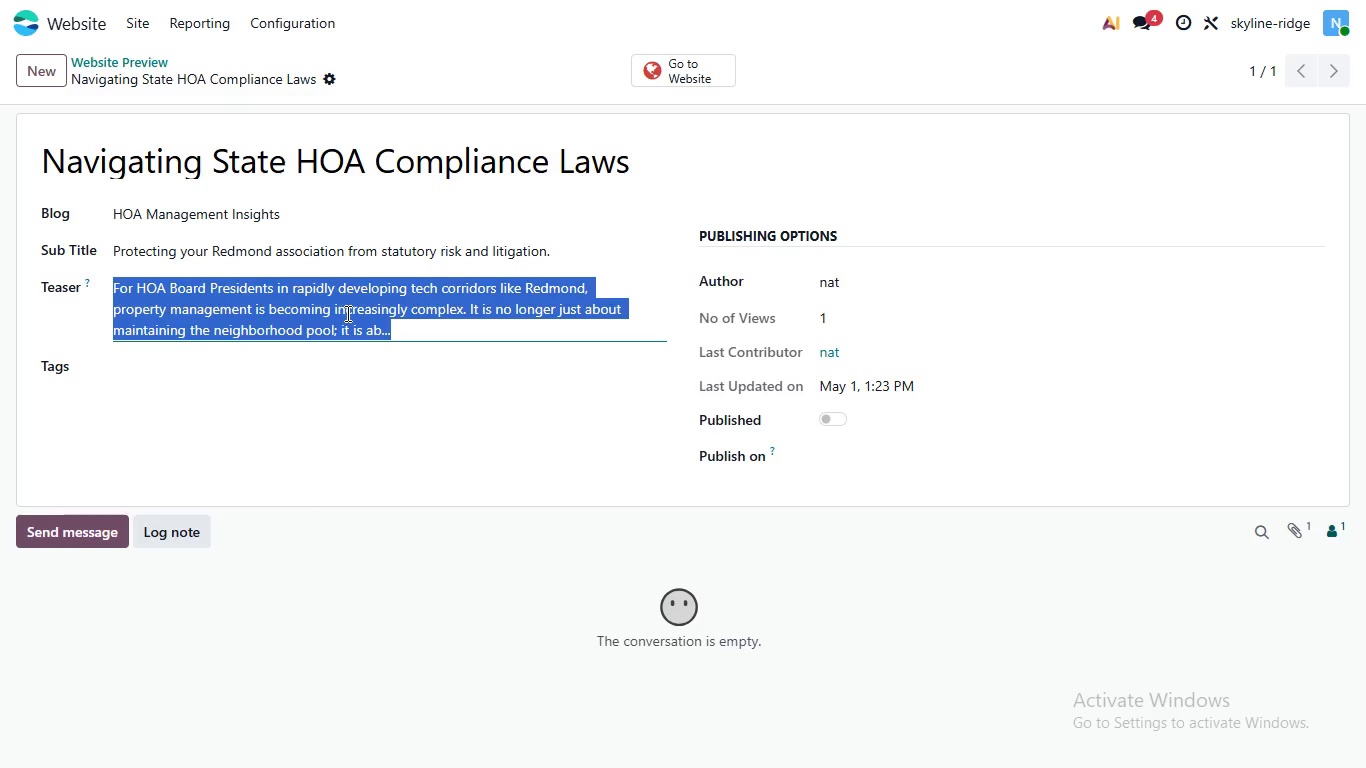 
key(Control+V)
 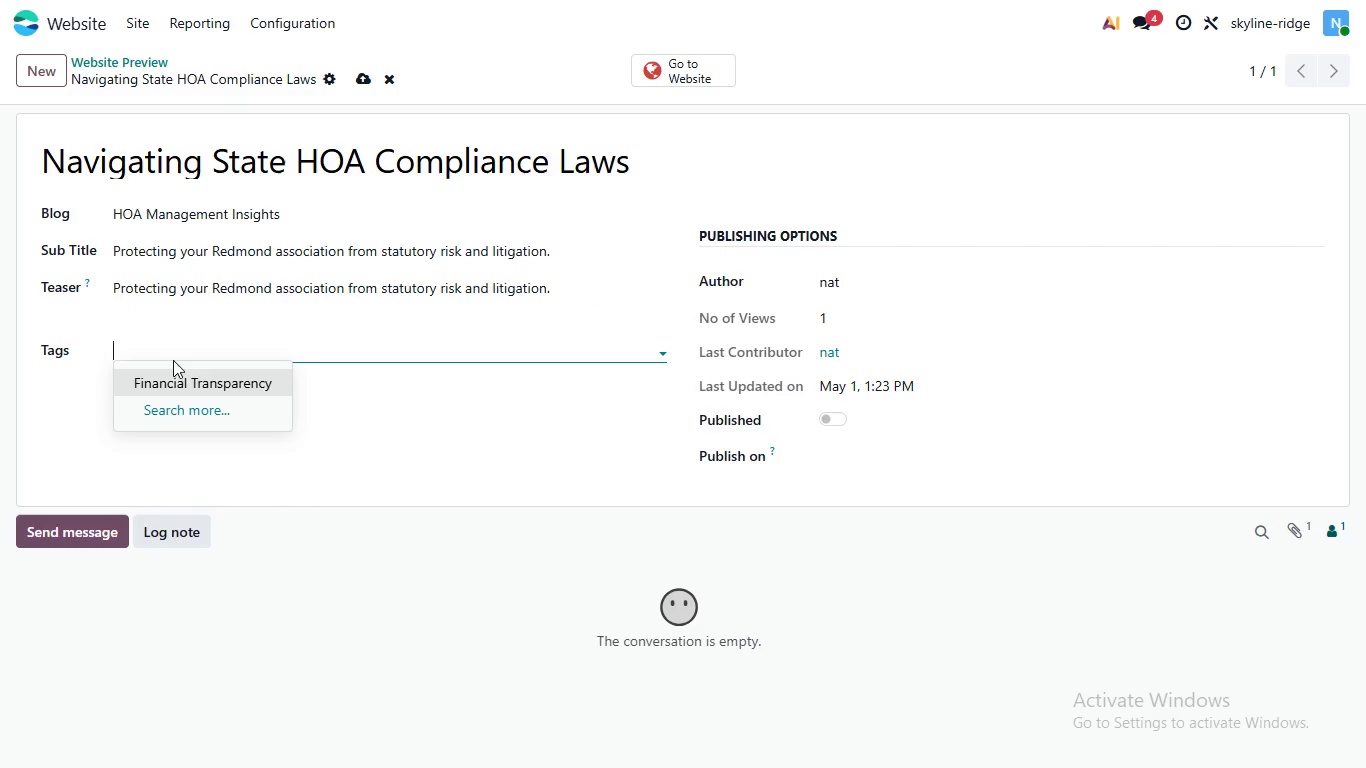 
left_click([173, 360])
 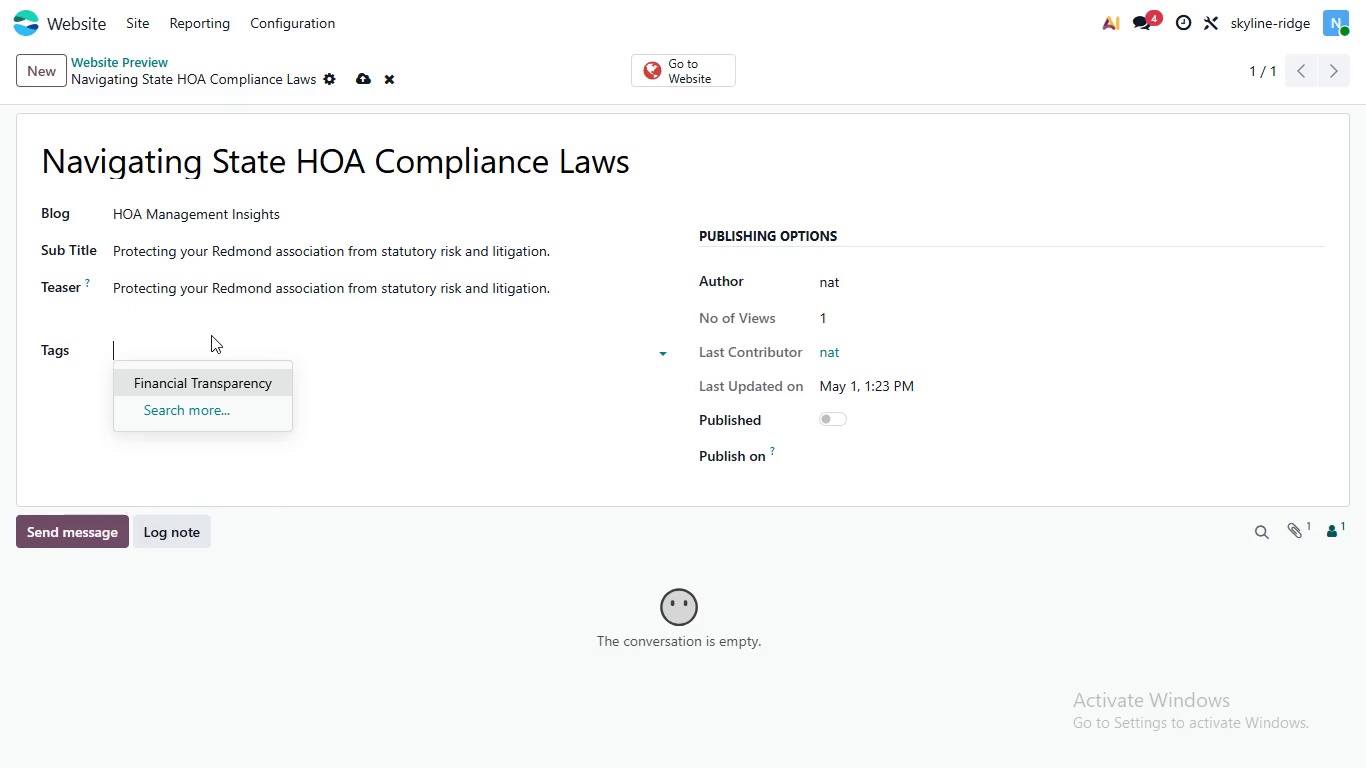 
type(Lgal)
key(Backspace)
key(Backspace)
key(Backspace)
type(egal Compm)
key(Backspace)
type(liance)
 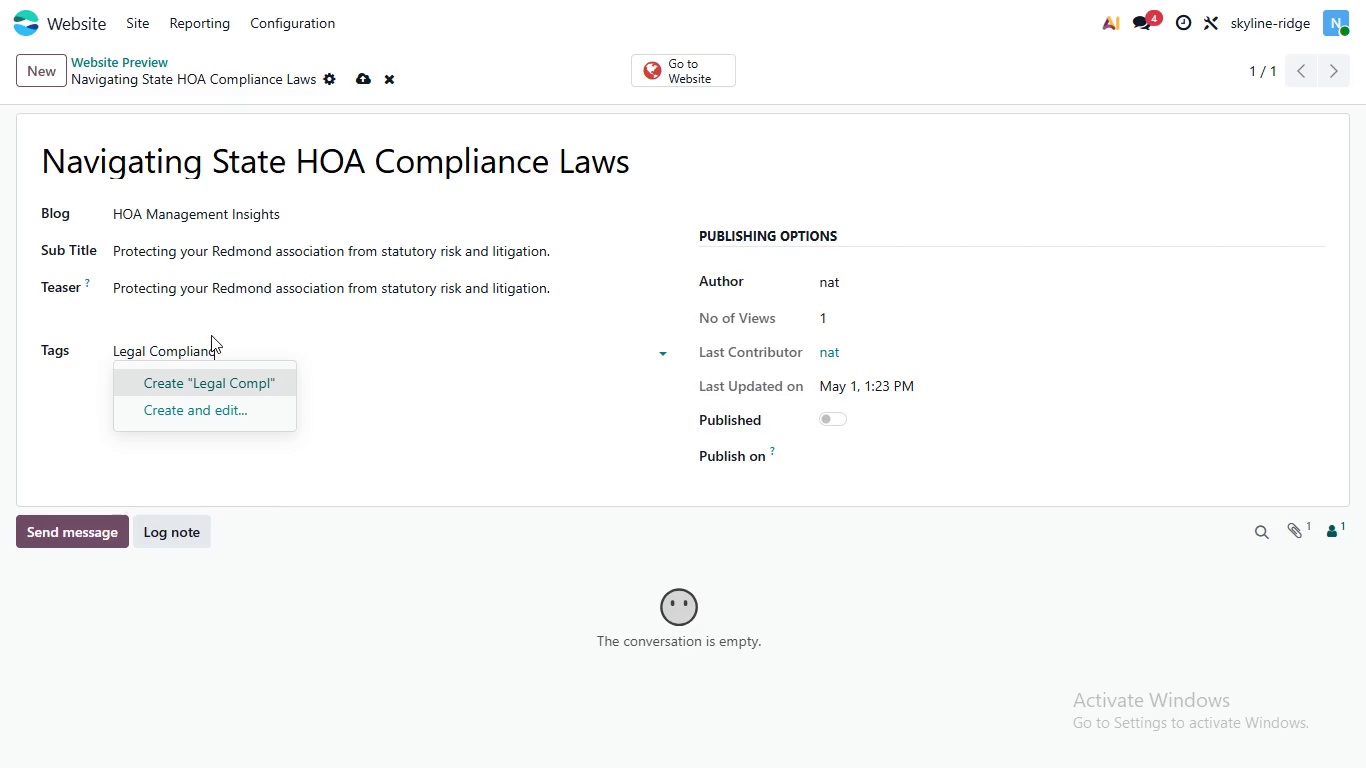 
key(Enter)
 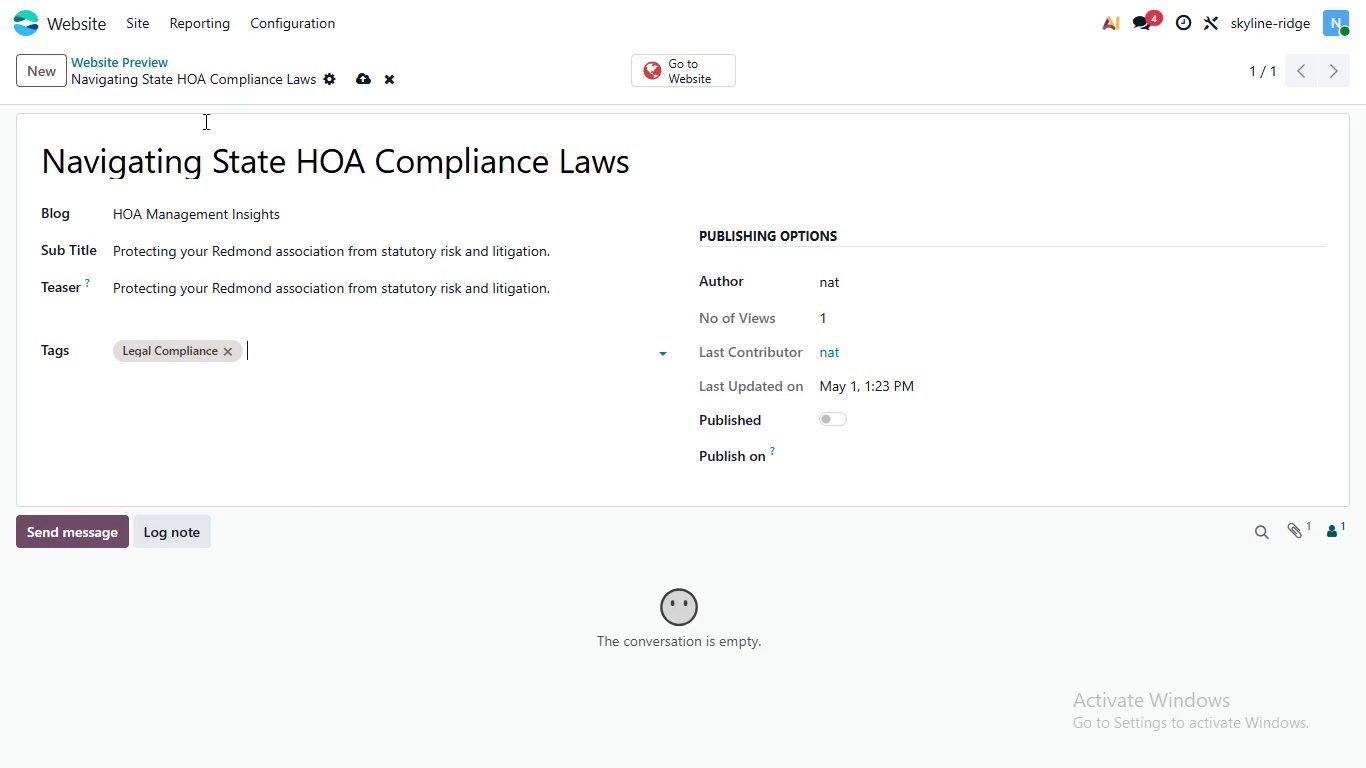 
left_click([354, 83])
 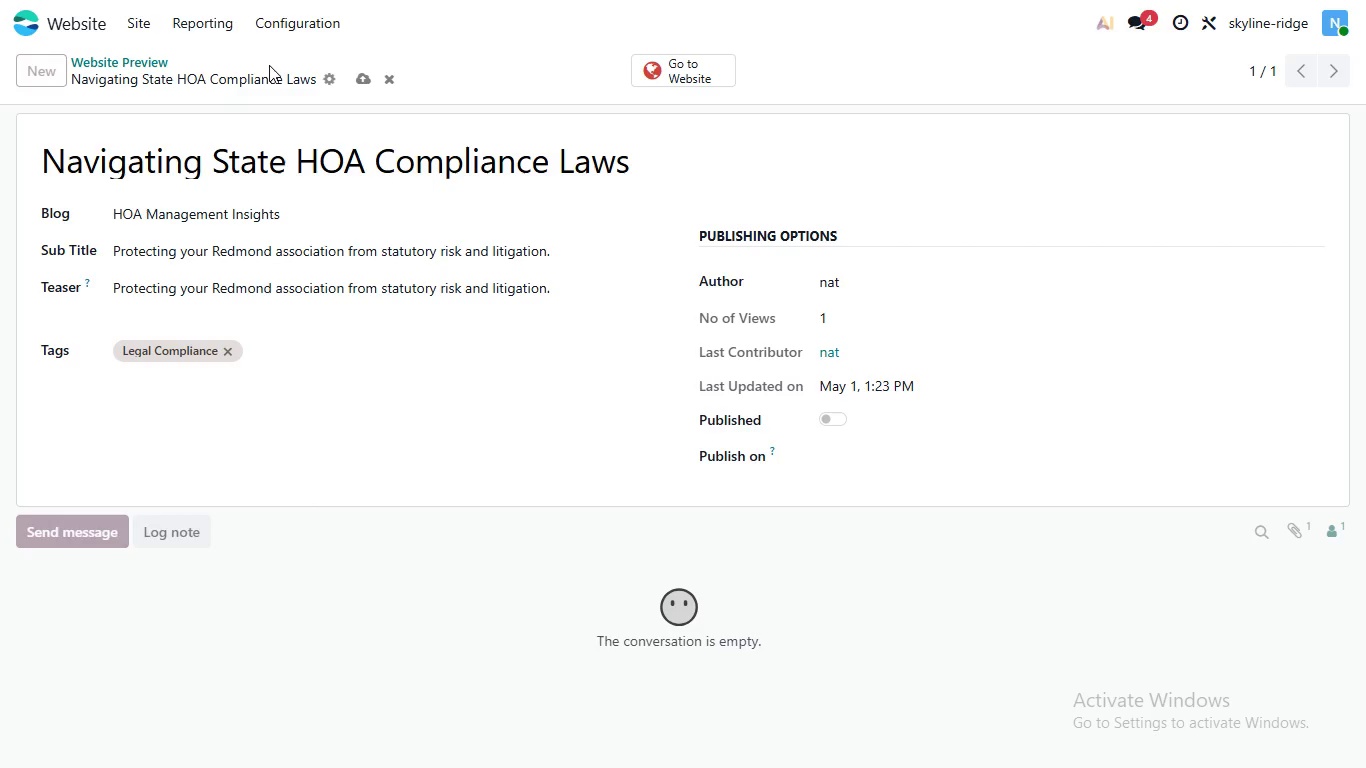 
left_click_drag(start_coordinate=[98, 59], to_coordinate=[100, 64])
 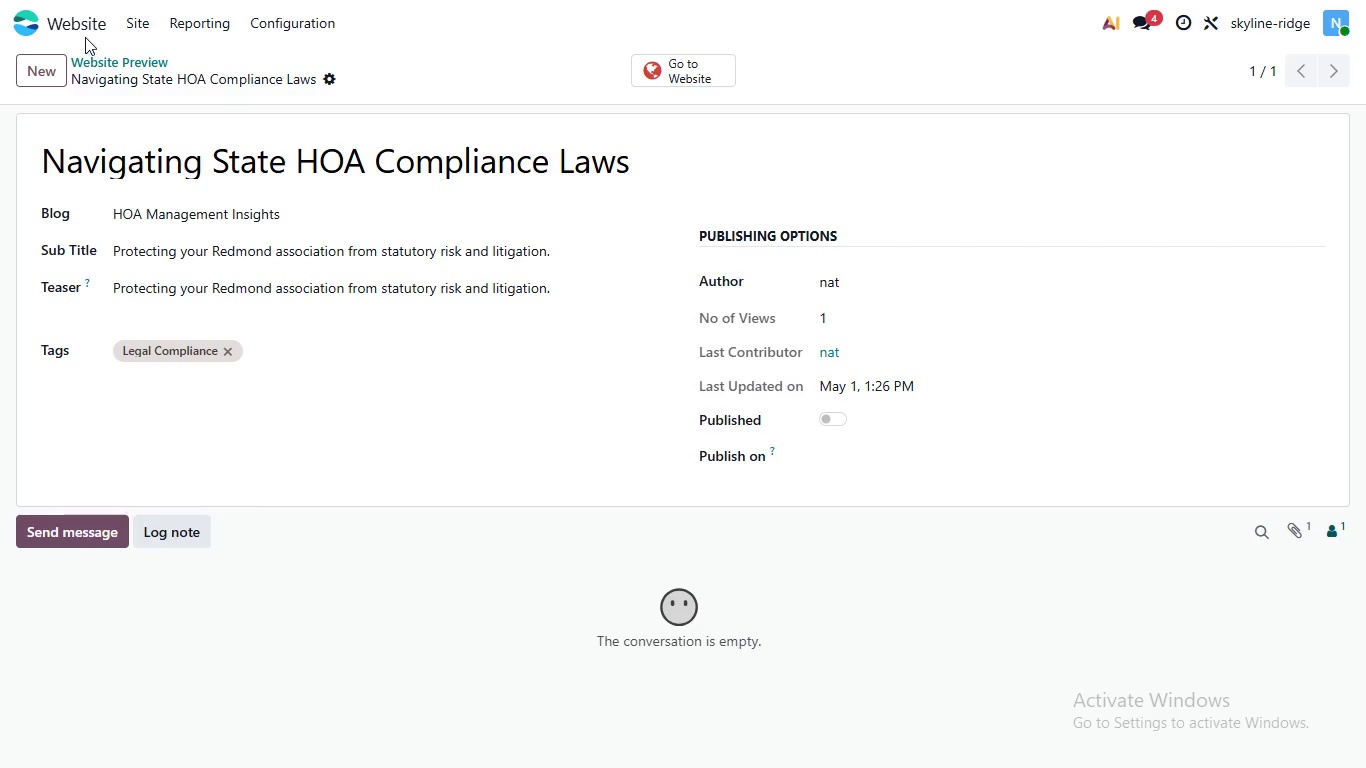 
left_click([89, 41])
 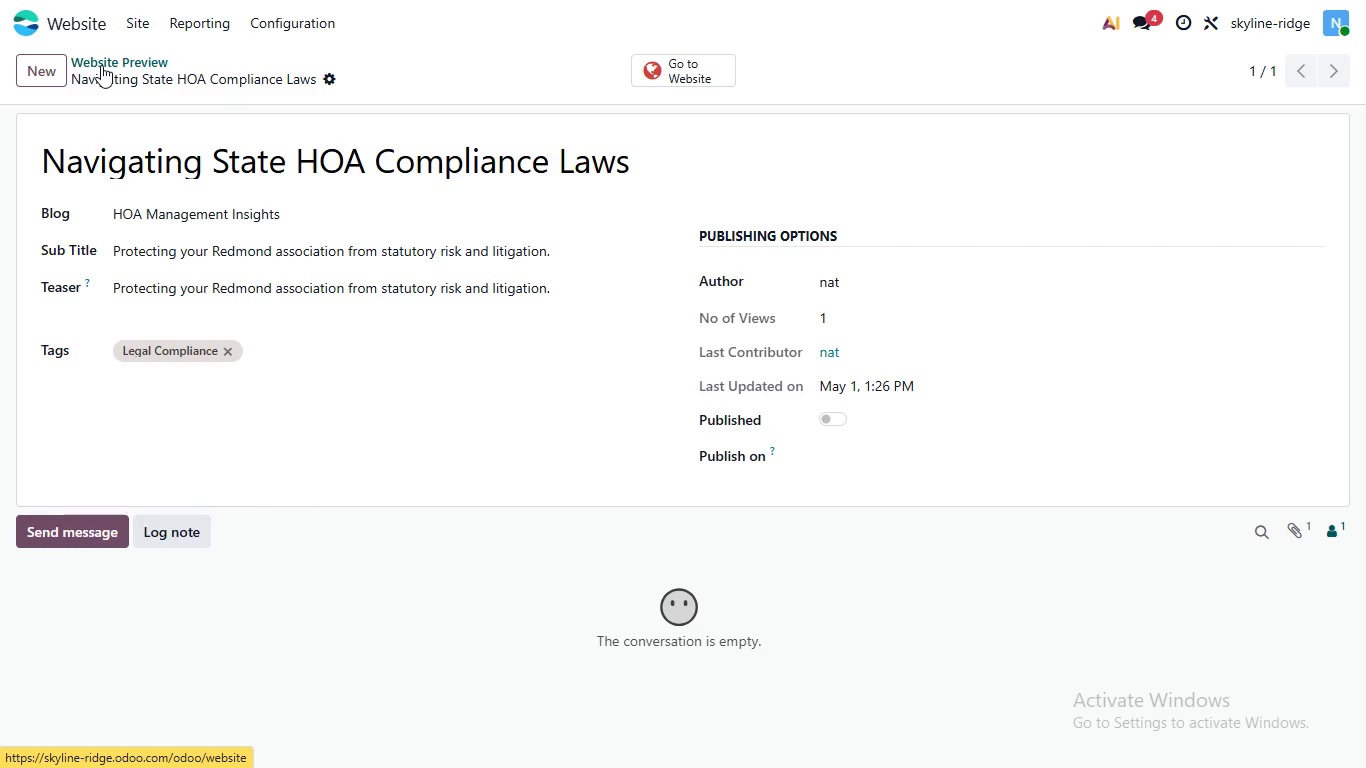 
left_click([101, 65])
 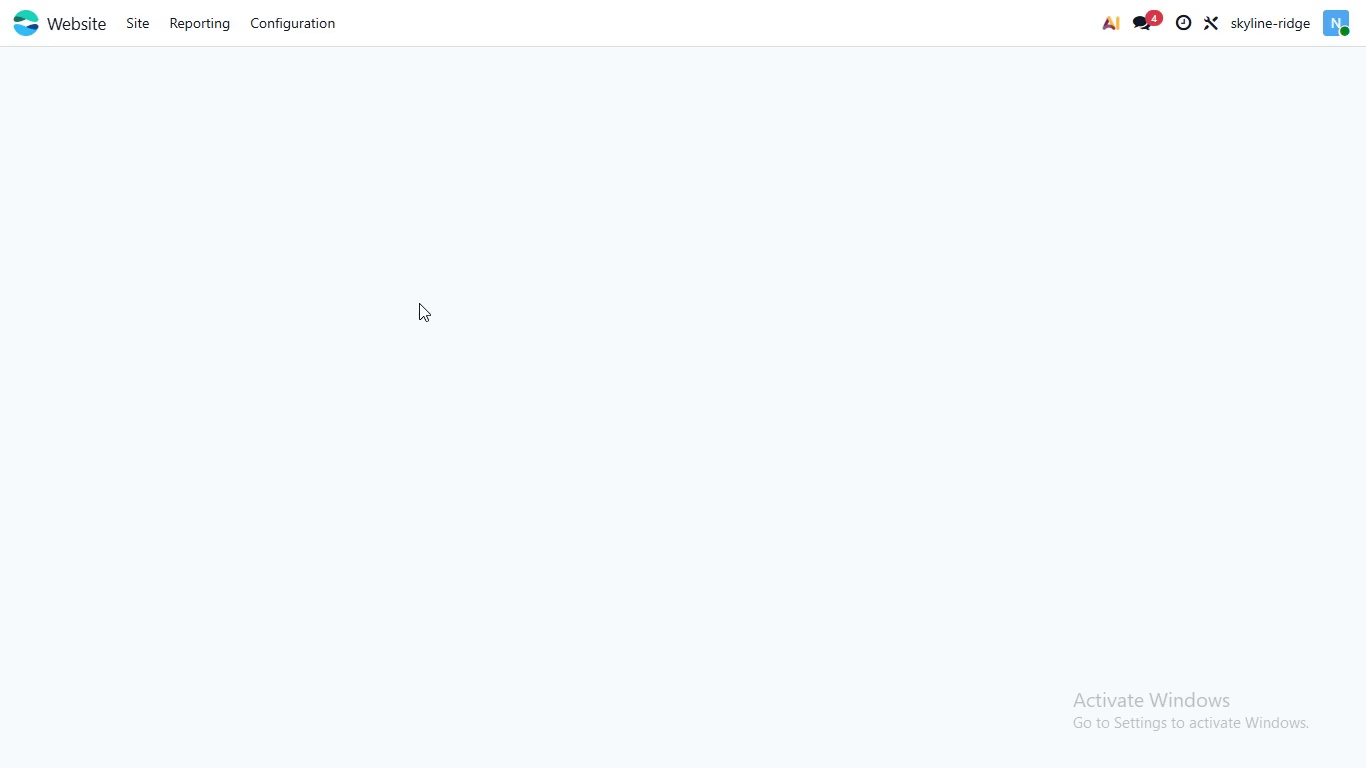 
wait(12.11)
 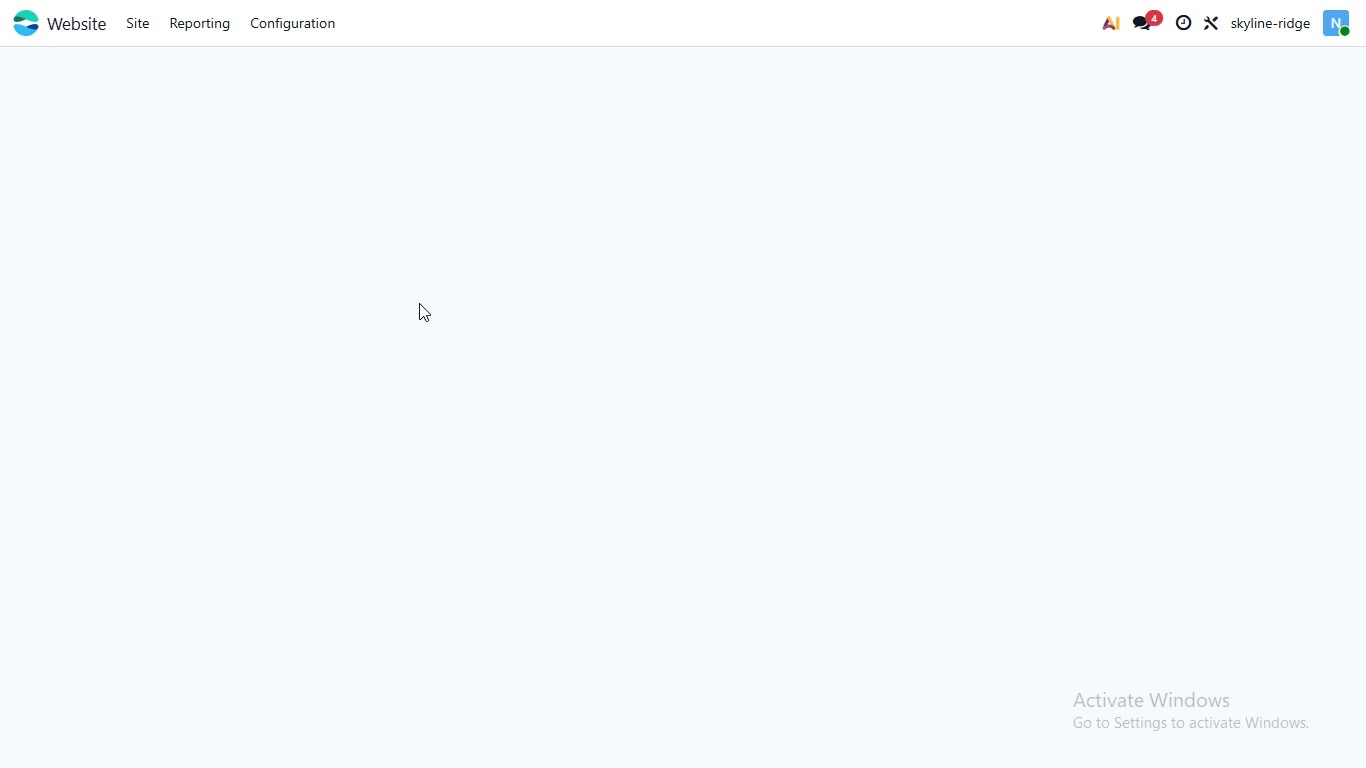 
left_click([143, 30])
 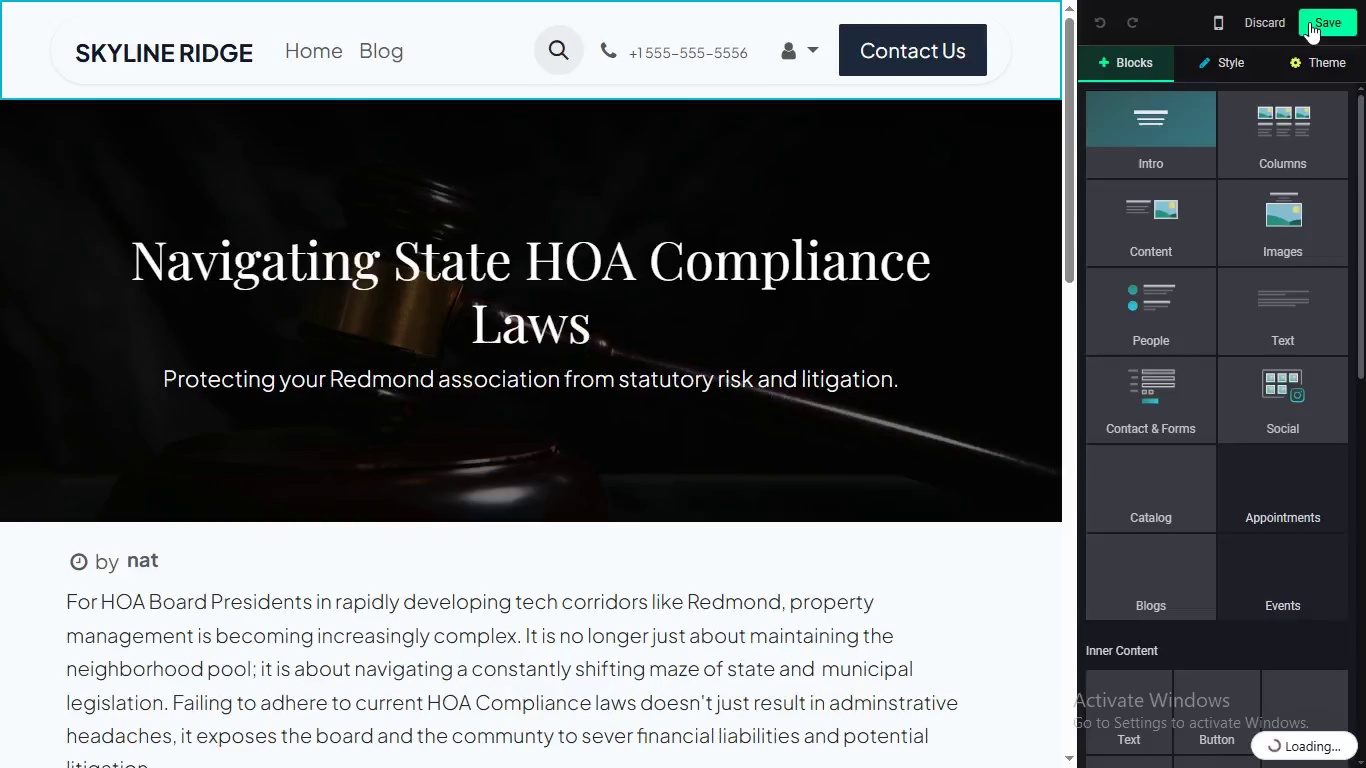 
left_click([1309, 22])
 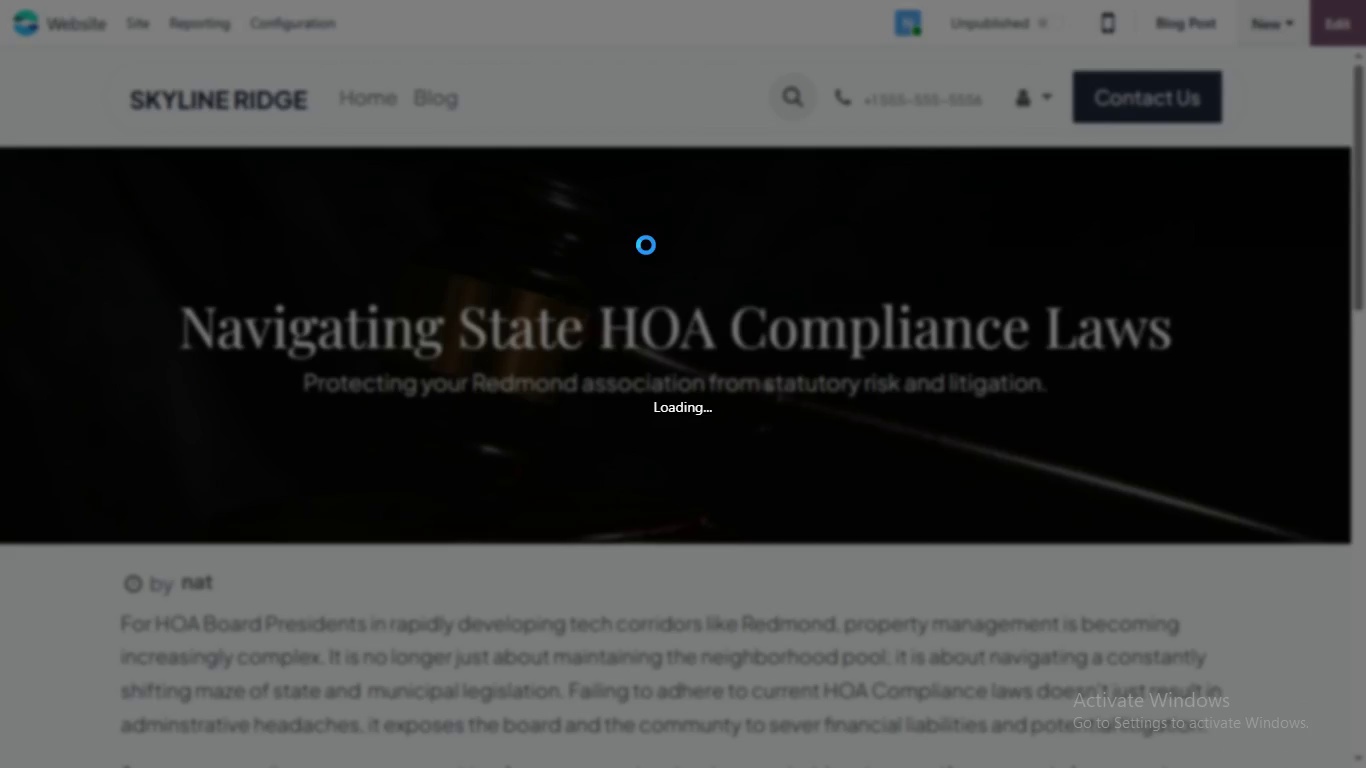 
wait(8.56)
 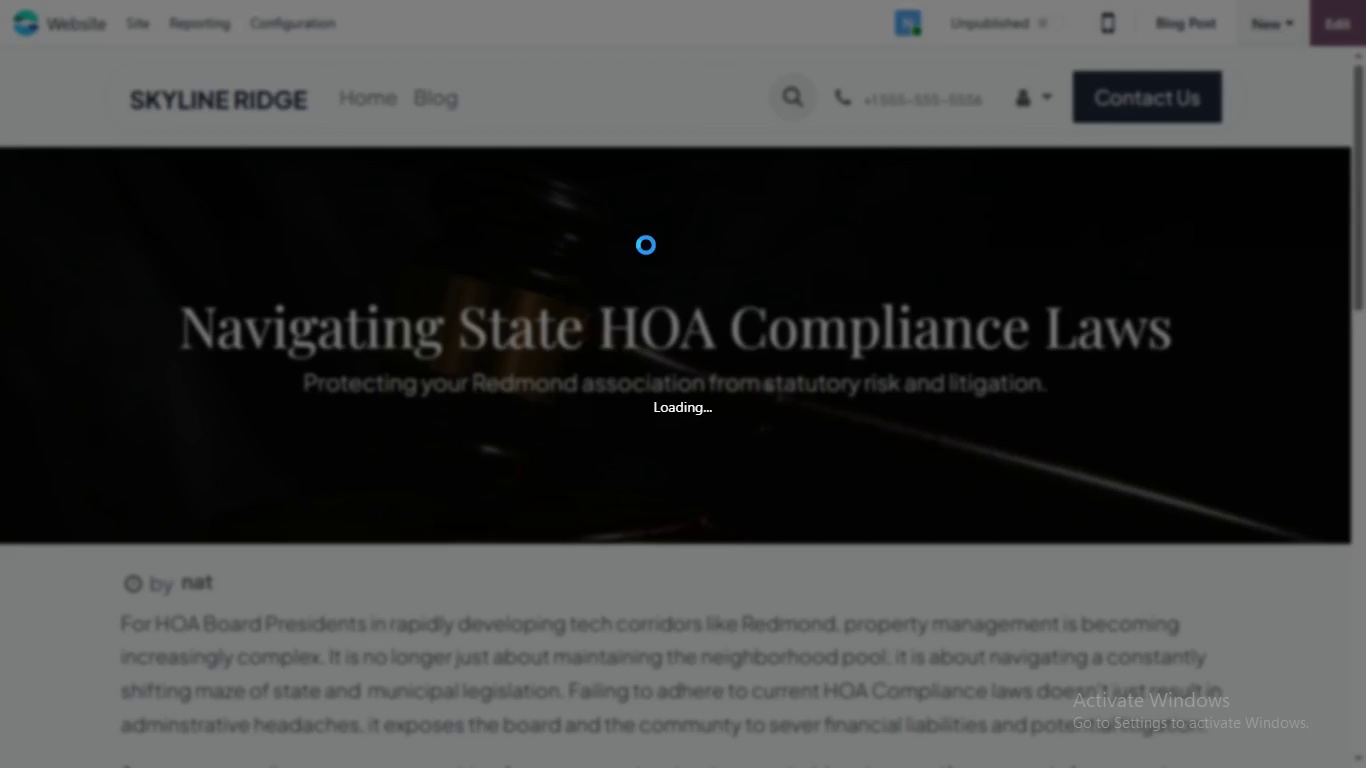 
left_click([202, 299])
 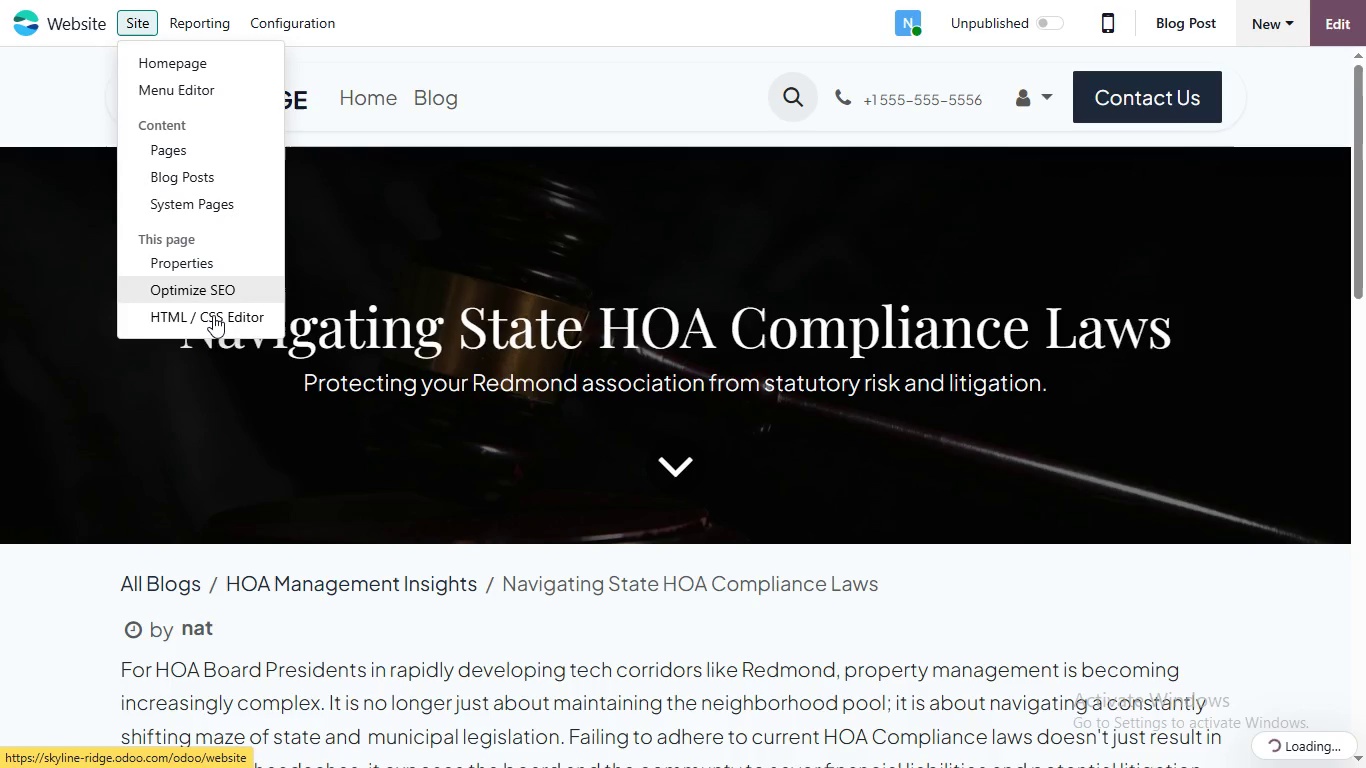 
mouse_move([228, 301])
 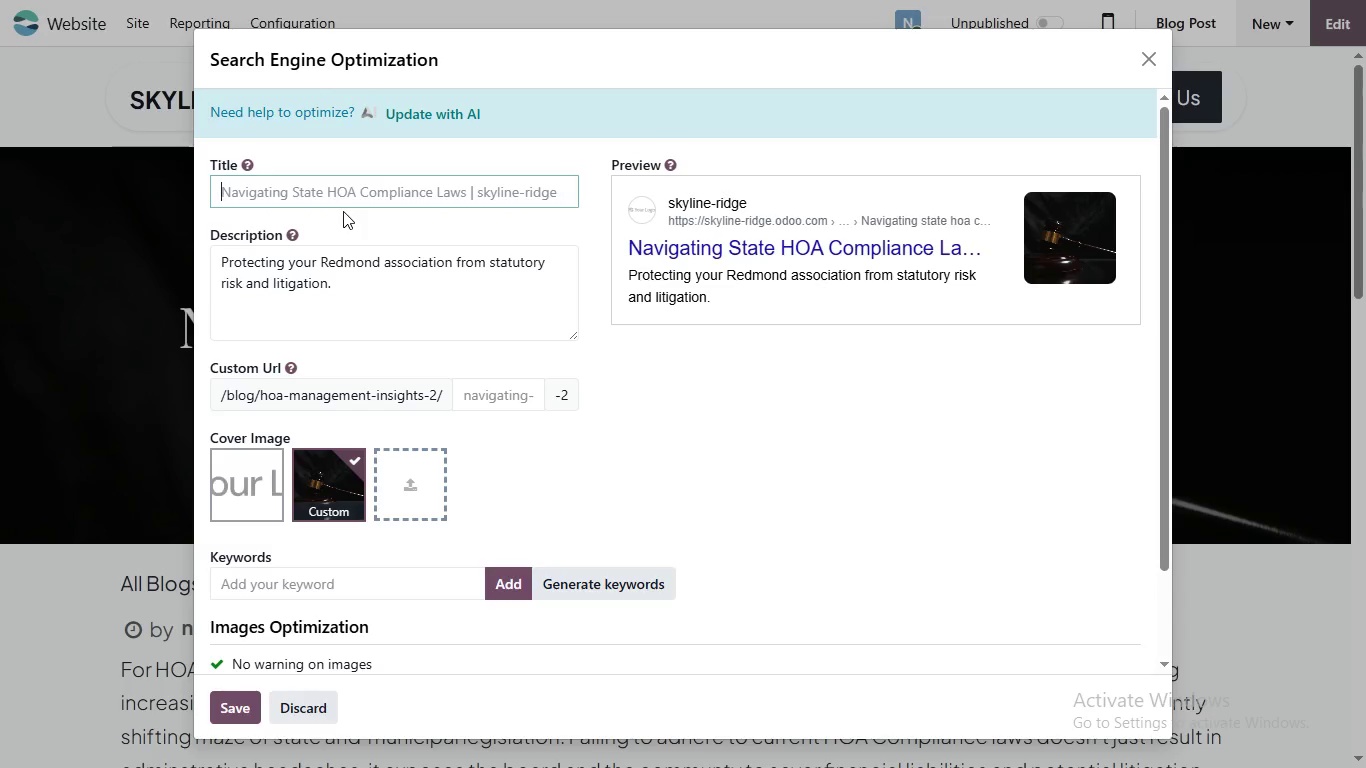 
wait(6.31)
 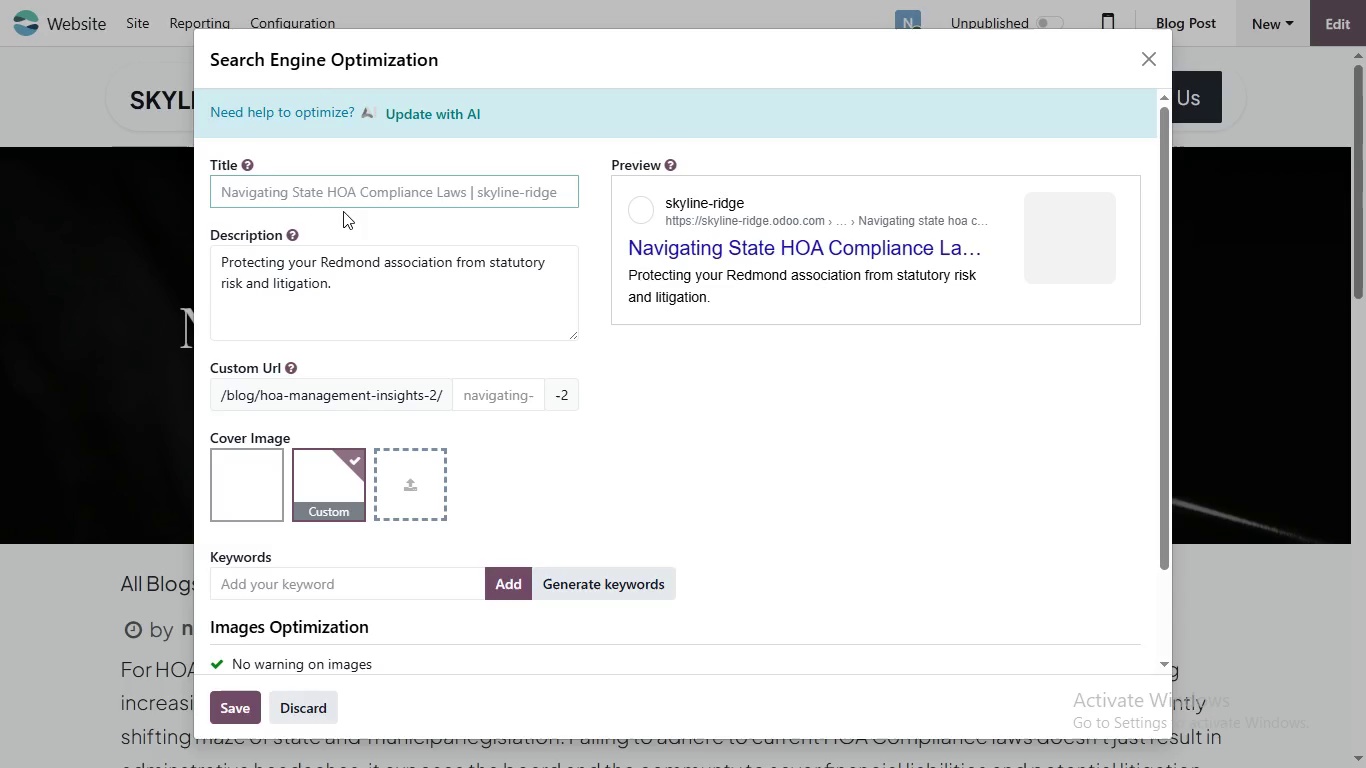 
type(A cop)
 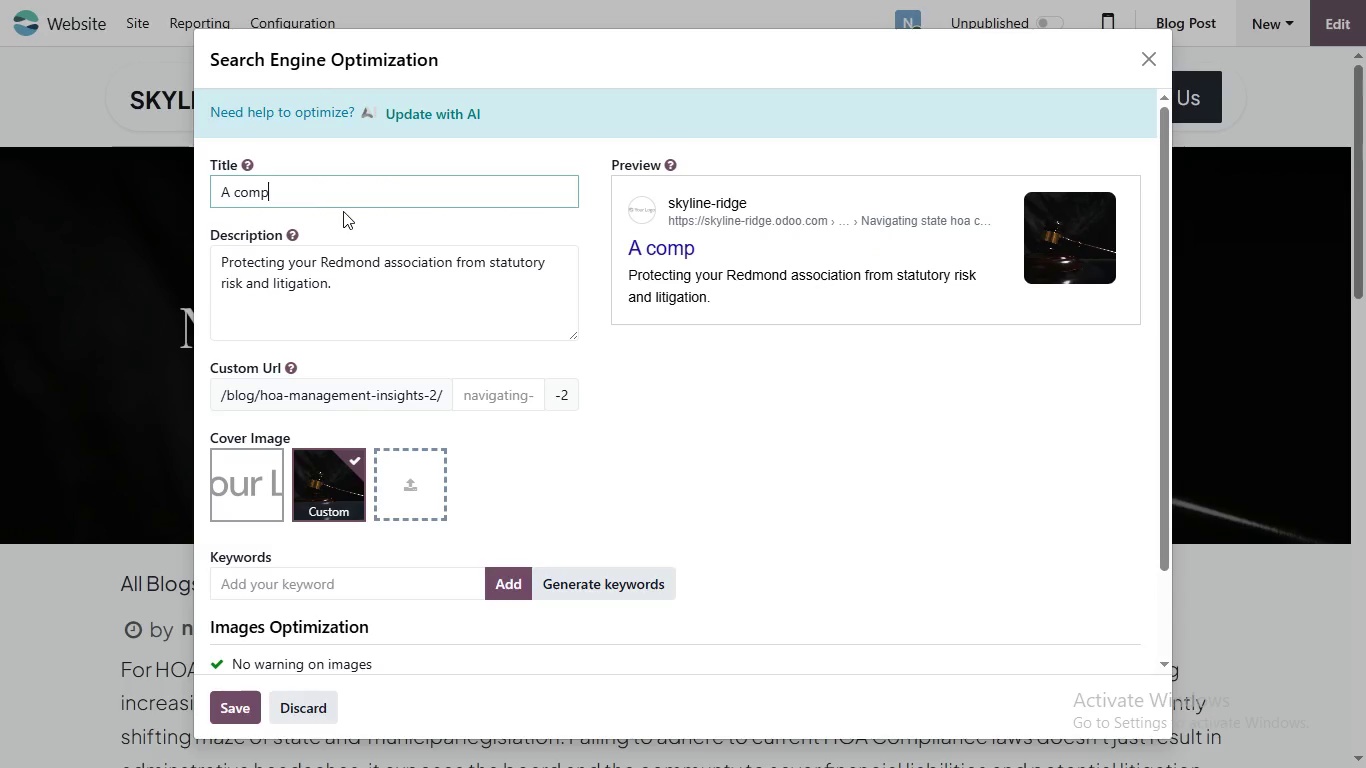 
hold_key(key=M, duration=23.77)
 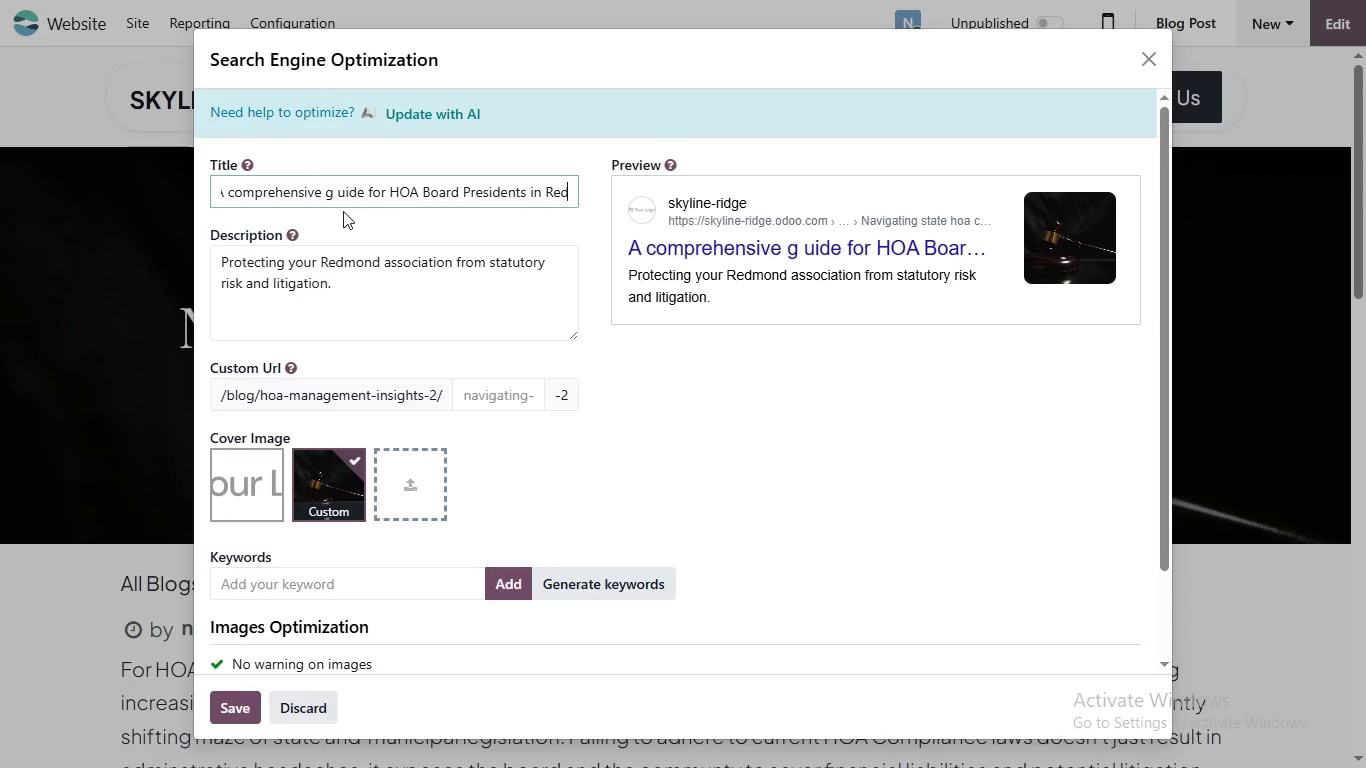 
type(rehensive g uide for HOA AB)
key(Backspace)
type(a)
key(Backspace)
type(oard r)
key(Backspace)
key(Backspace)
key(Backspace)
type(rsidents in Redond on navigatingng)
key(Backspace)
 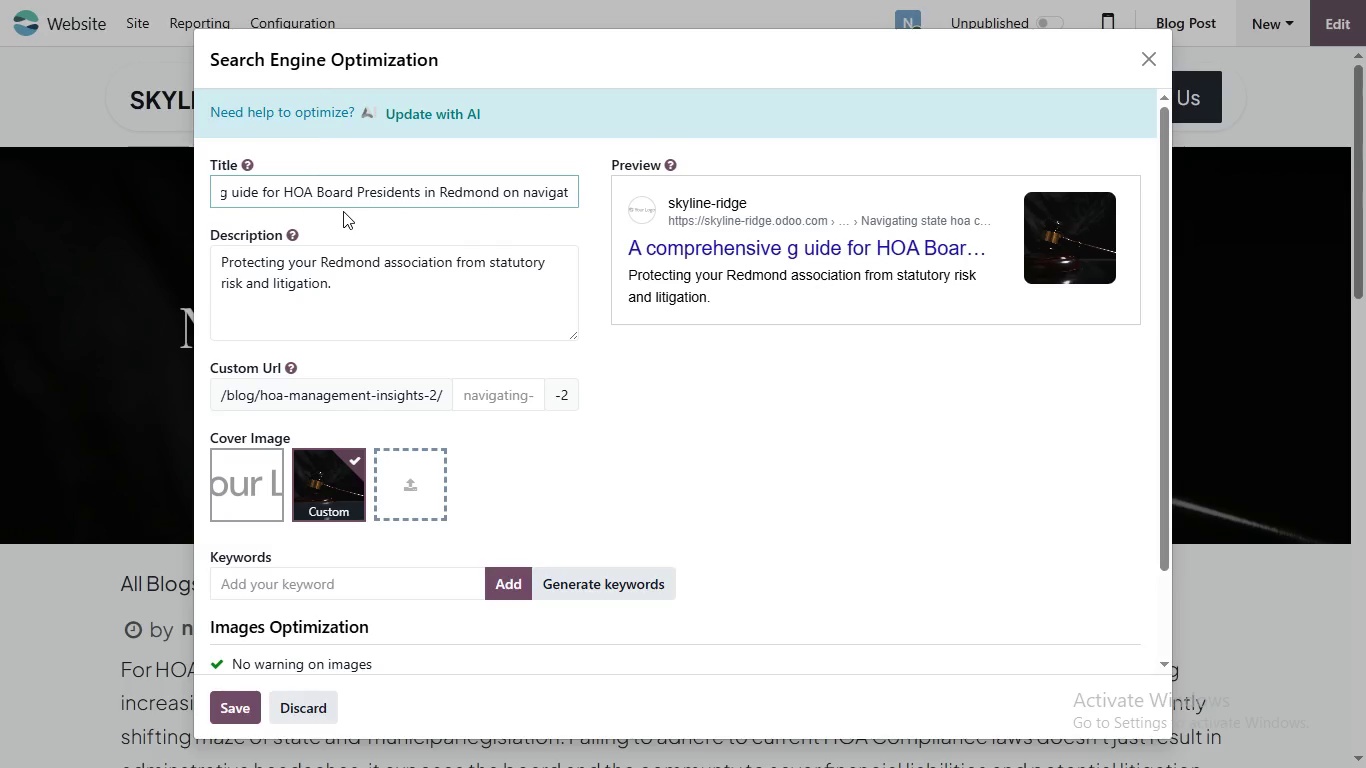 
hold_key(key=ControlLeft, duration=1.53)
 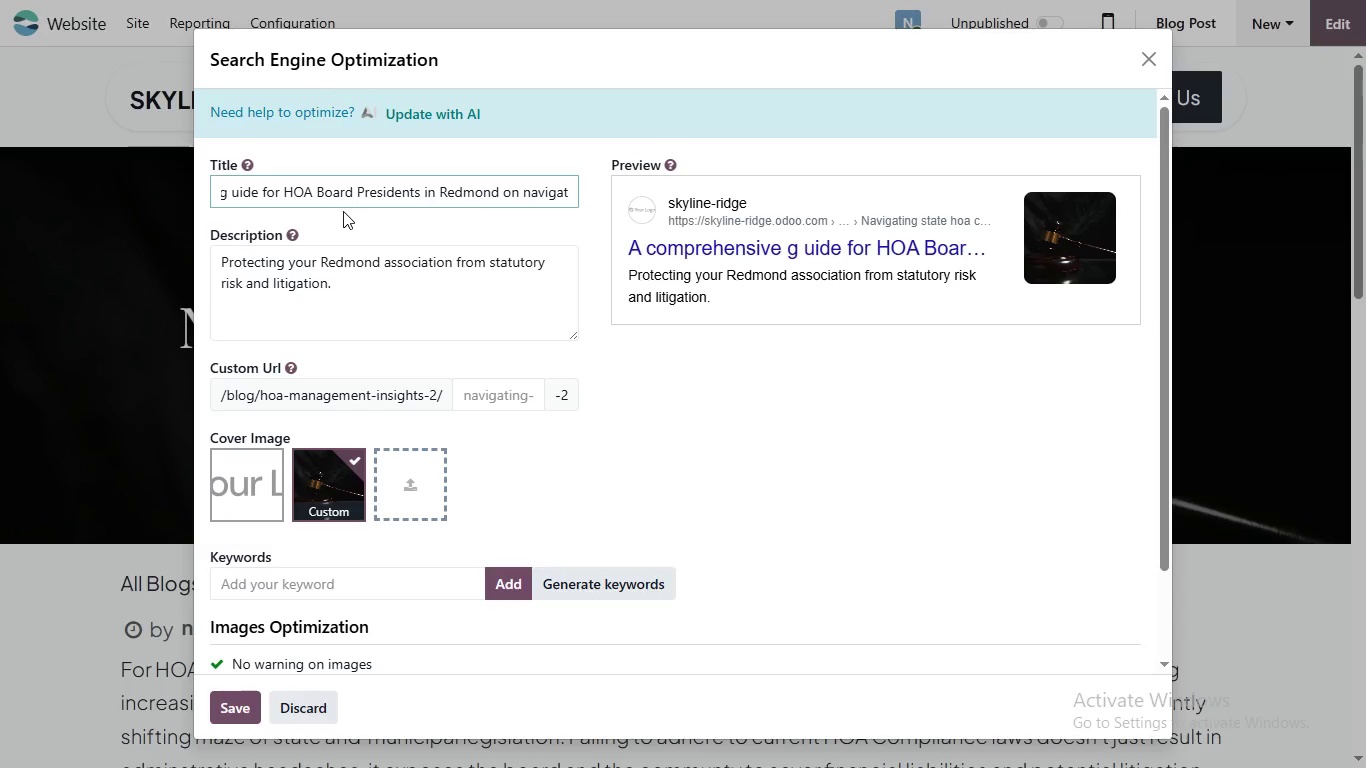 
key(Control+A)
 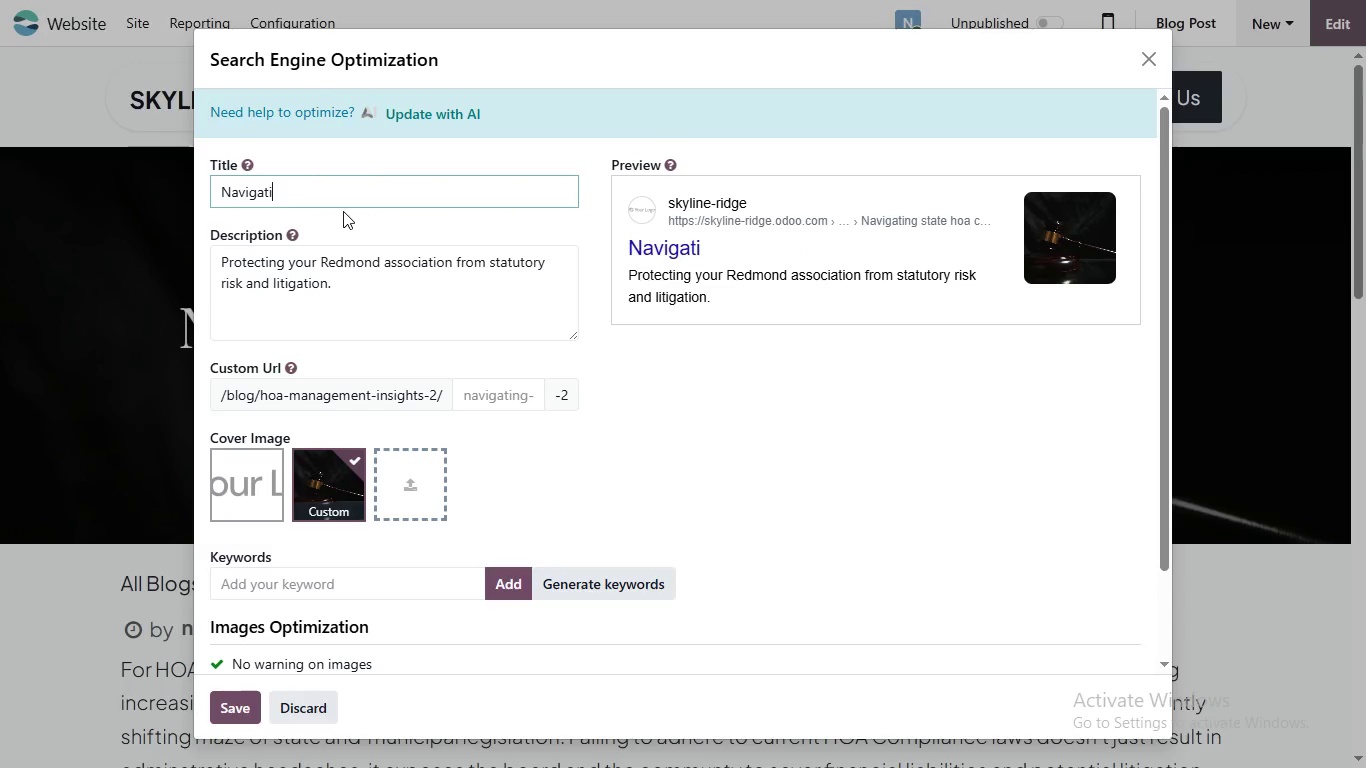 
key(Backspace)
type(Navigatign)
key(Backspace)
key(Backspace)
type(ng t)
key(Backspace)
key(Backspace)
type(tate HOA cO)
key(Backspace)
key(Backspace)
type(Cp)
key(Backspace)
key(Backspace)
type(ompliance Law | y)
key(Backspace)
key(Backspace)
key(Backspace)
type(Syline Ridge)
 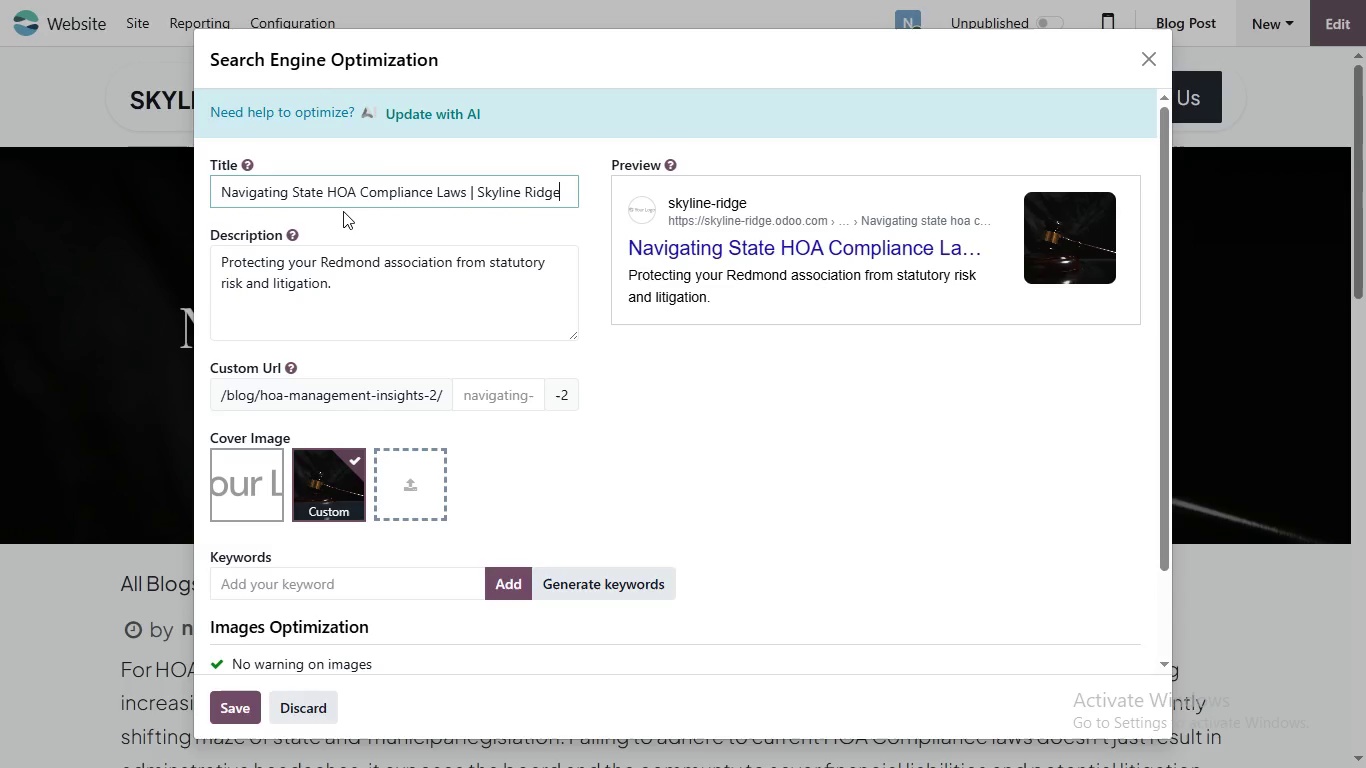 
 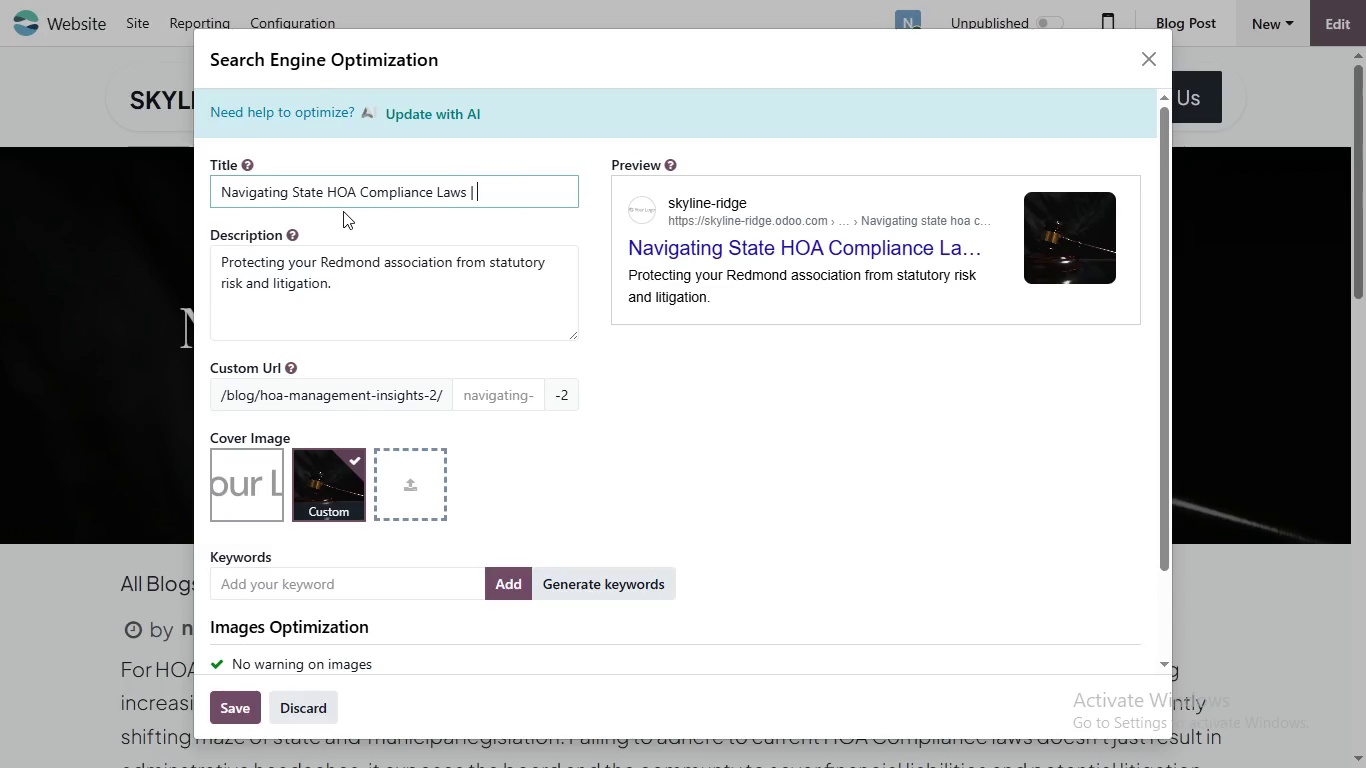 
hold_key(key=K, duration=3.11)
 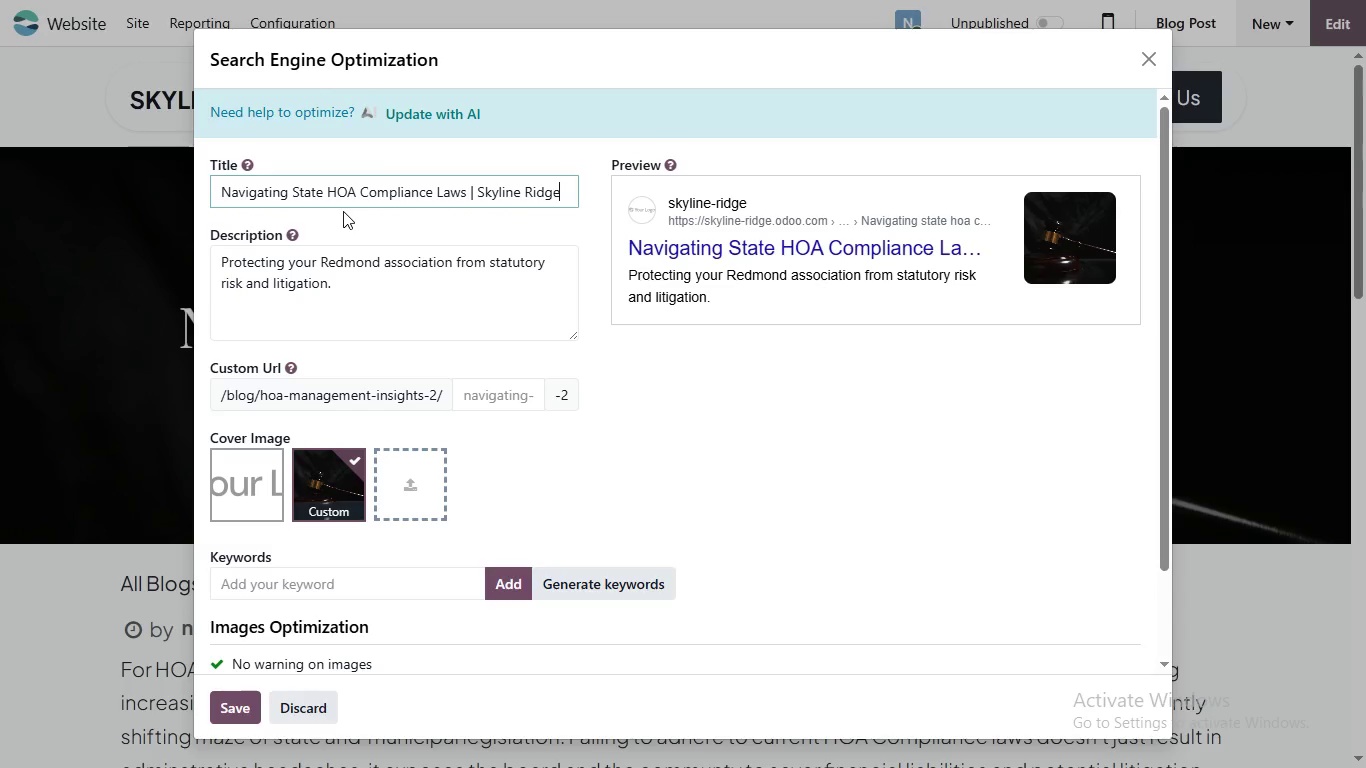 
left_click([336, 300])
 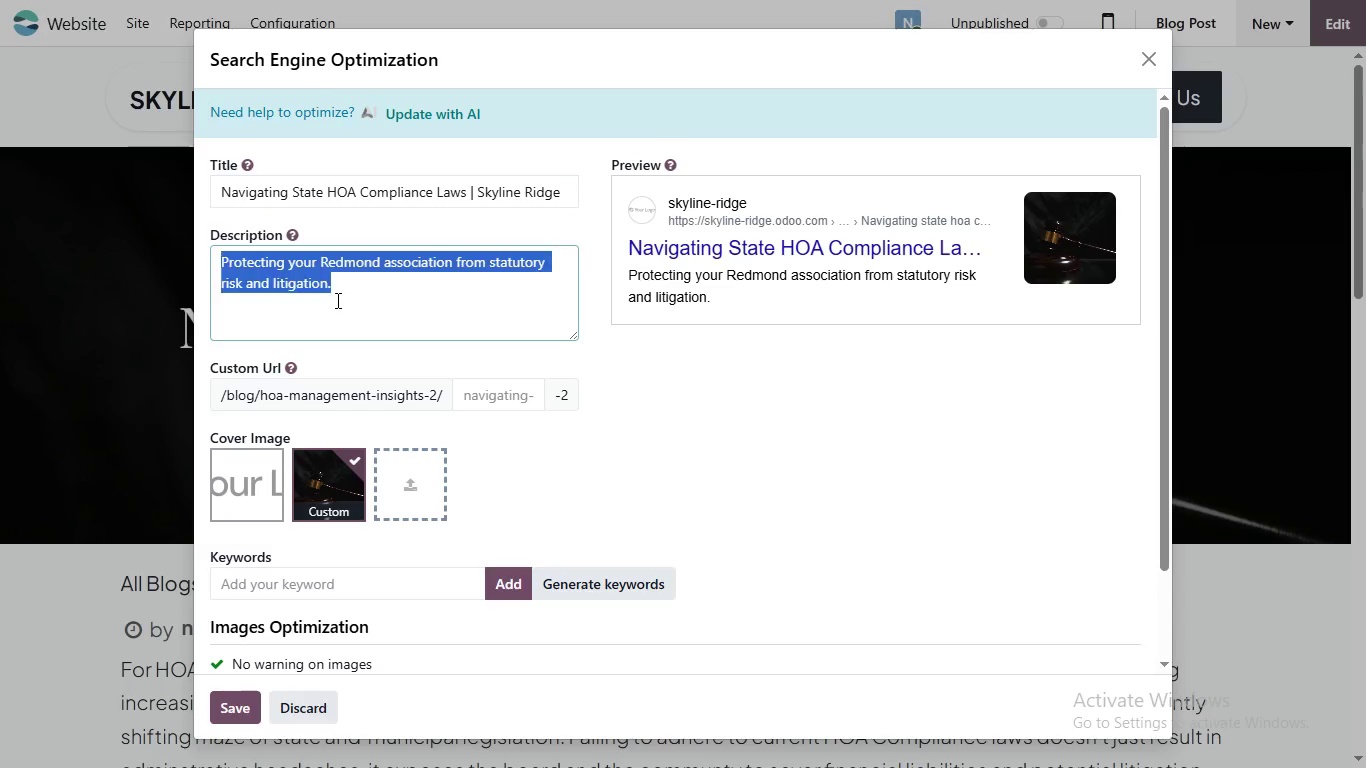 
key(Control+A)
 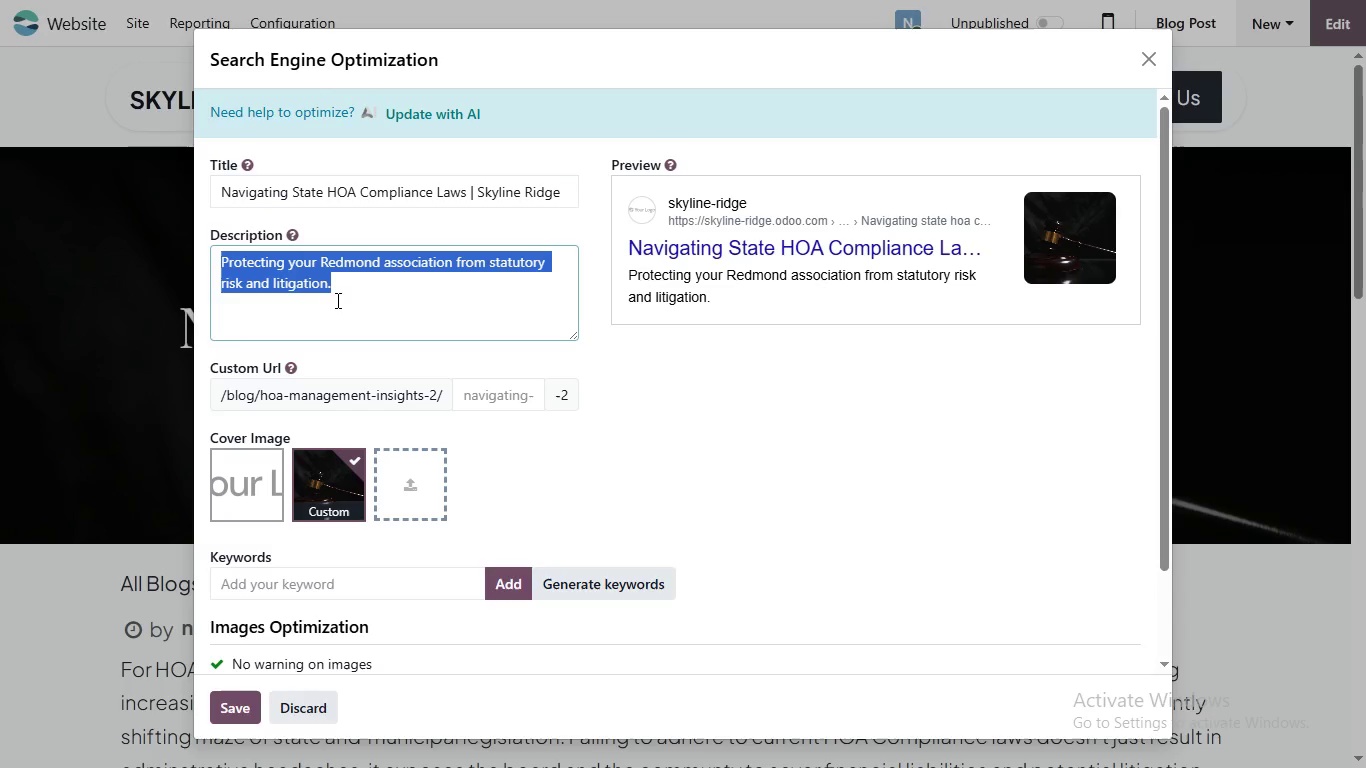 
key(Control+A)
 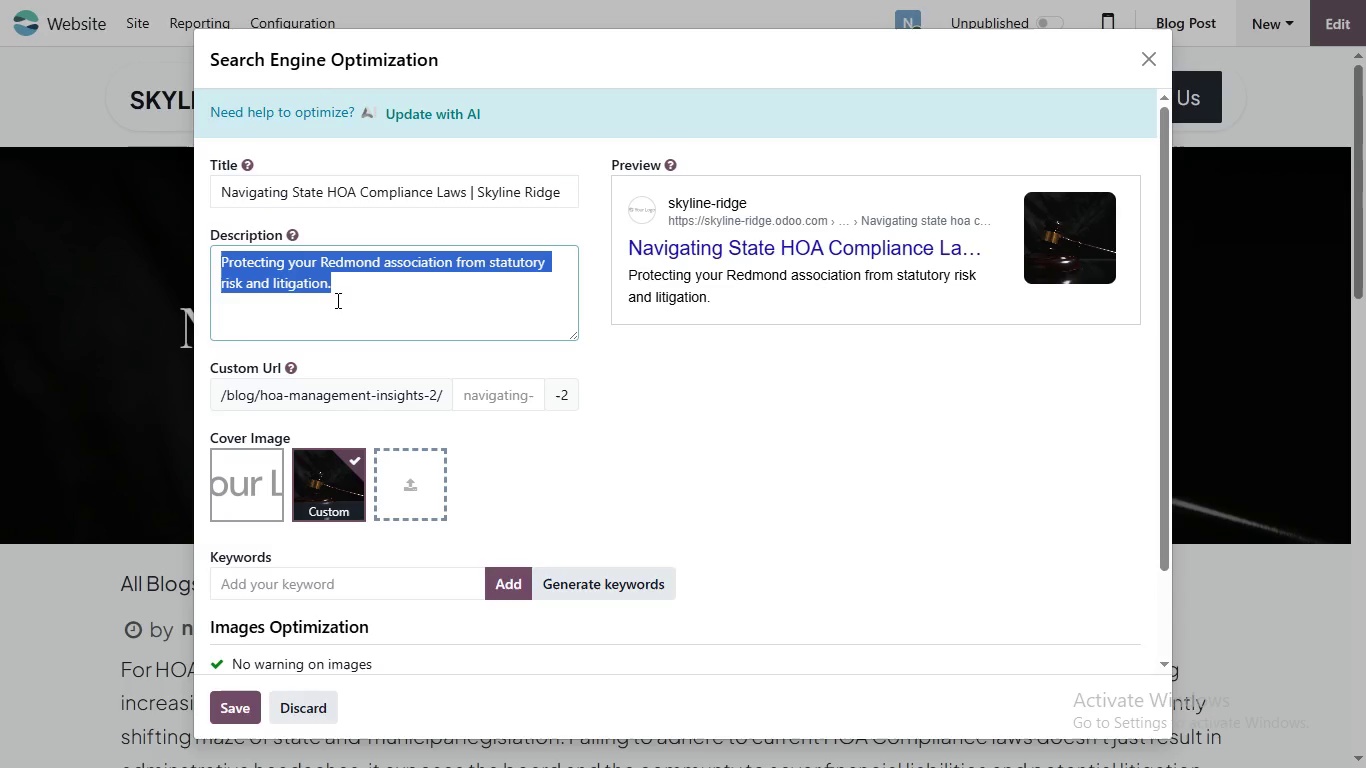 
type(A coprehensive guide for HOA B)
key(Backspace)
type(b)
key(Backspace)
type(Board Presidents in Remond on navigating state coplinace laws, bylaw enforcment, and avoidign constl )
key(Backspace)
type(y litigation.)
 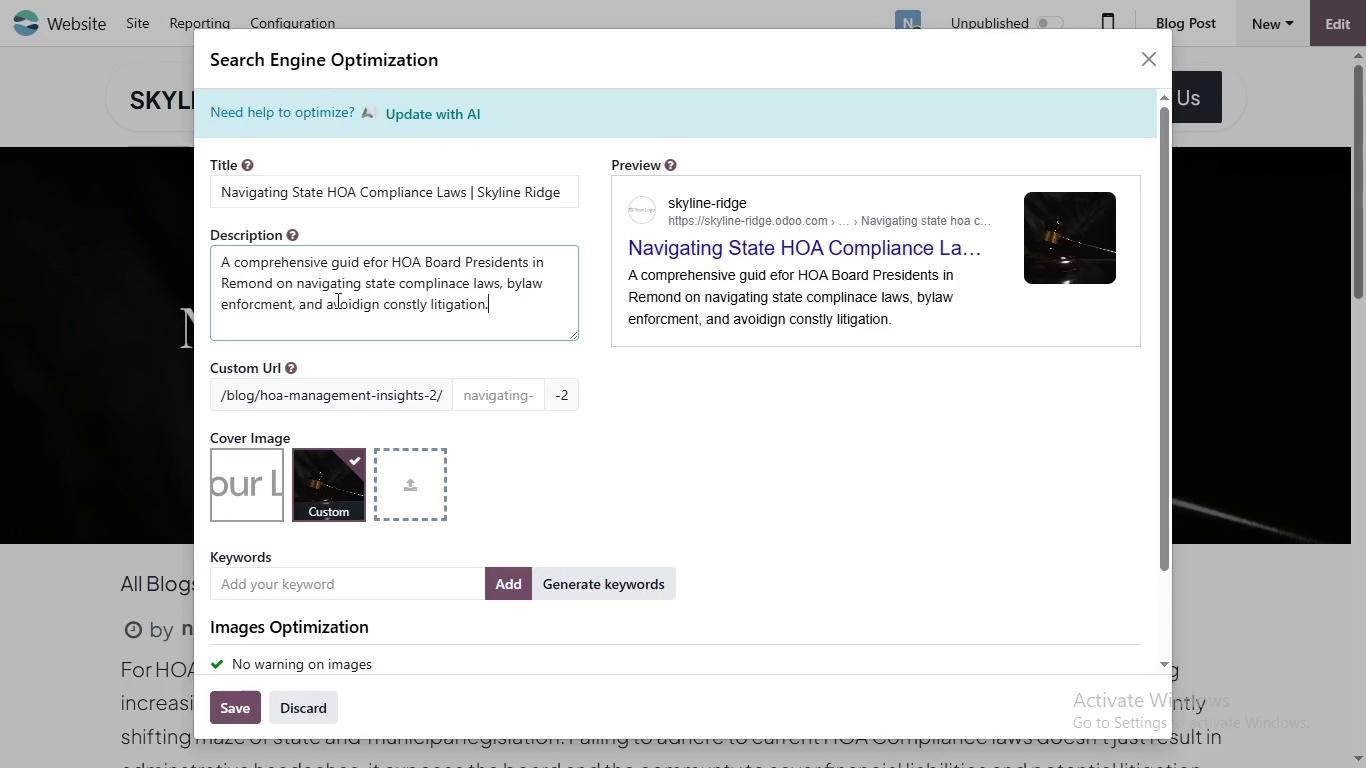 
left_click([485, 403])
 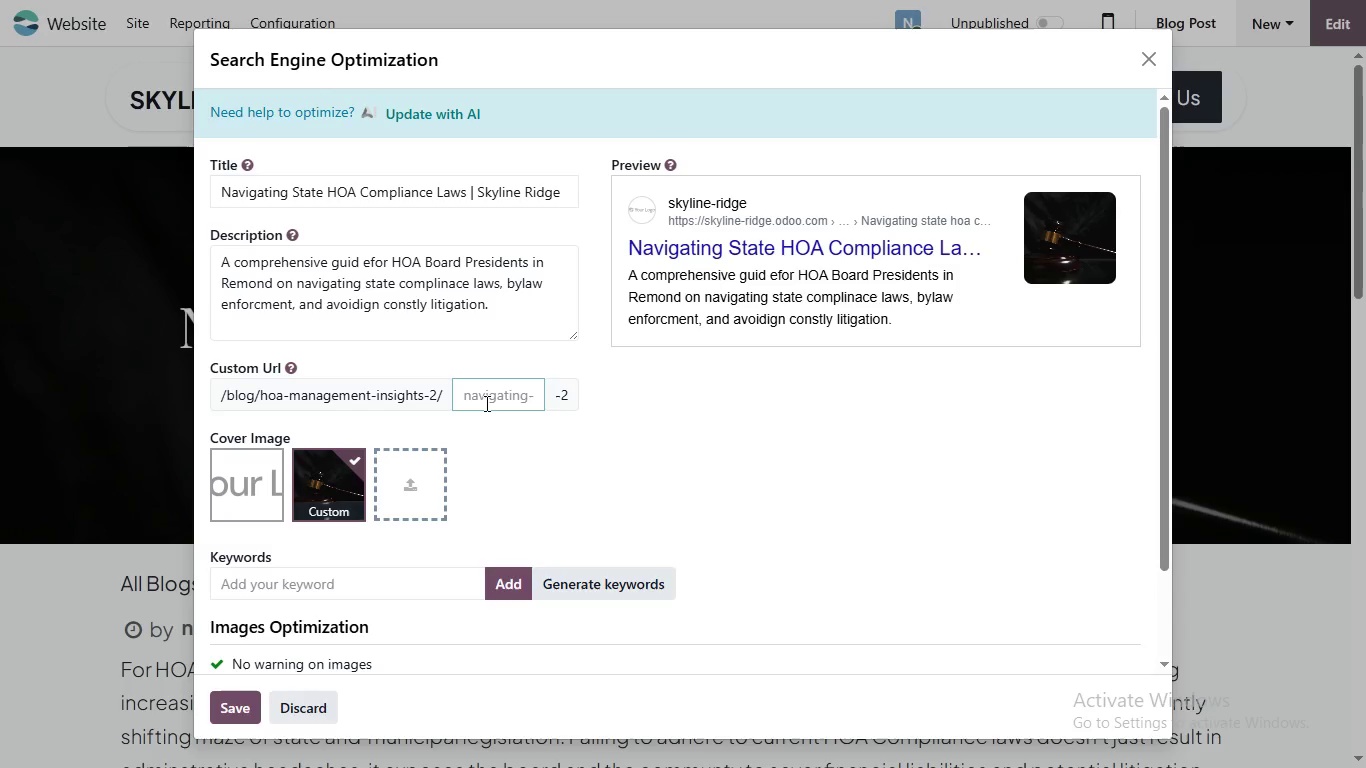 
wait(9.14)
 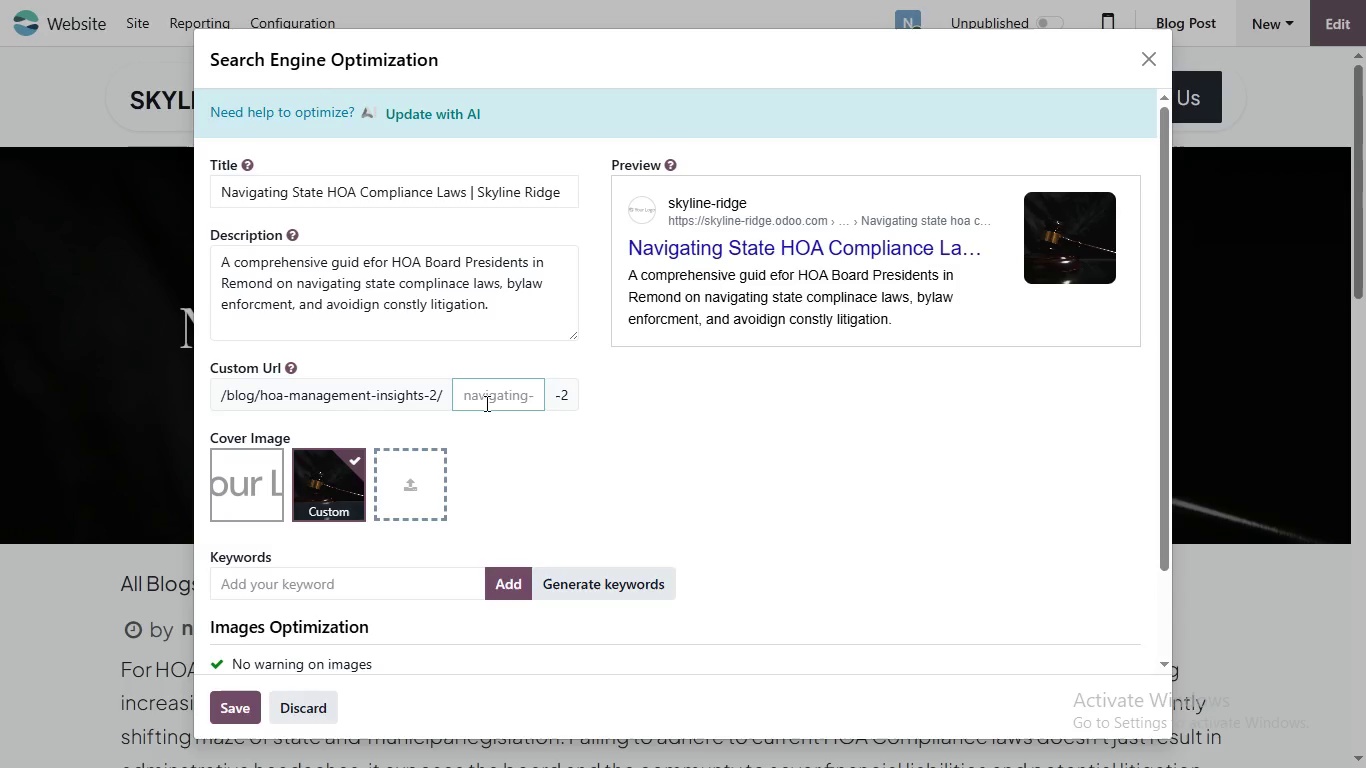 
type(navigating-state-hoa-copliance-laws)
 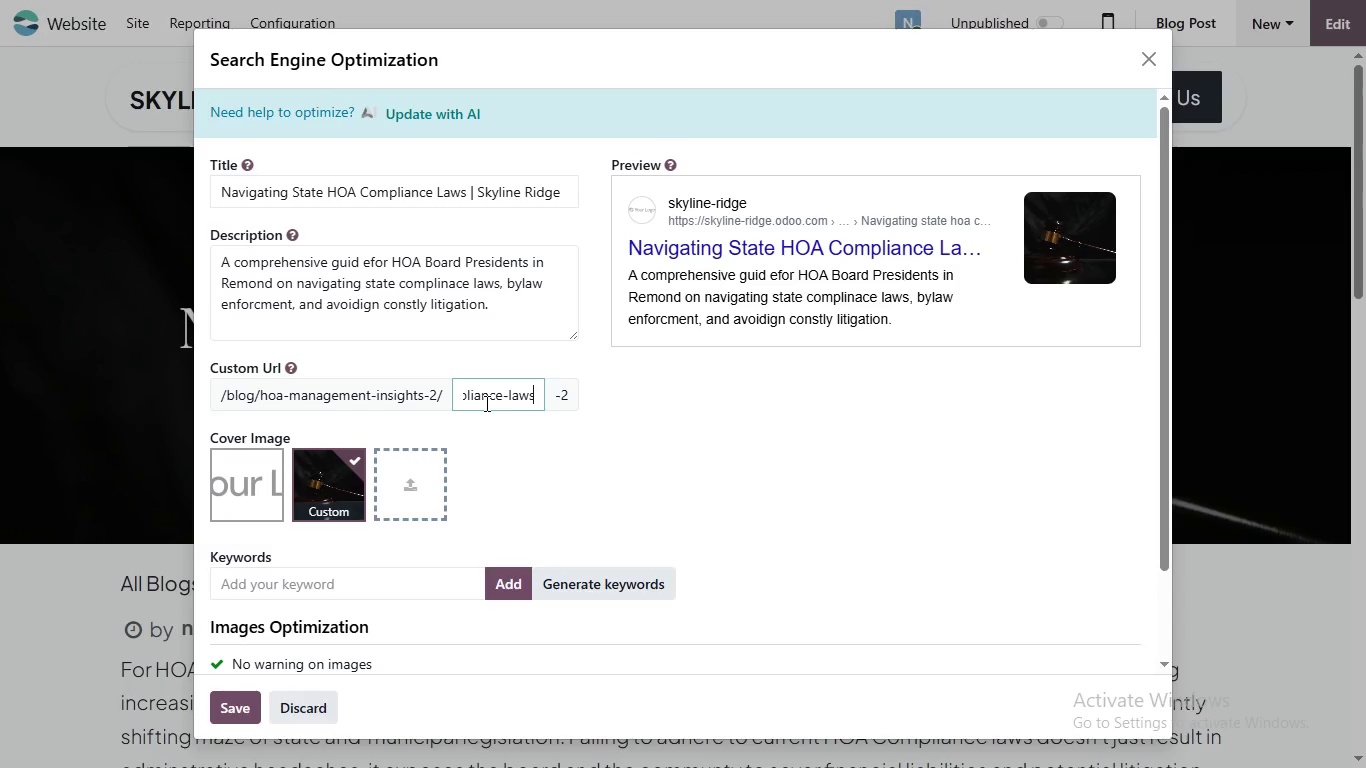 
hold_key(key=M, duration=0.31)
 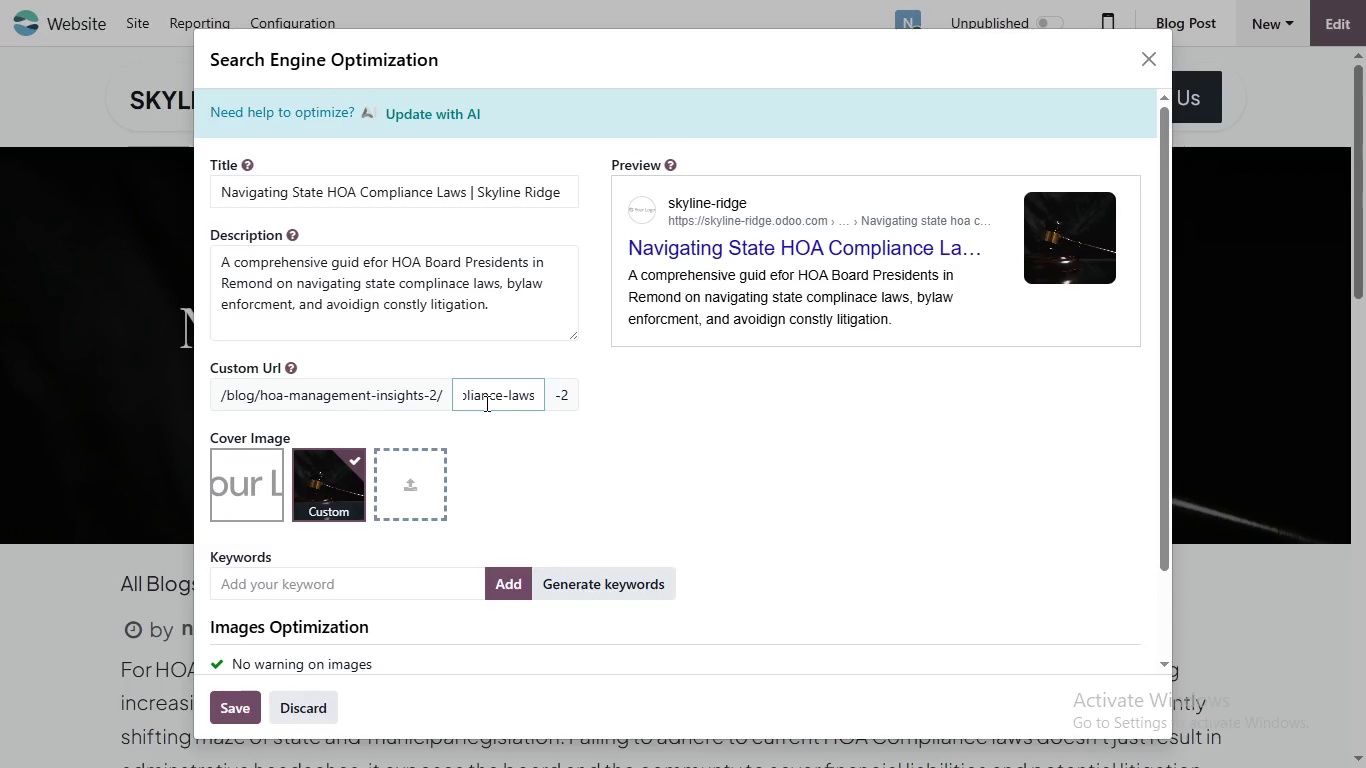 
left_click([418, 570])
 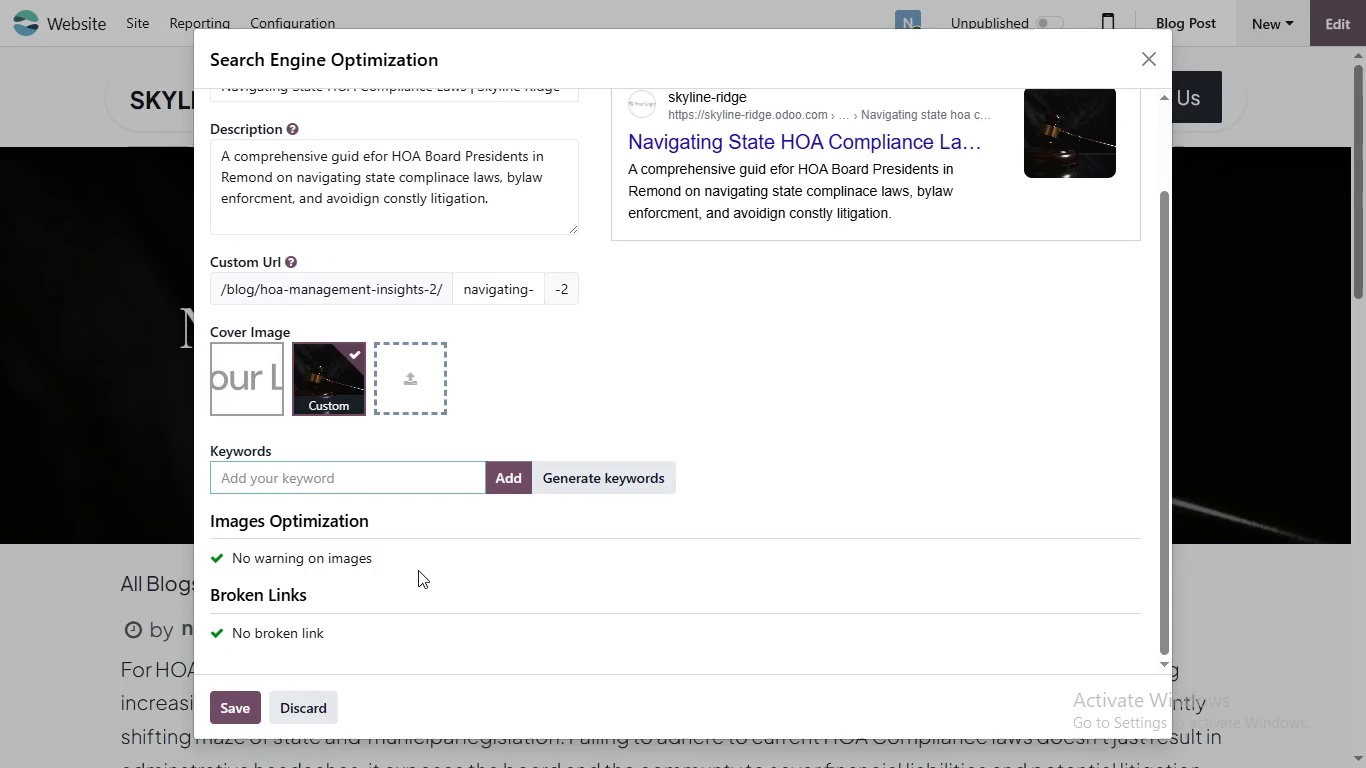 
scroll: coordinate [418, 570], scroll_direction: down, amount: 2.0
 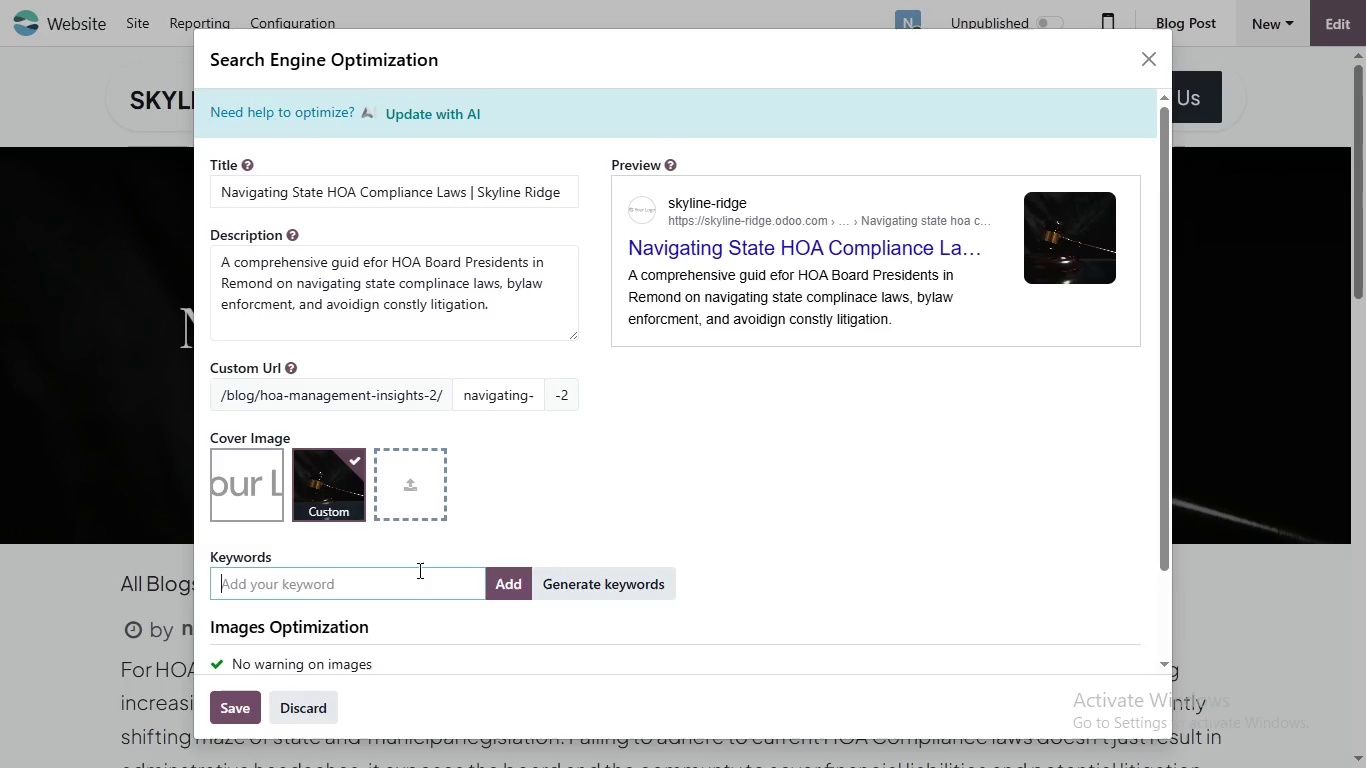 
type(legal gavel)
 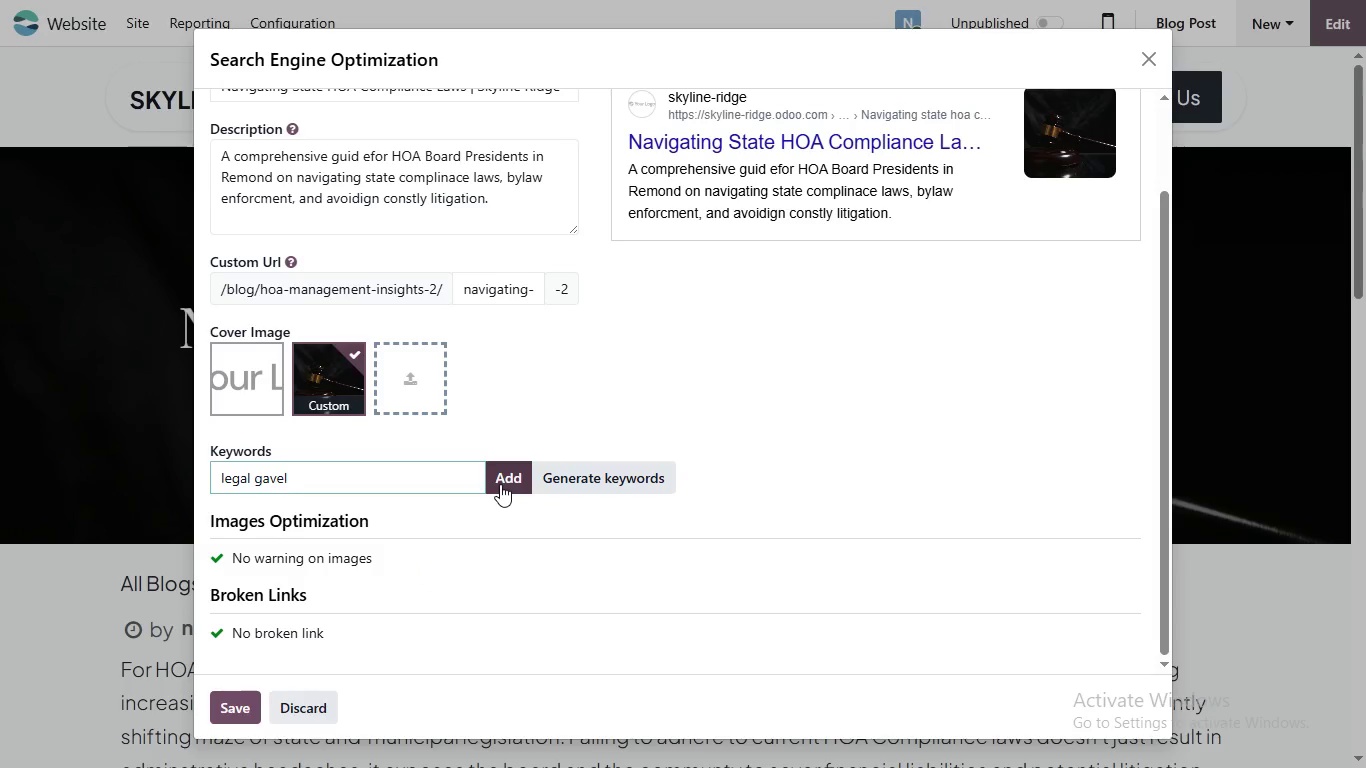 
left_click([500, 484])
 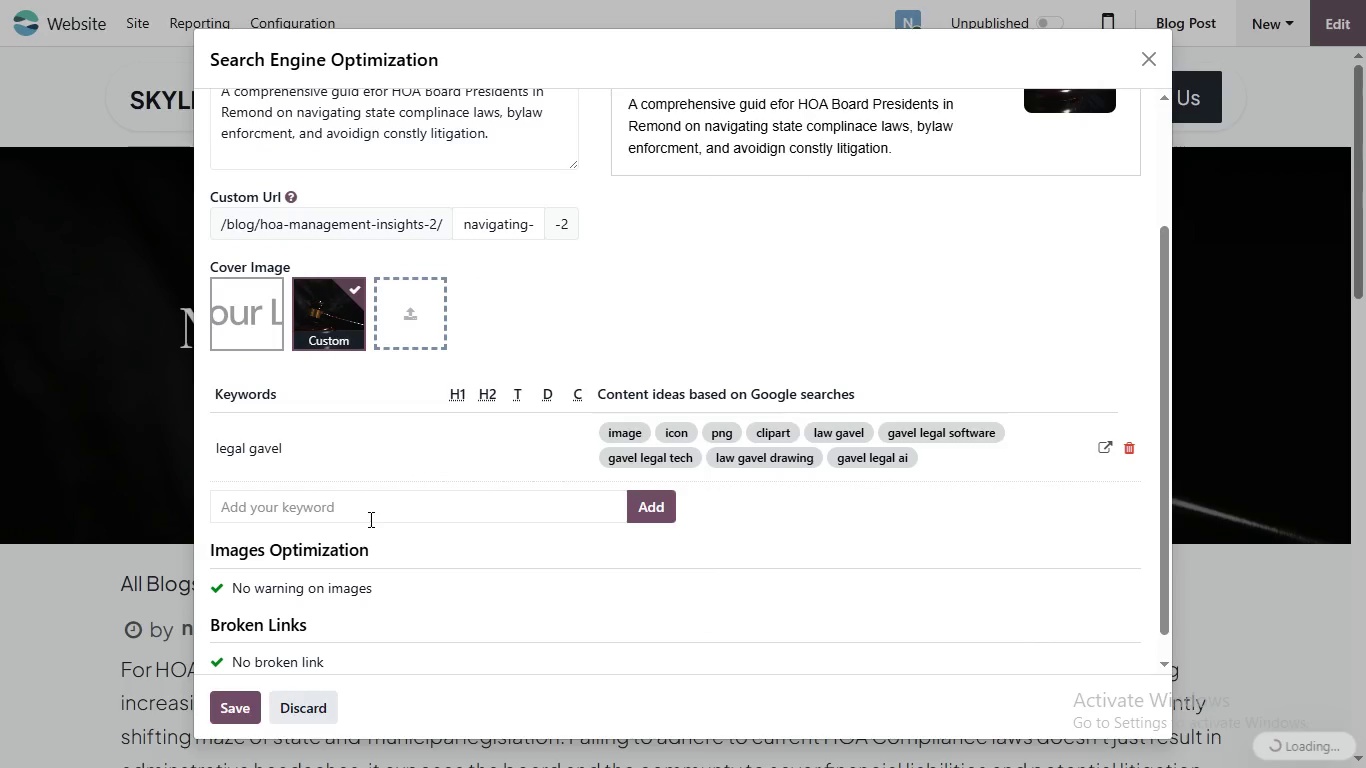 
scroll: coordinate [407, 485], scroll_direction: down, amount: 4.0
 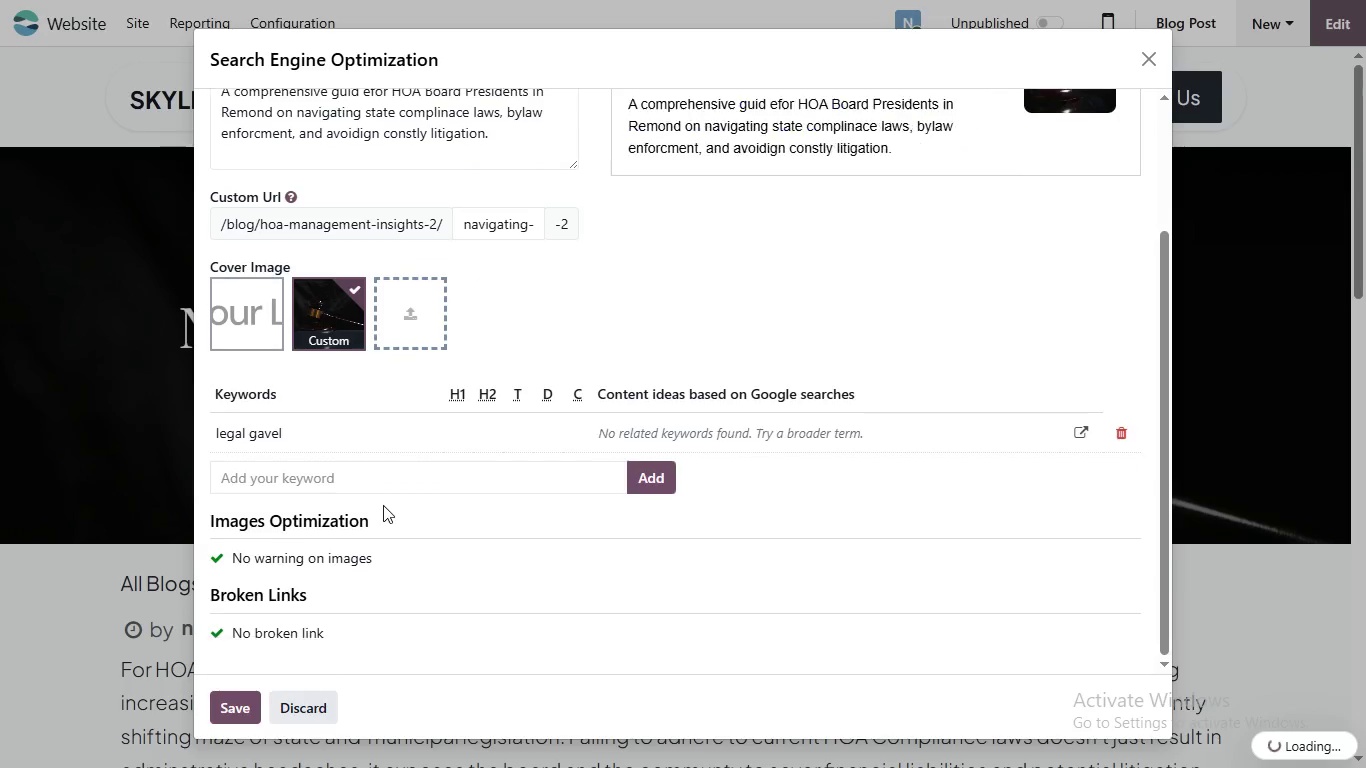 
left_click([369, 519])
 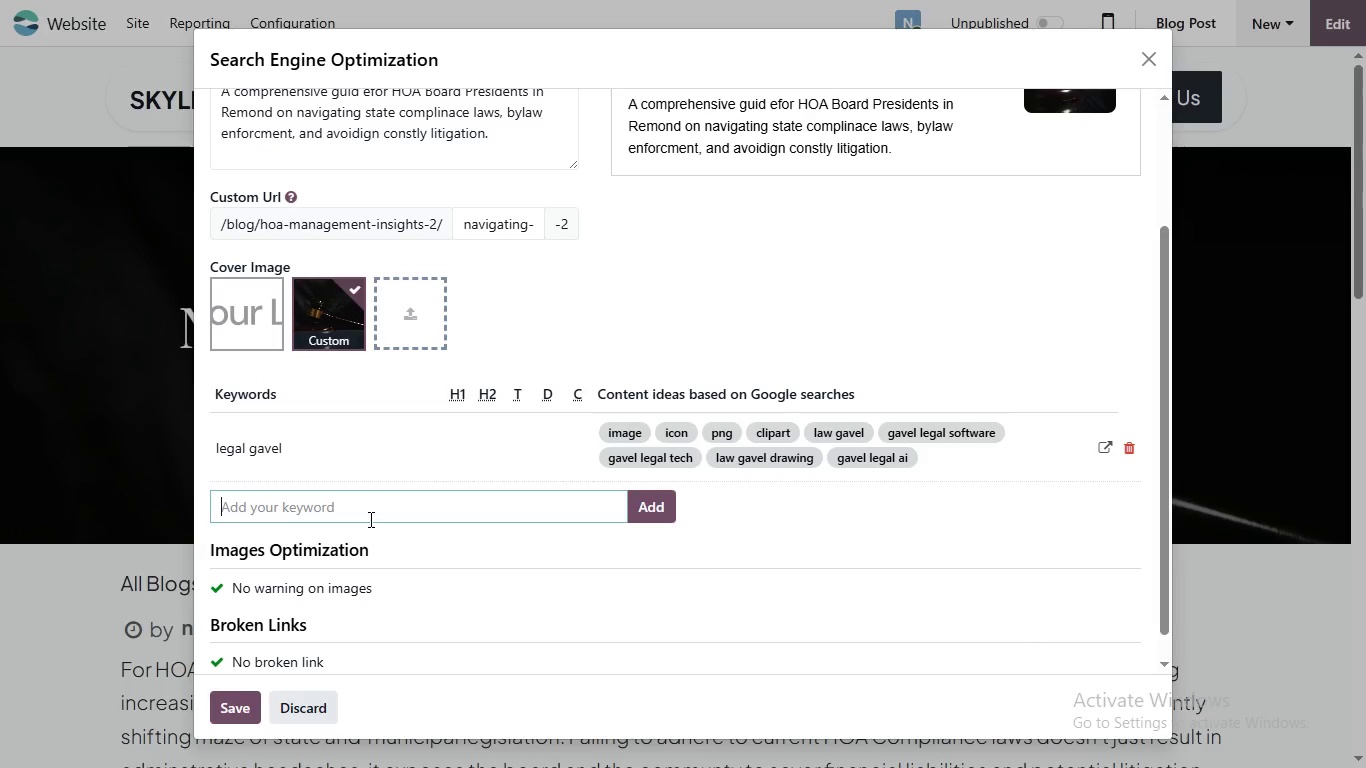 
type(corporate law)
 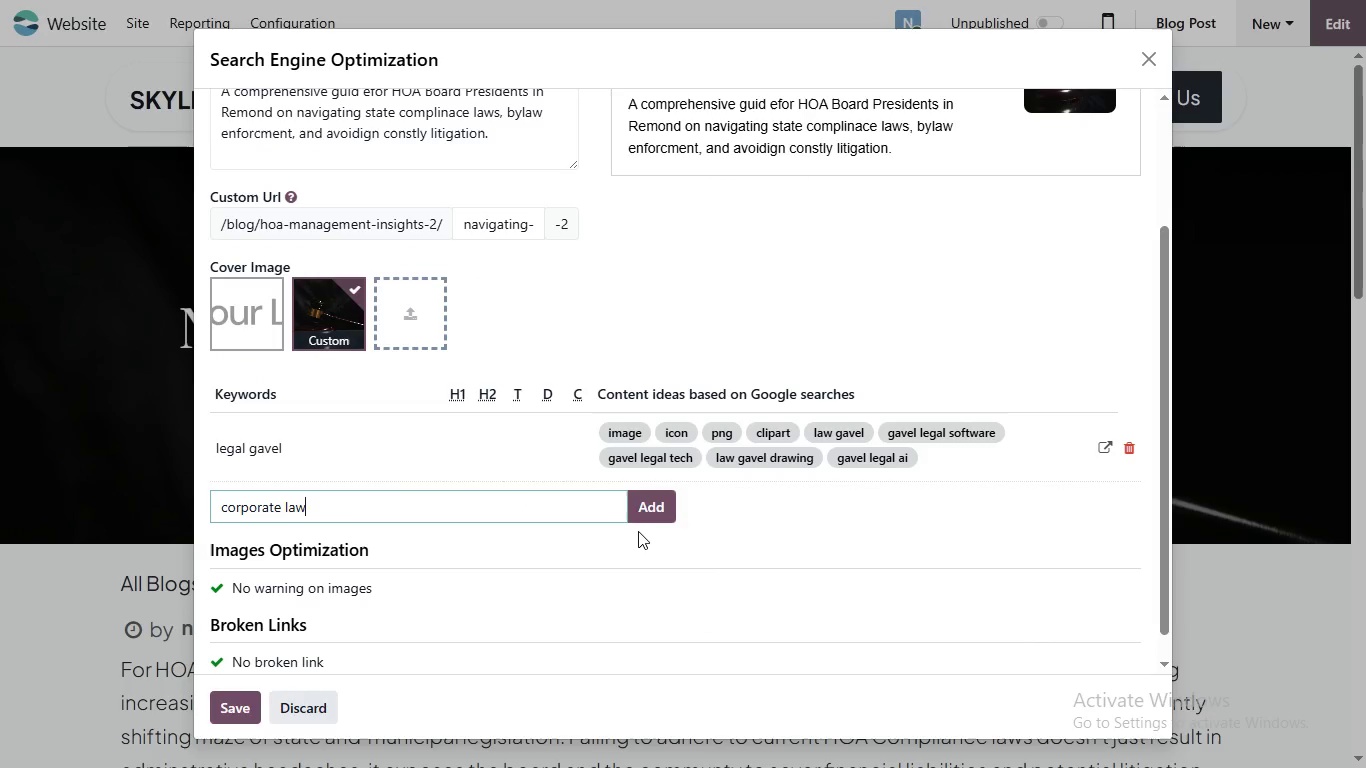 
left_click([652, 508])
 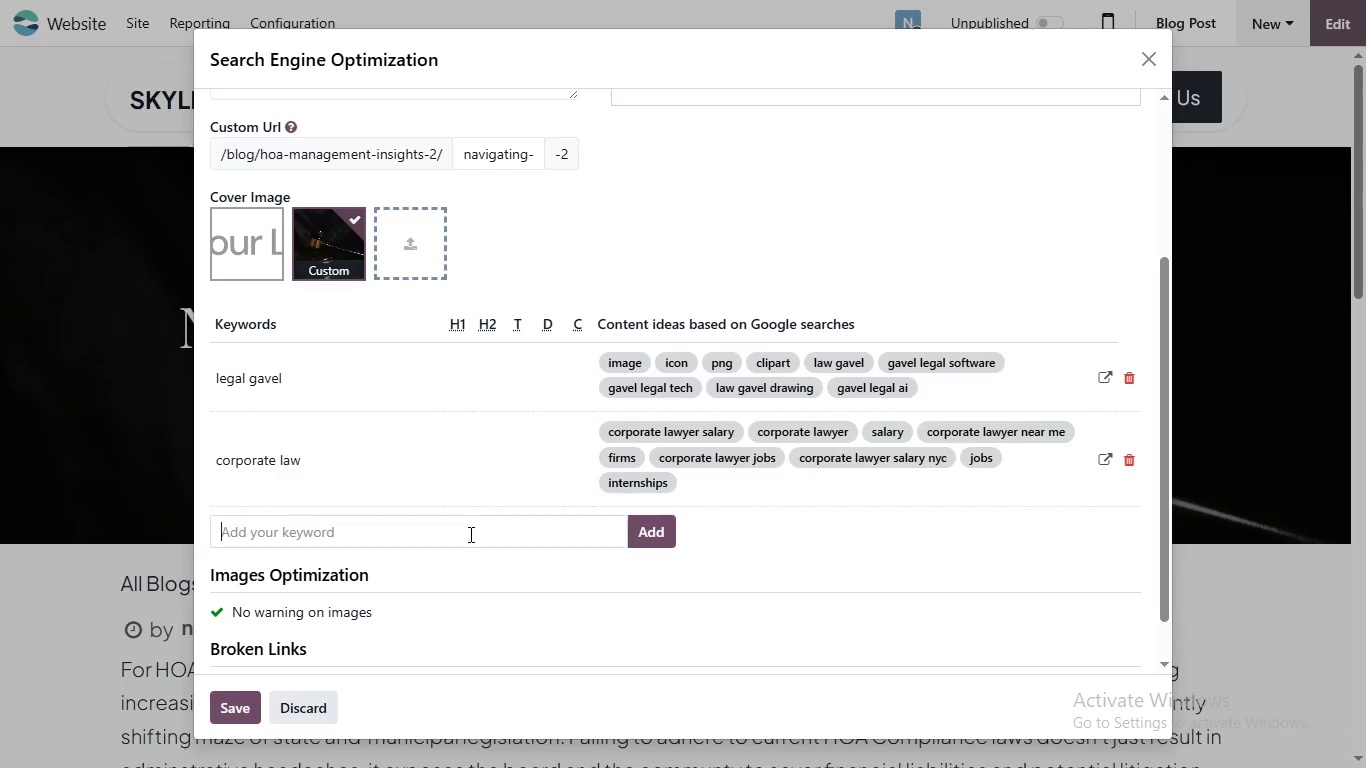 
scroll: coordinate [652, 508], scroll_direction: down, amount: 5.0
 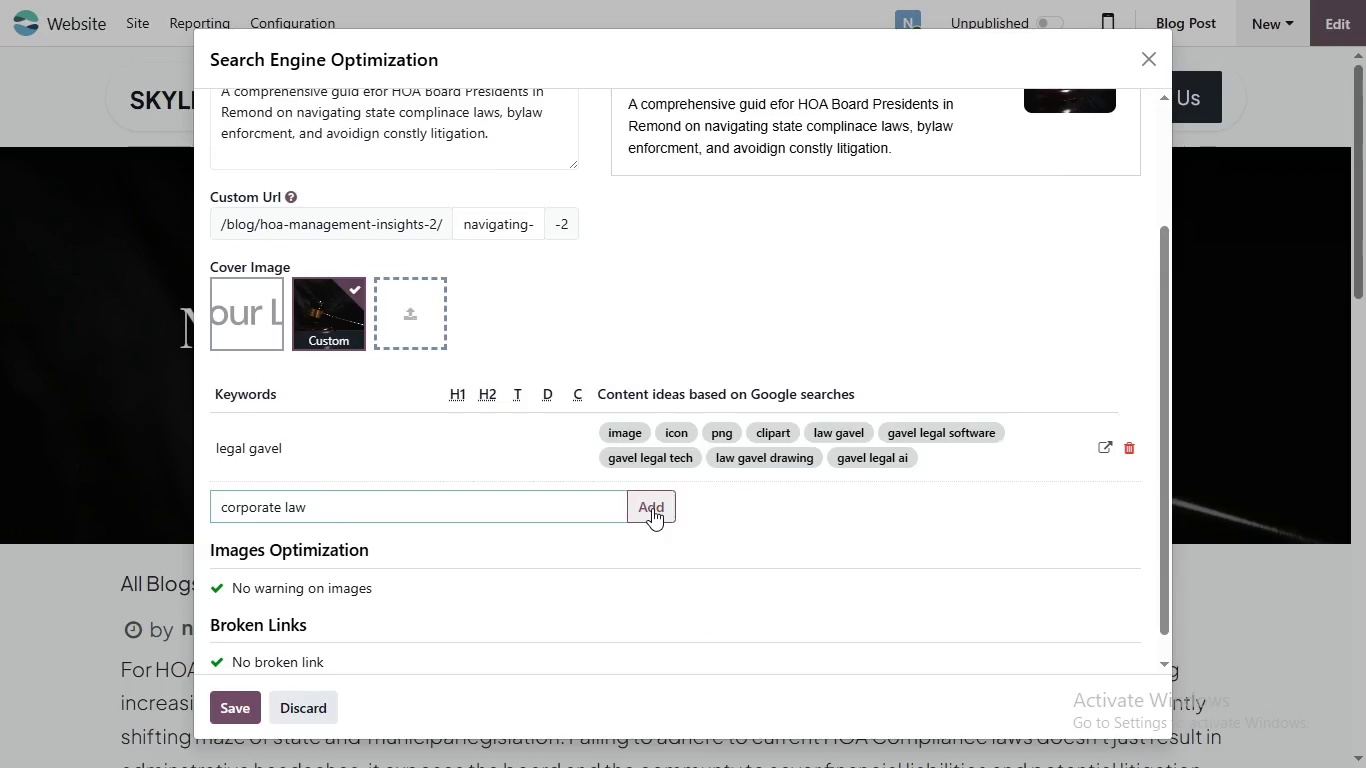 
left_click([469, 534])
 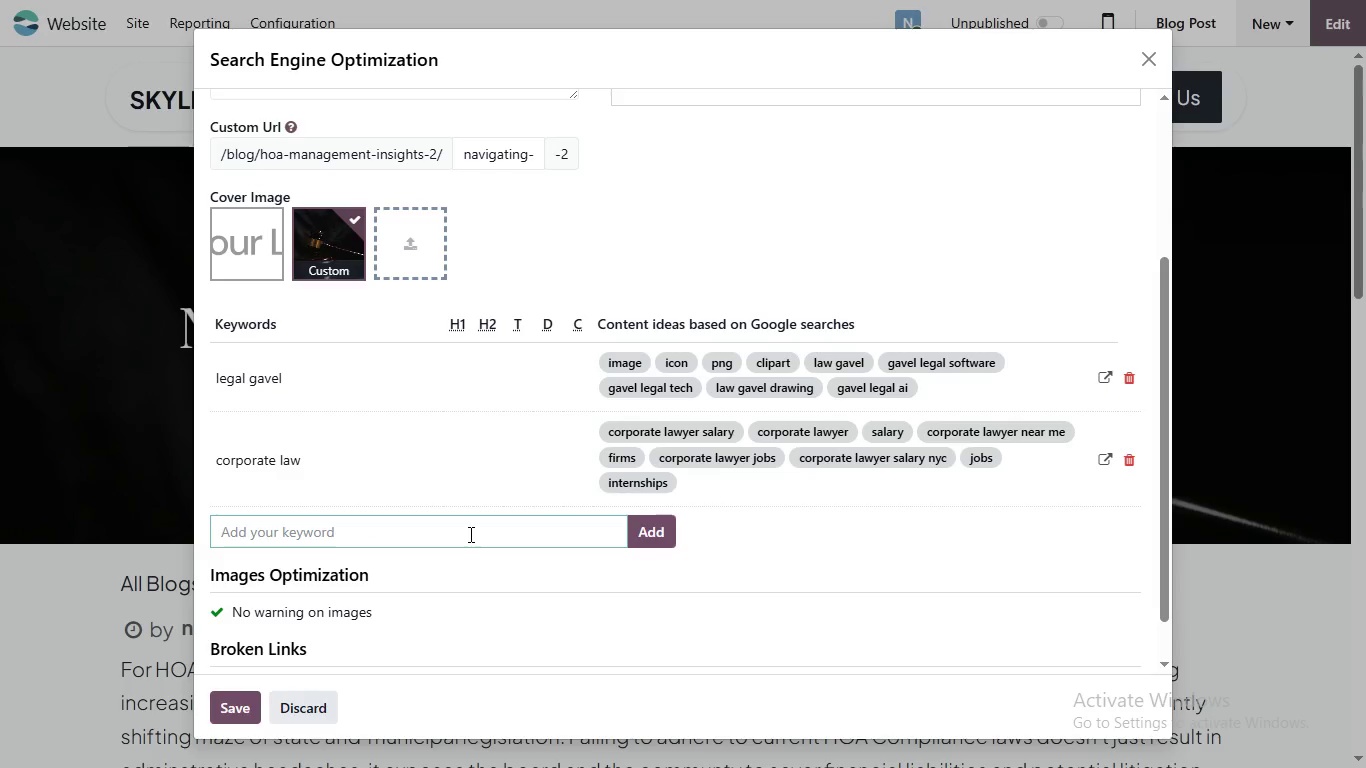 
type(resid)
 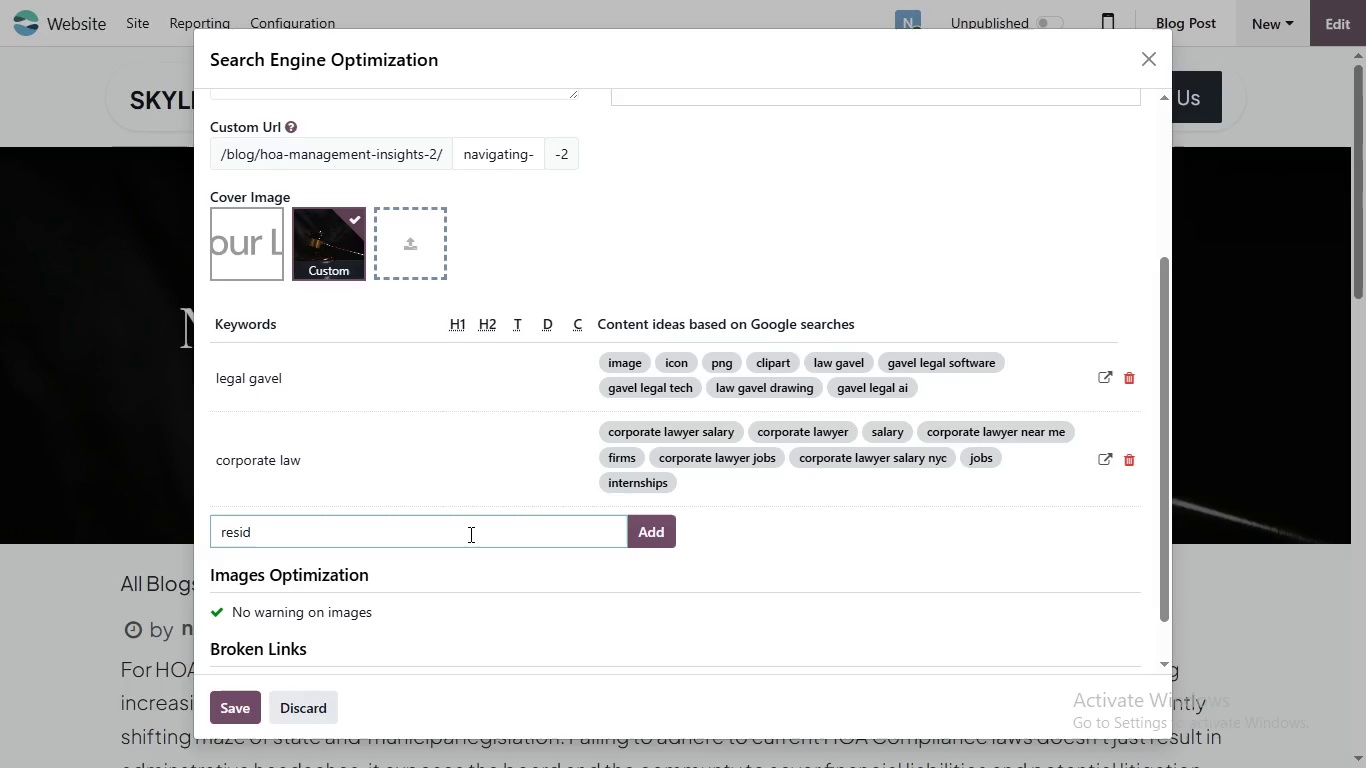 
wait(20.95)
 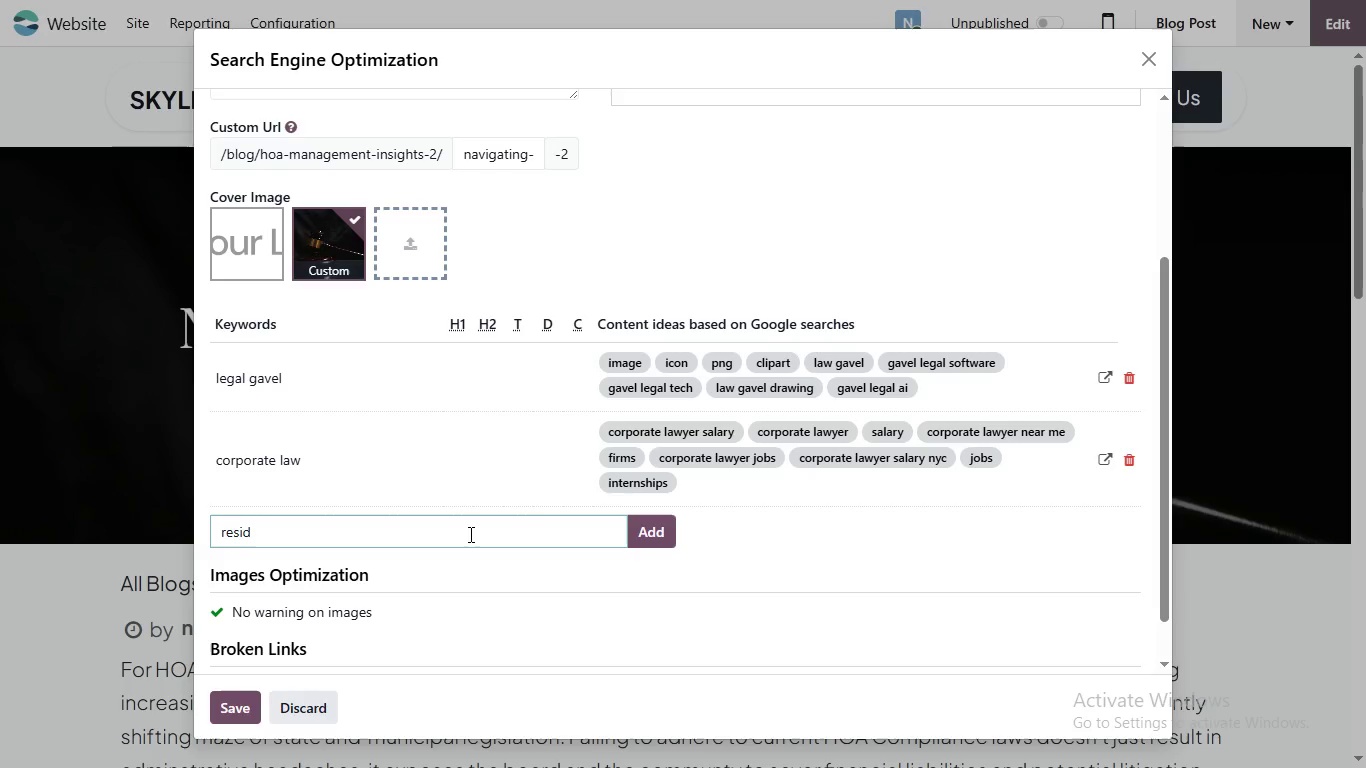 
left_click([1131, 462])
 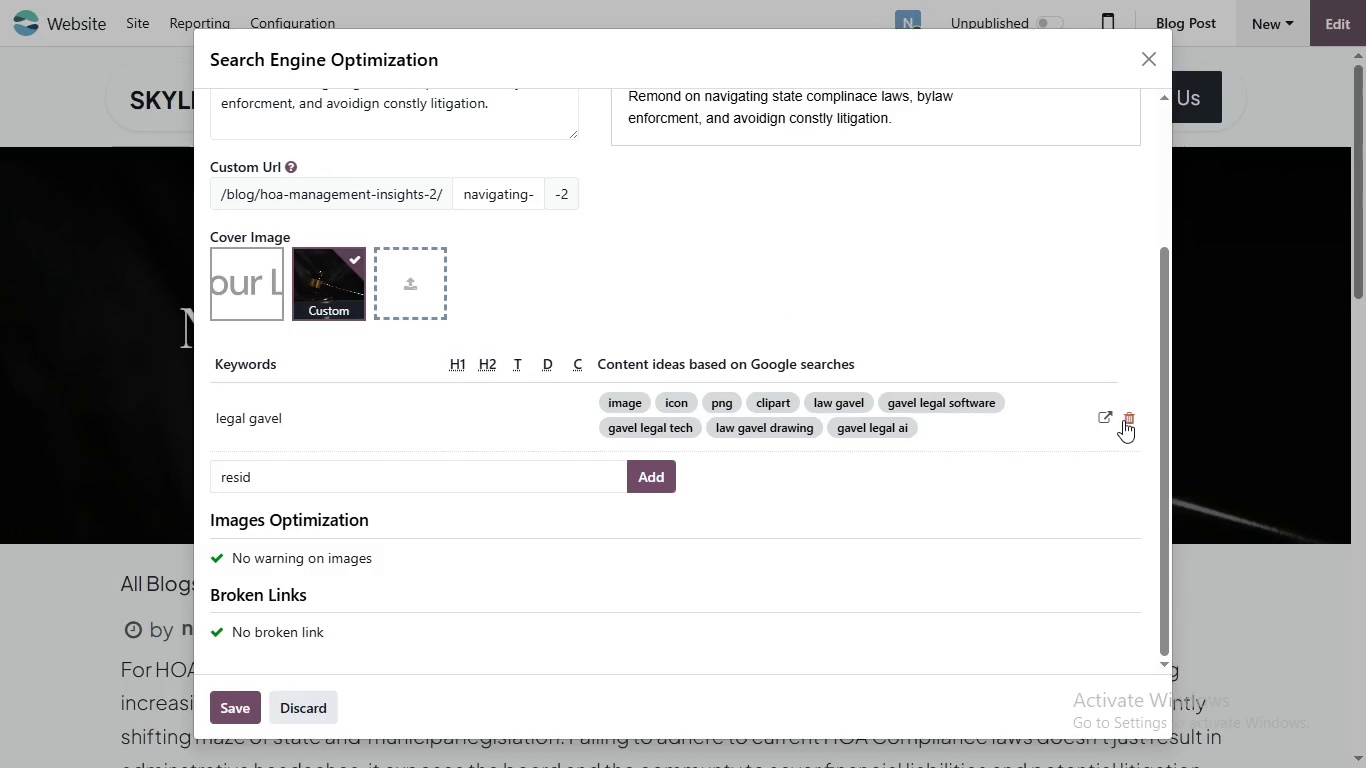 
left_click([1128, 420])
 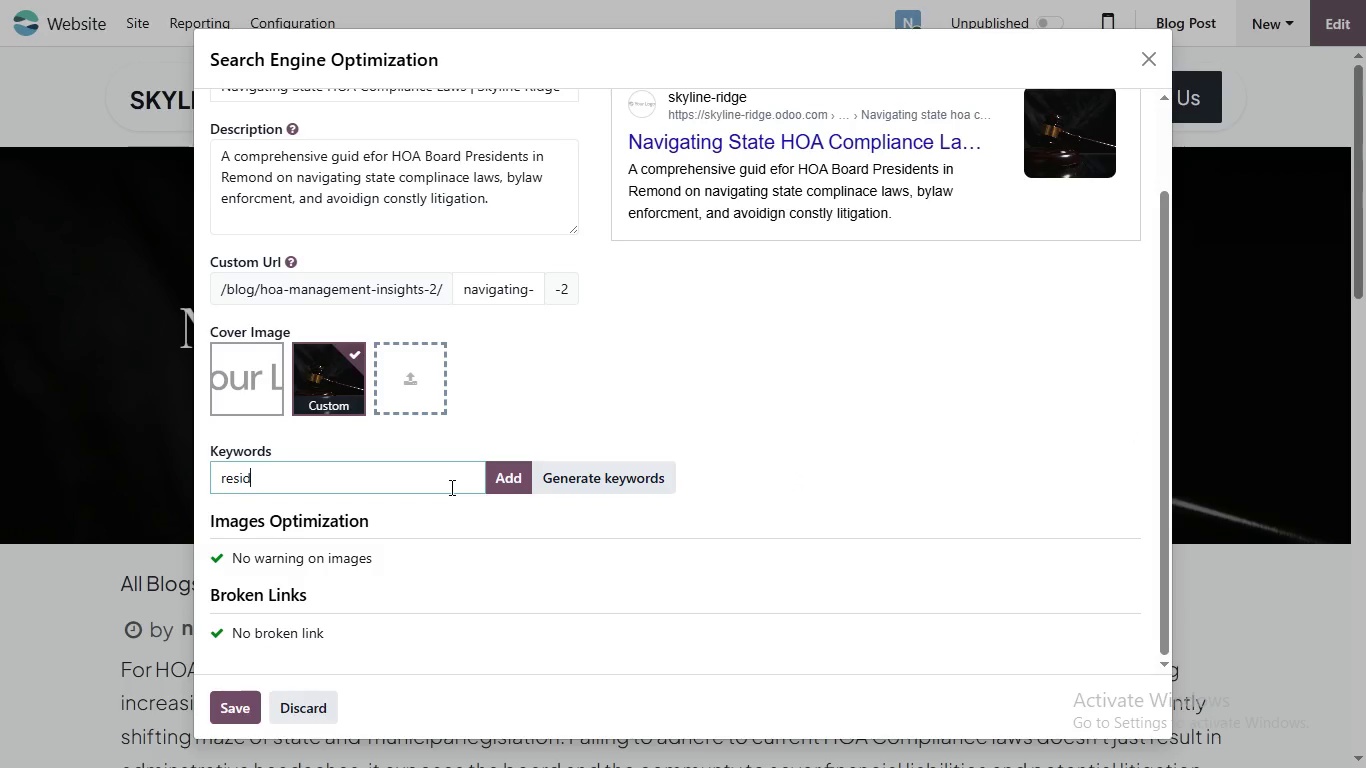 
left_click([450, 487])
 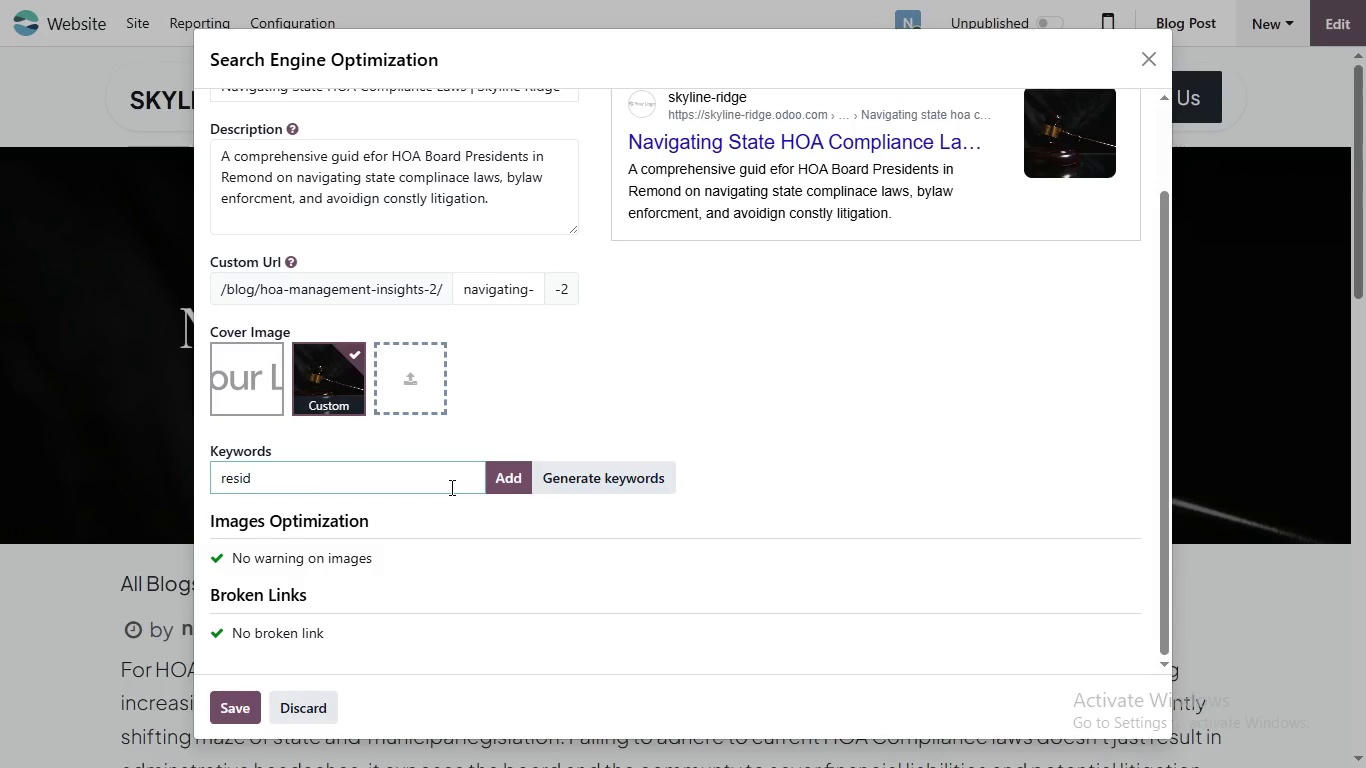 
key(Control+A)
 